 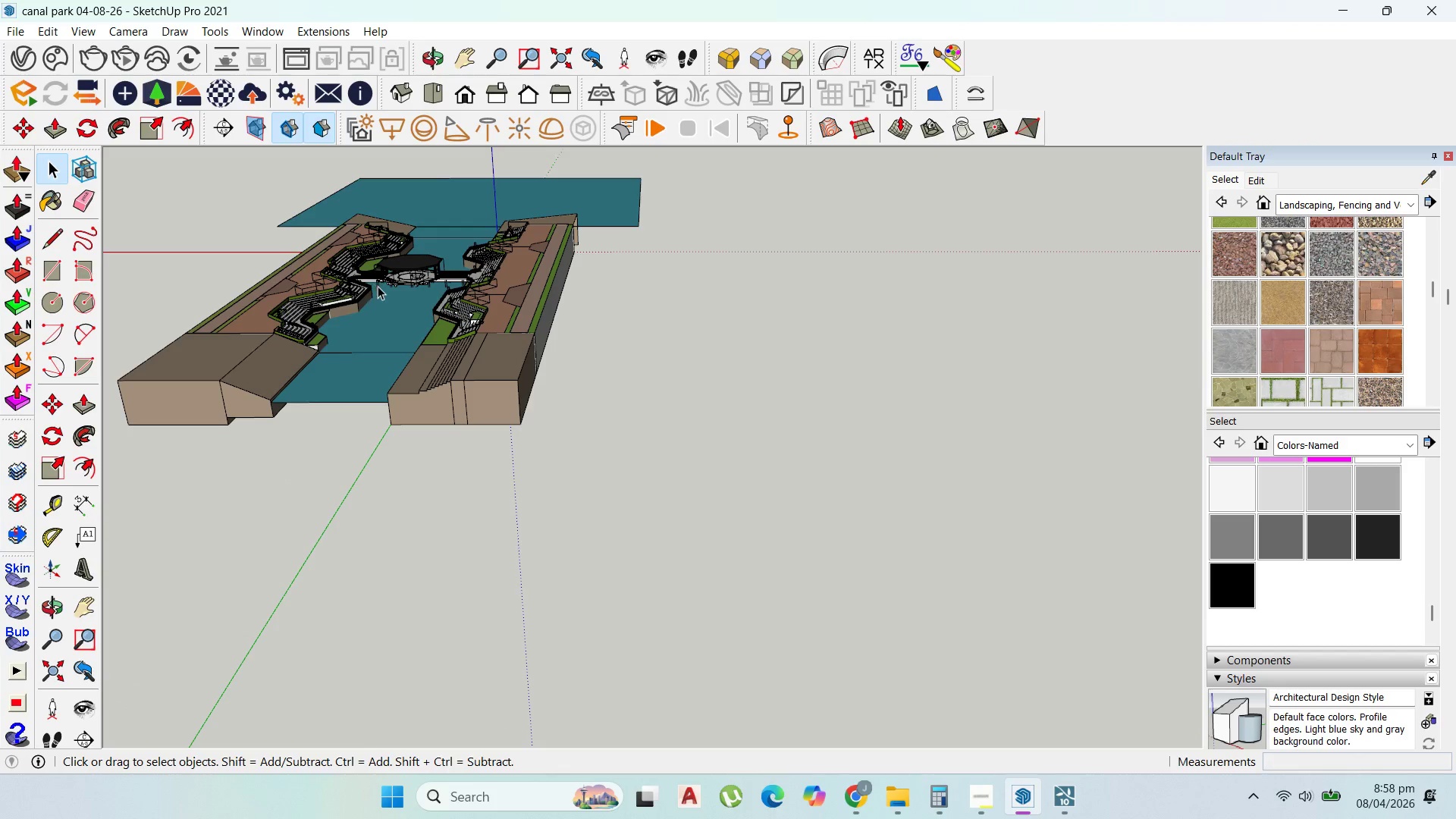 
scroll: coordinate [377, 240], scroll_direction: up, amount: 10.0
 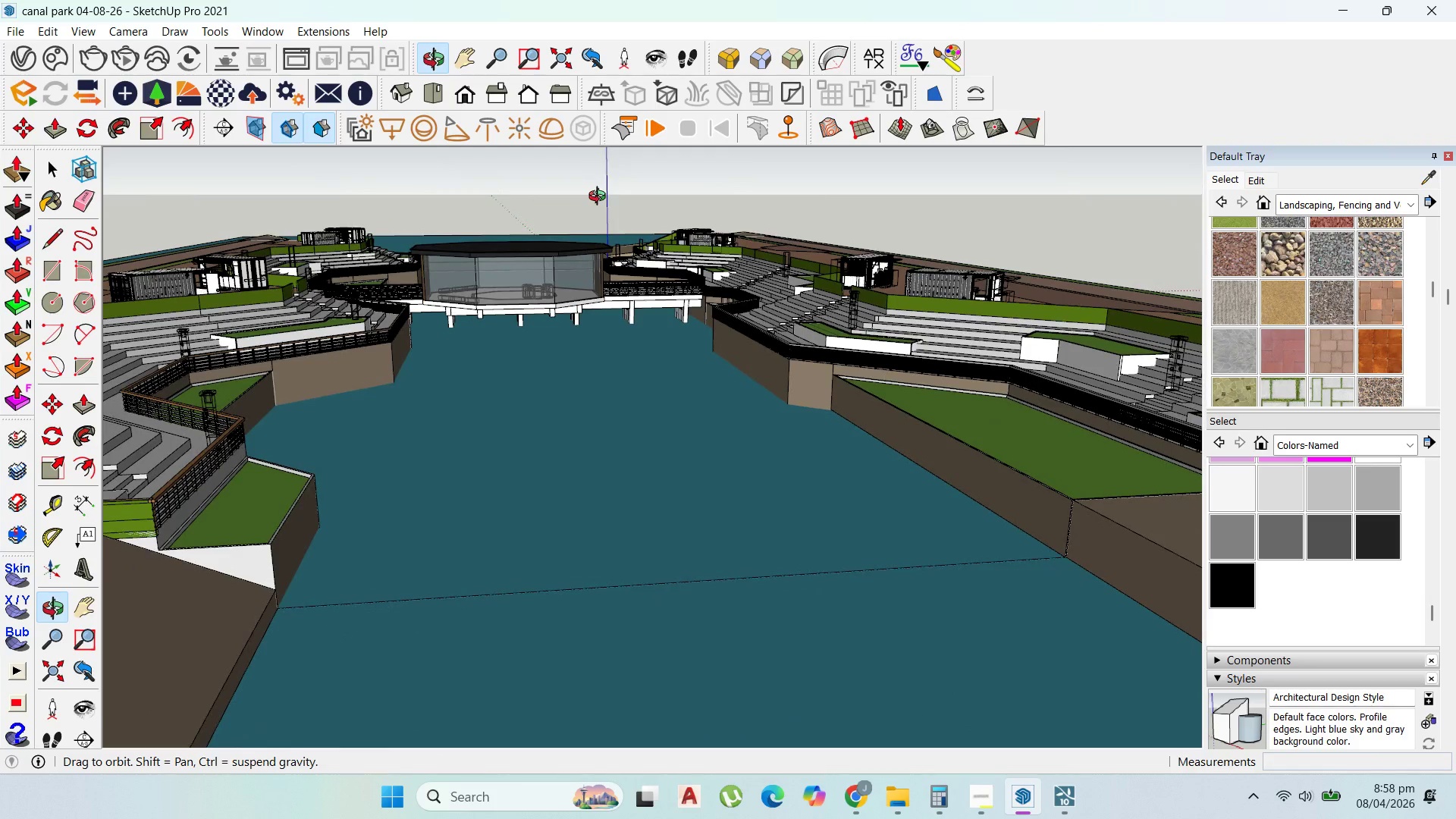 
scroll: coordinate [608, 219], scroll_direction: down, amount: 1.0
 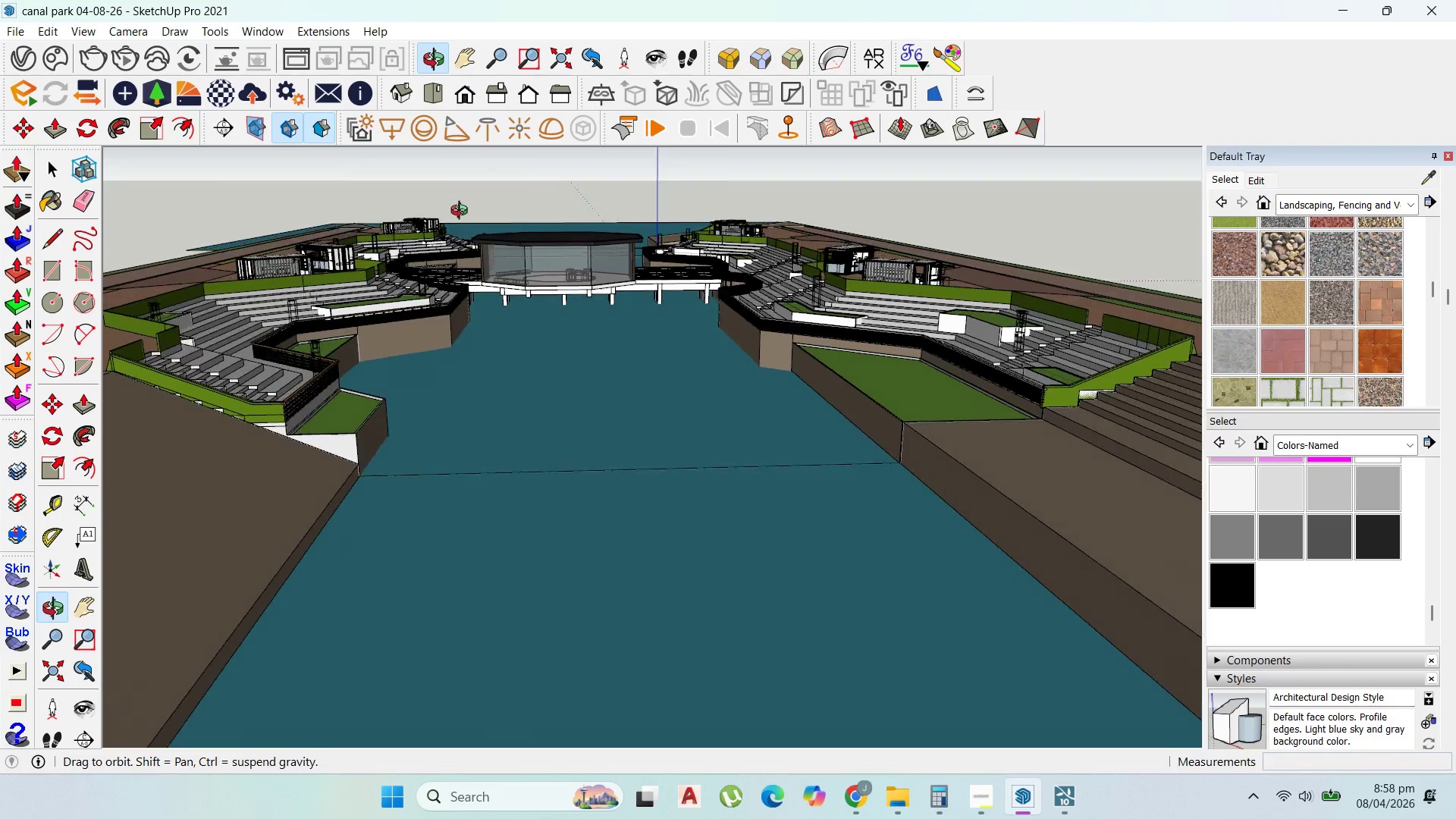 
middle_click([483, 216])
 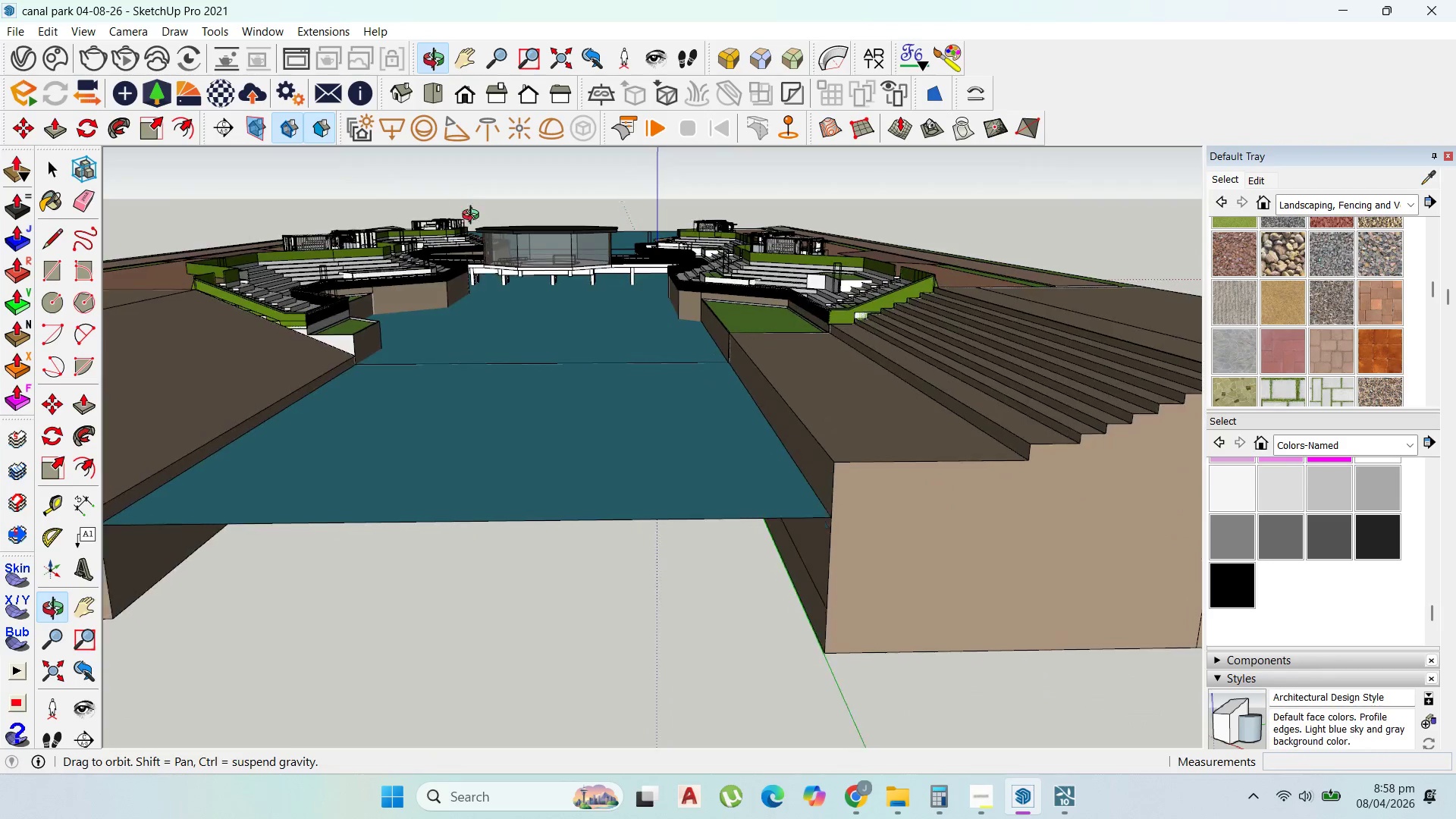 
scroll: coordinate [483, 216], scroll_direction: down, amount: 1.0
 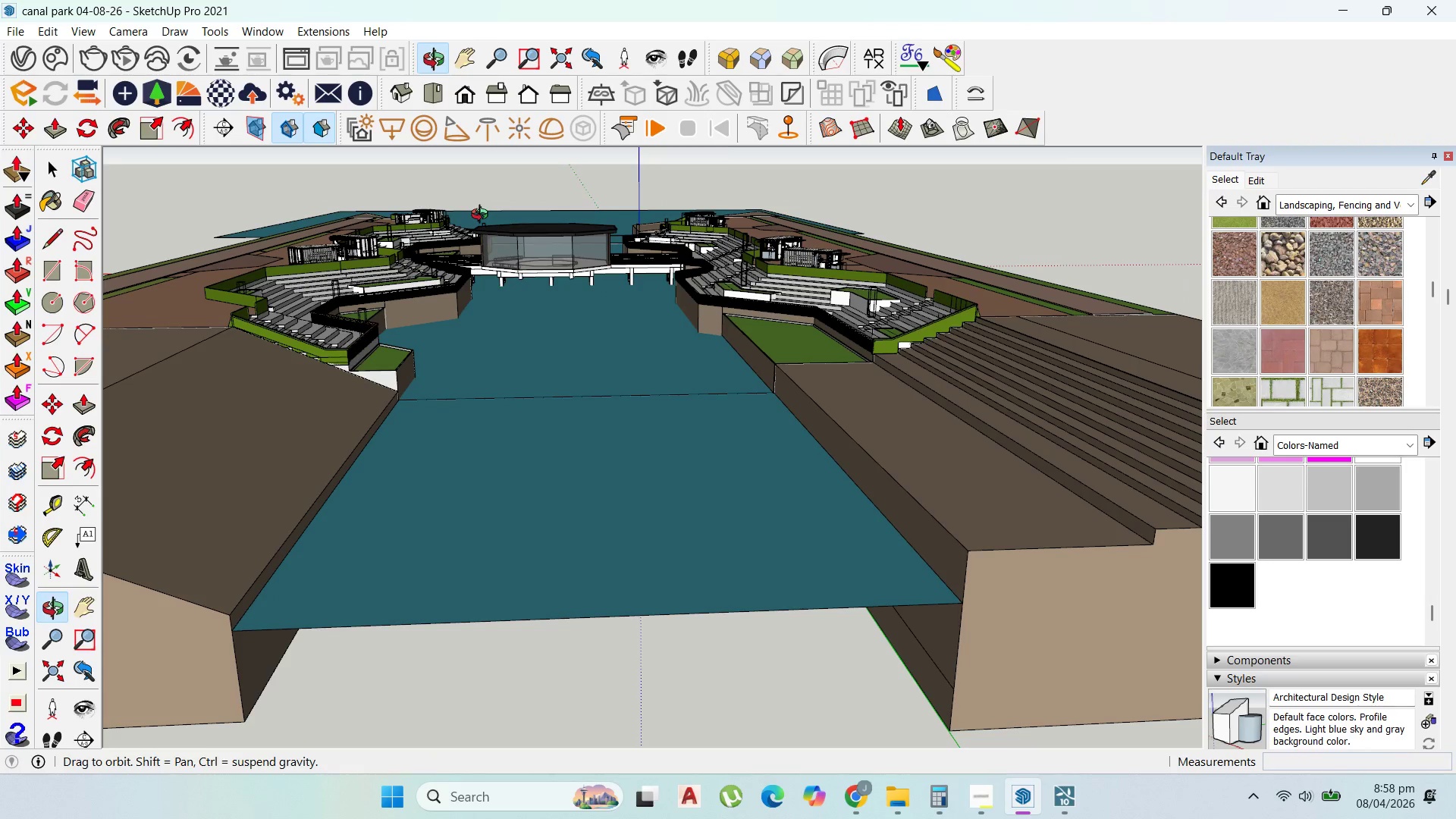 
scroll: coordinate [452, 306], scroll_direction: up, amount: 8.0
 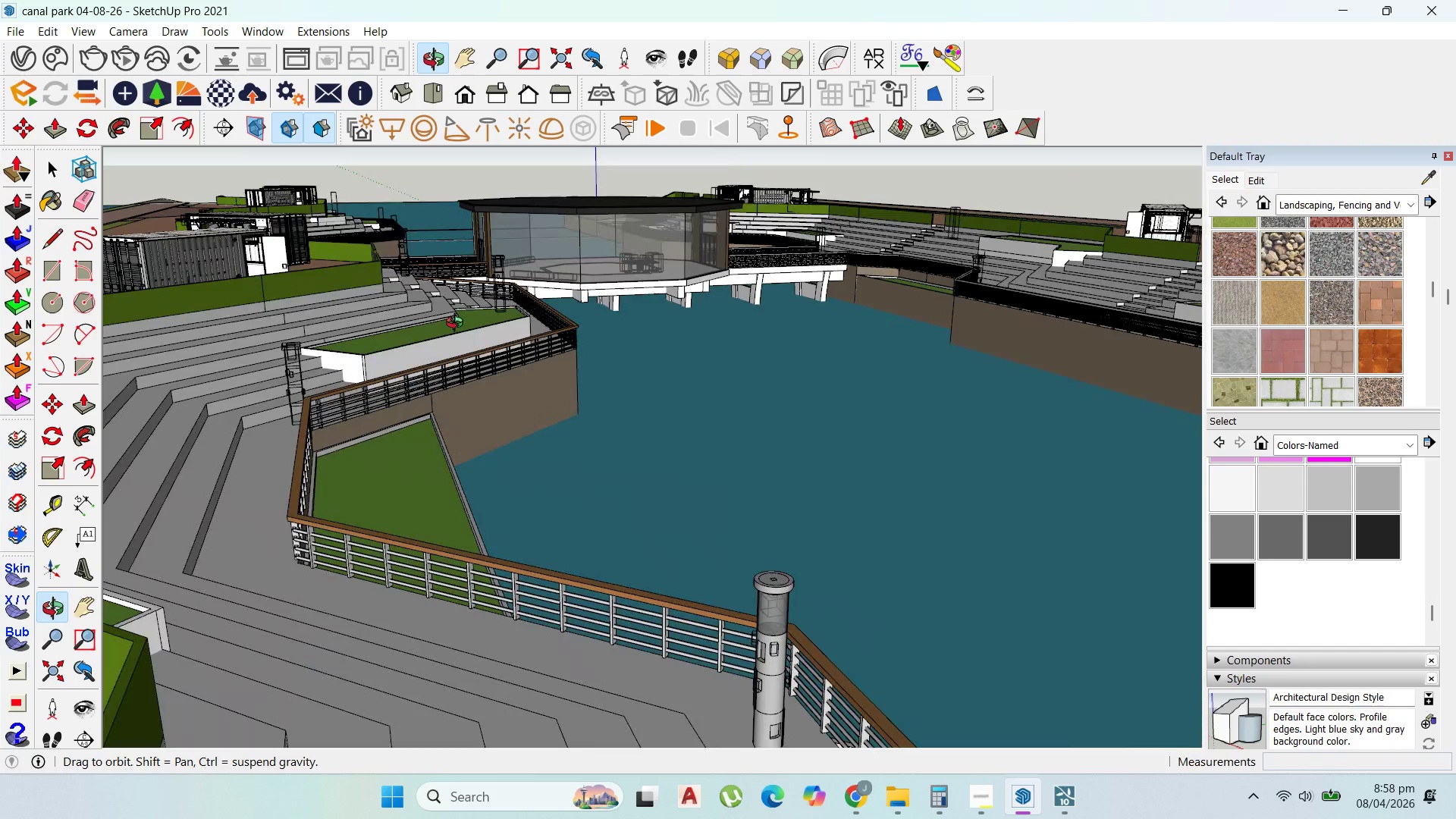 
scroll: coordinate [440, 325], scroll_direction: down, amount: 9.0
 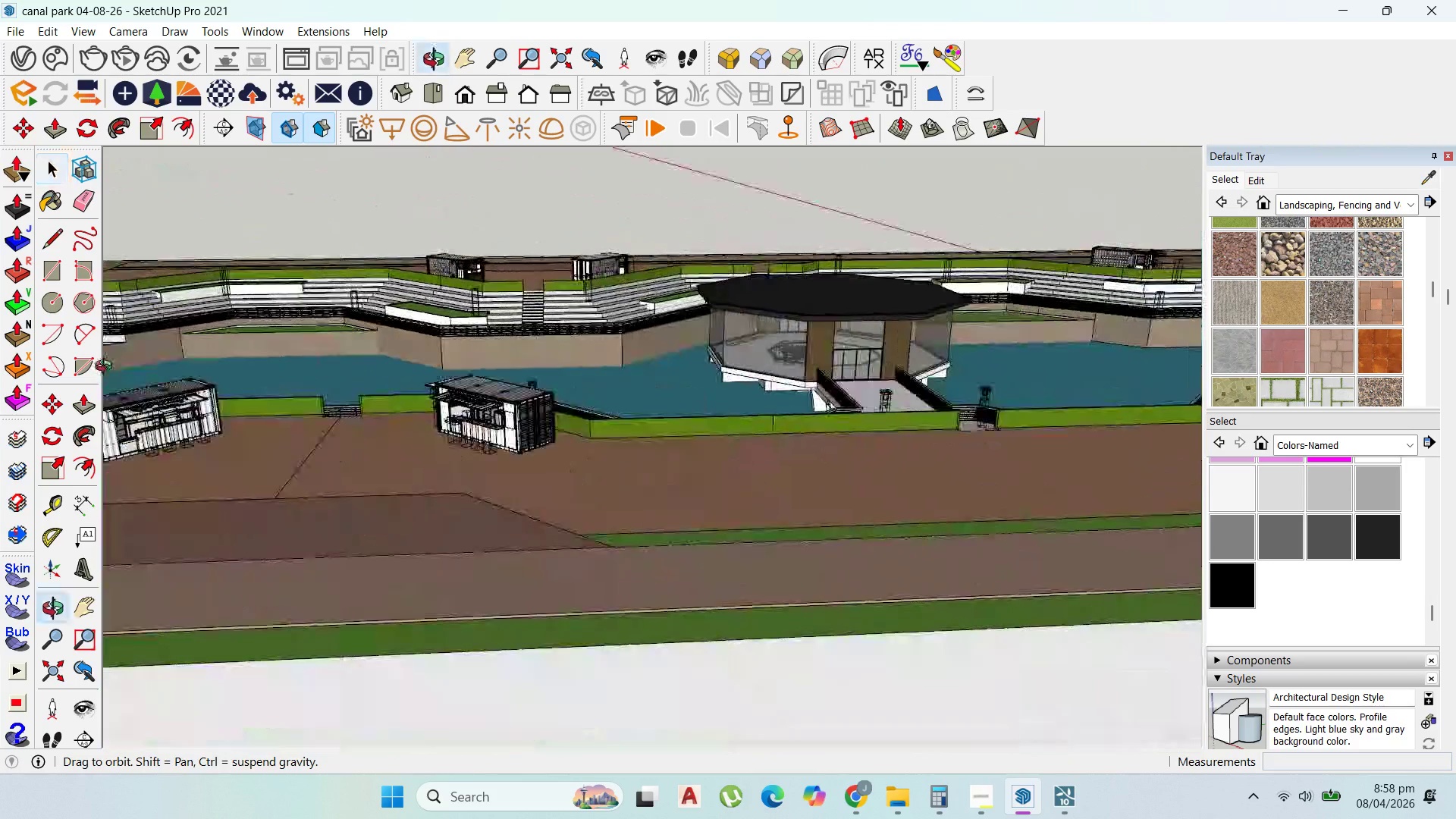 
scroll: coordinate [891, 277], scroll_direction: up, amount: 7.0
 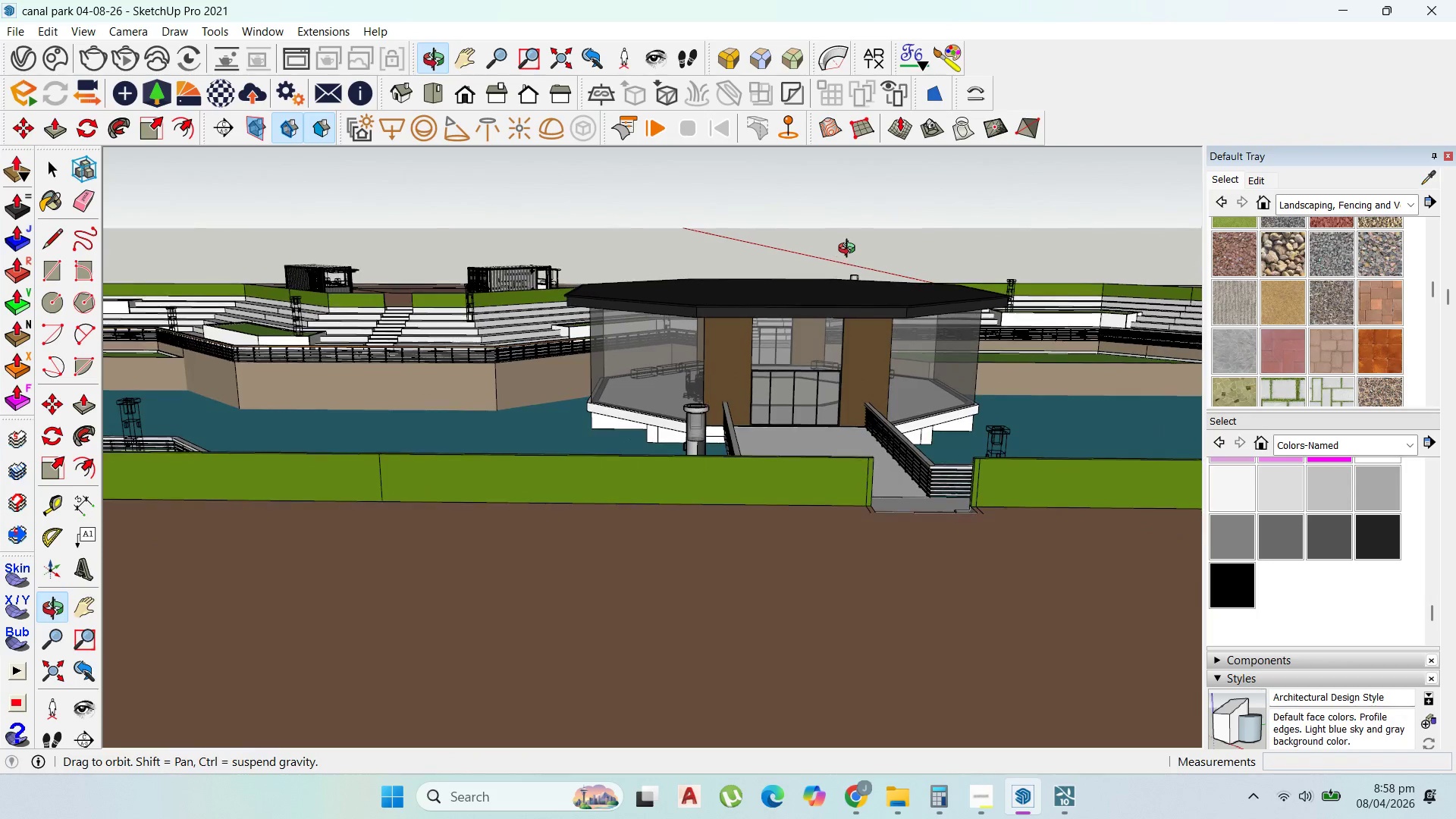 
left_click([1064, 805])
 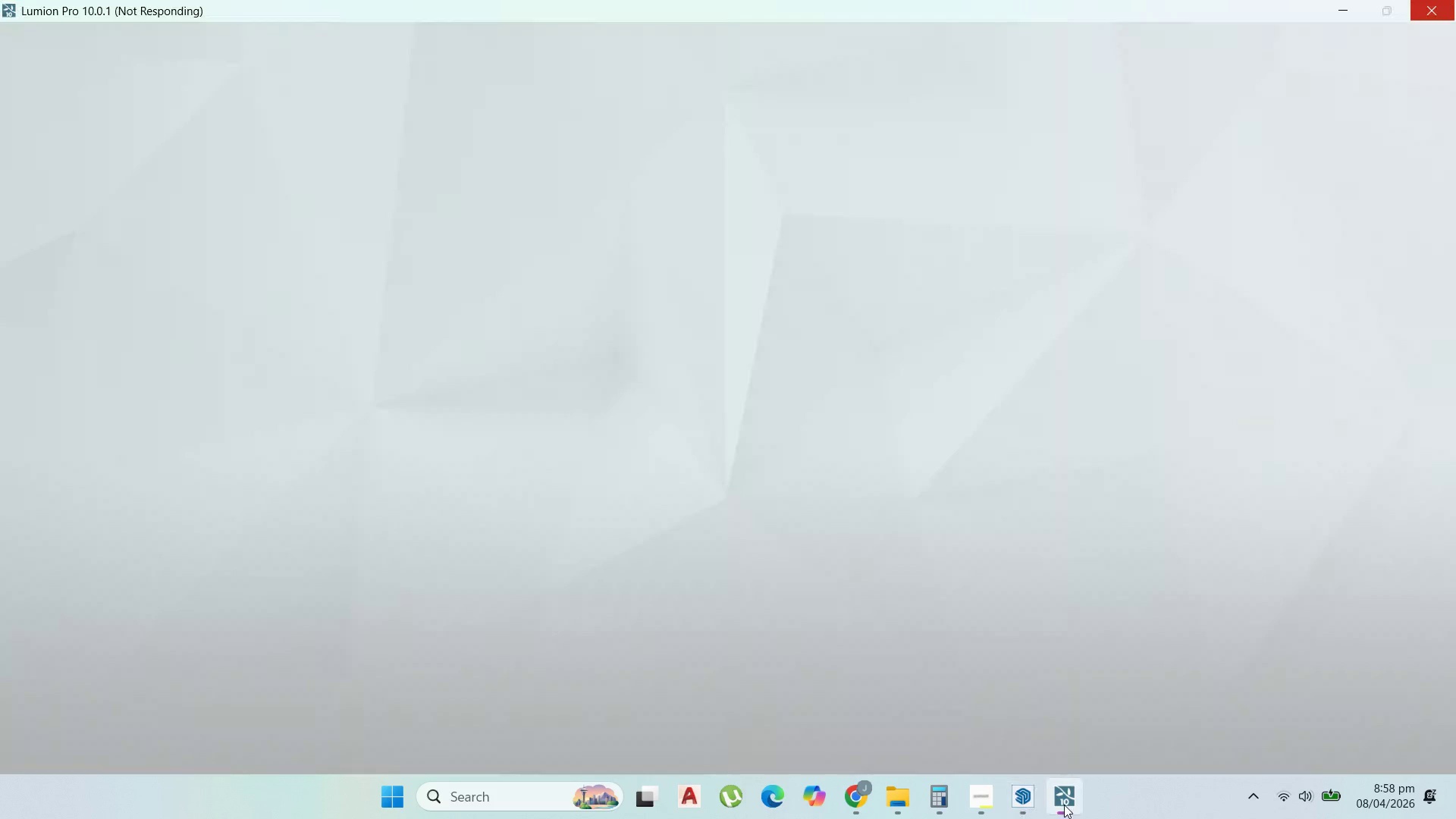 
left_click([796, 430])
 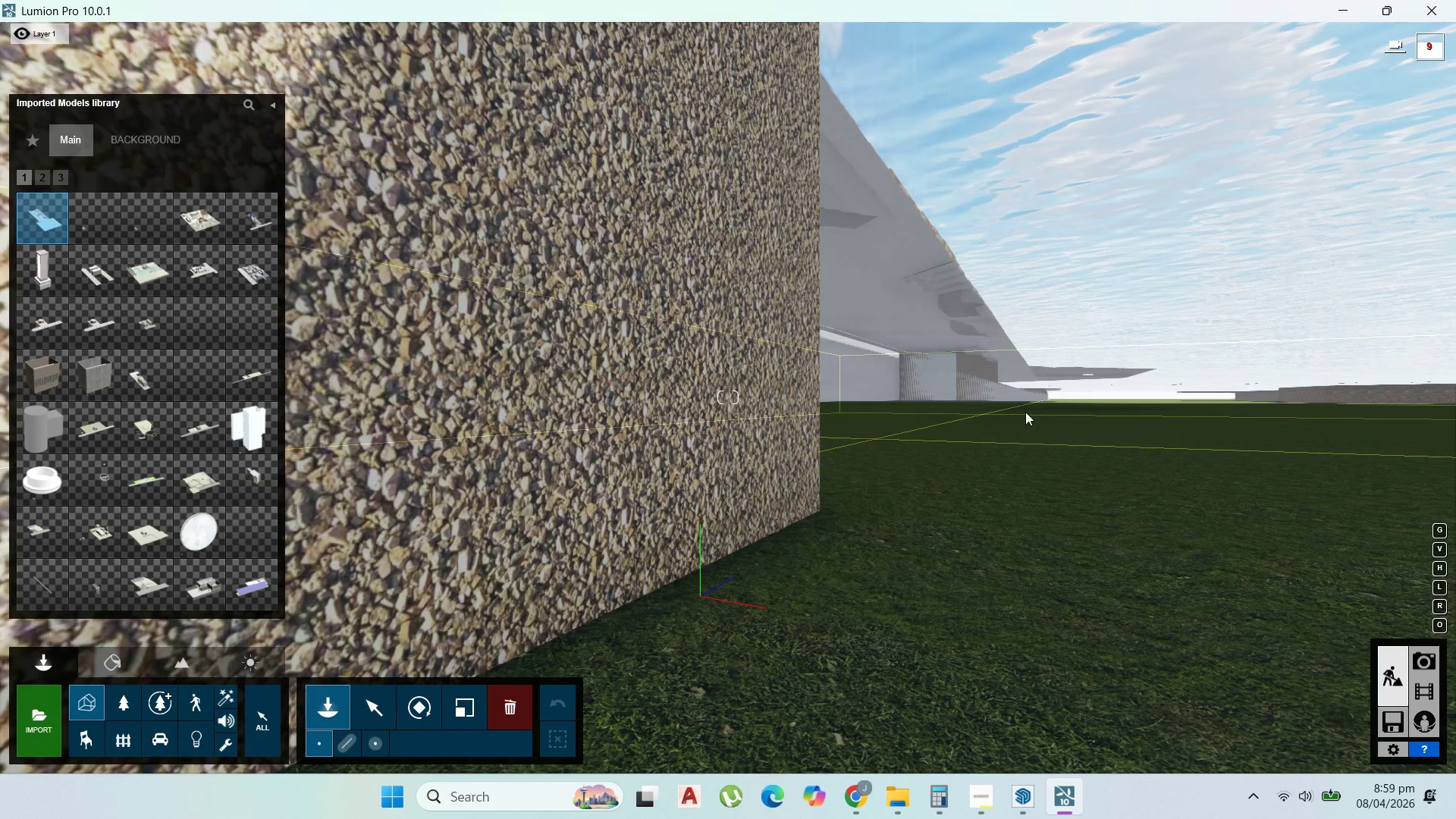 
scroll: coordinate [1100, 656], scroll_direction: down, amount: 16.0
 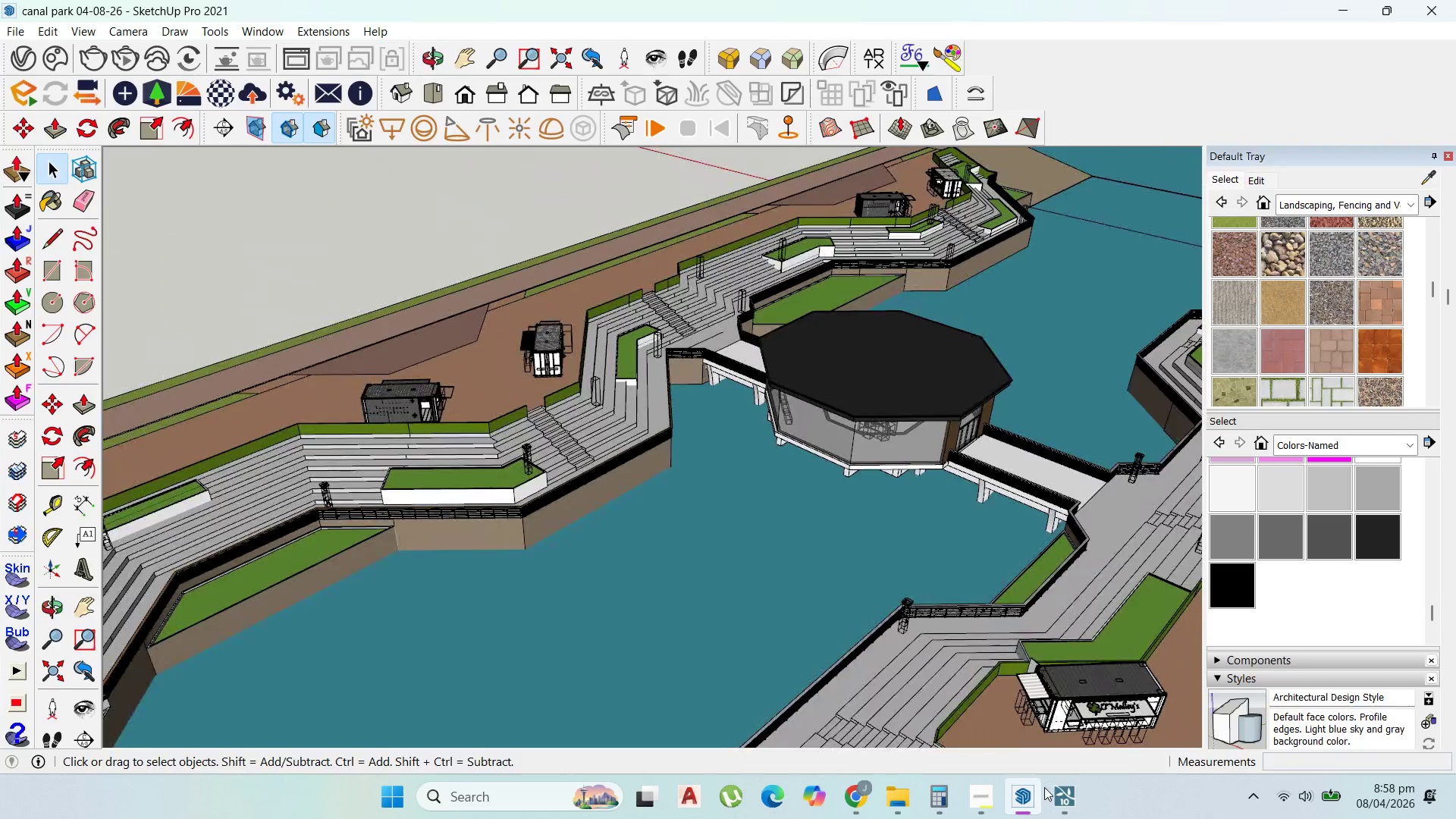 
wait(37.2)
 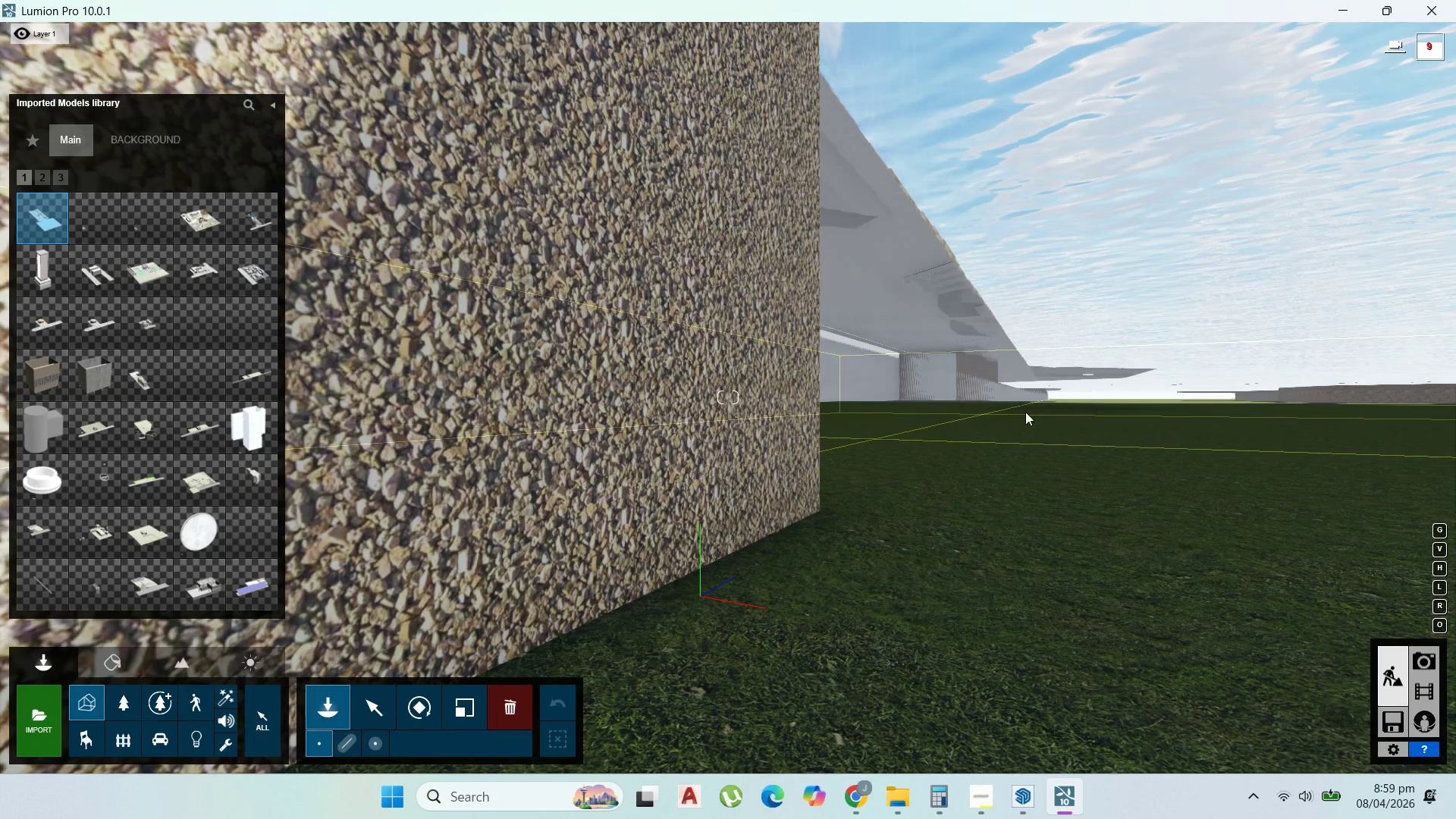 
double_click([378, 705])
 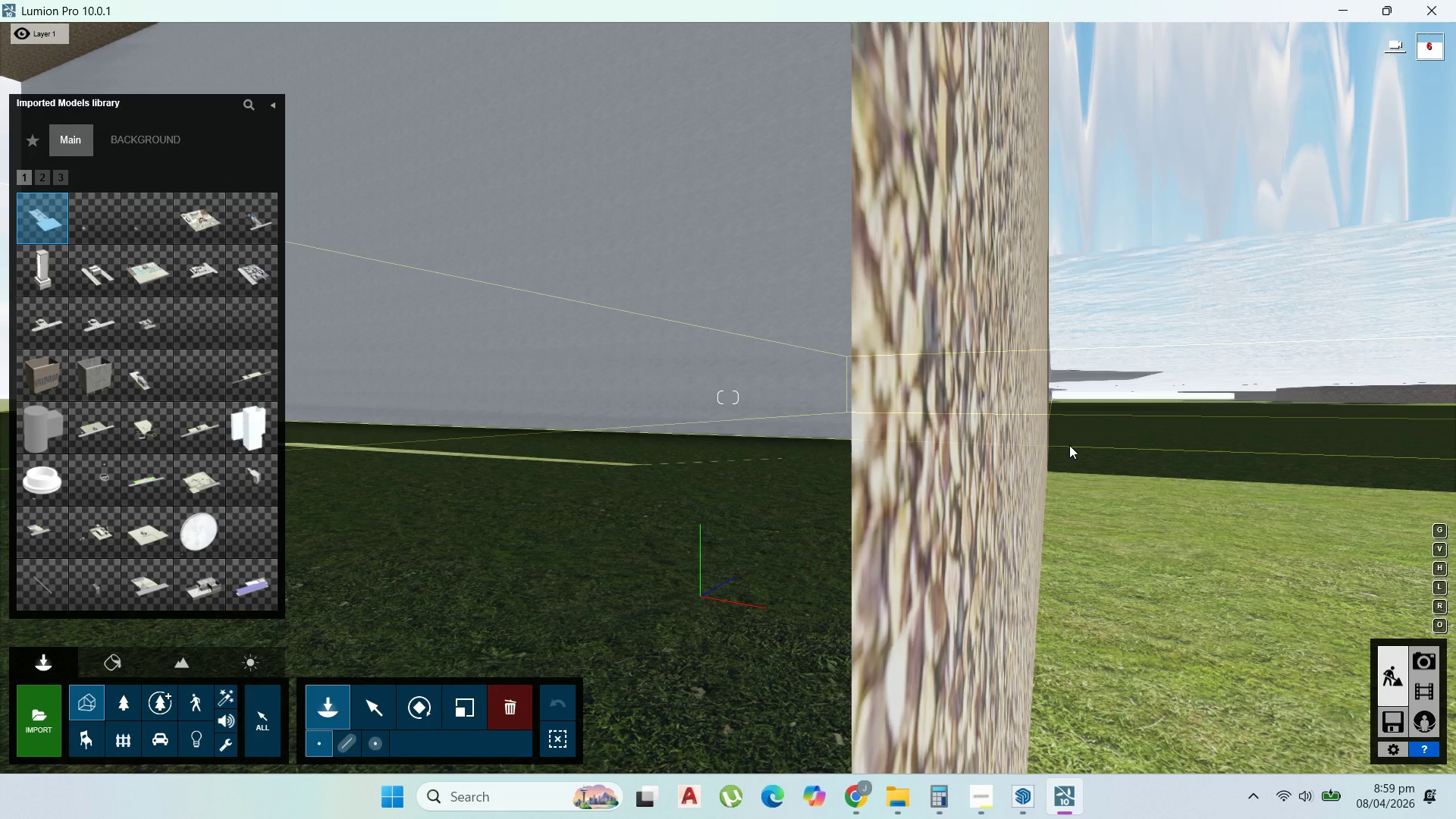 
wait(26.47)
 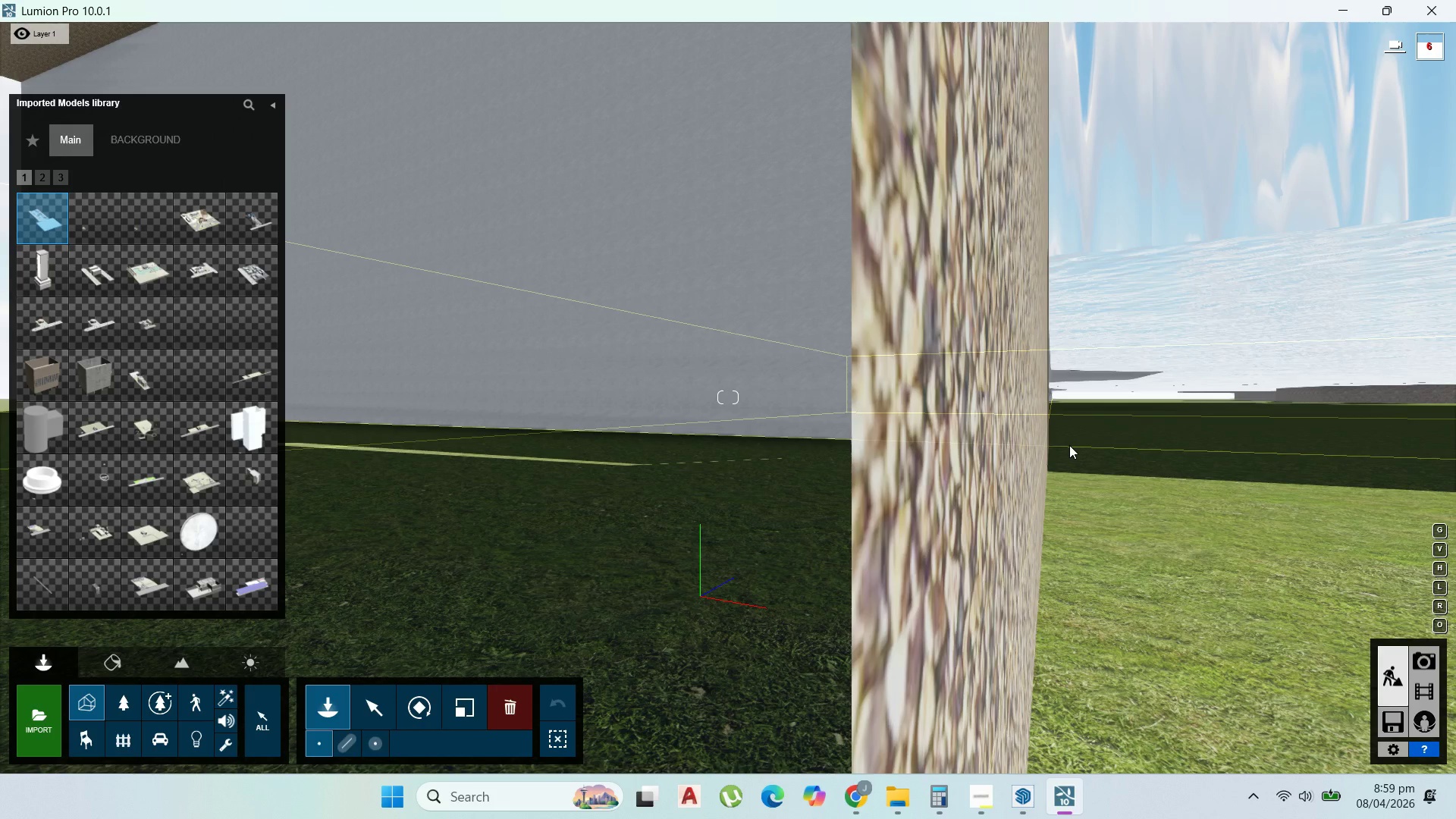 
double_click([372, 712])
 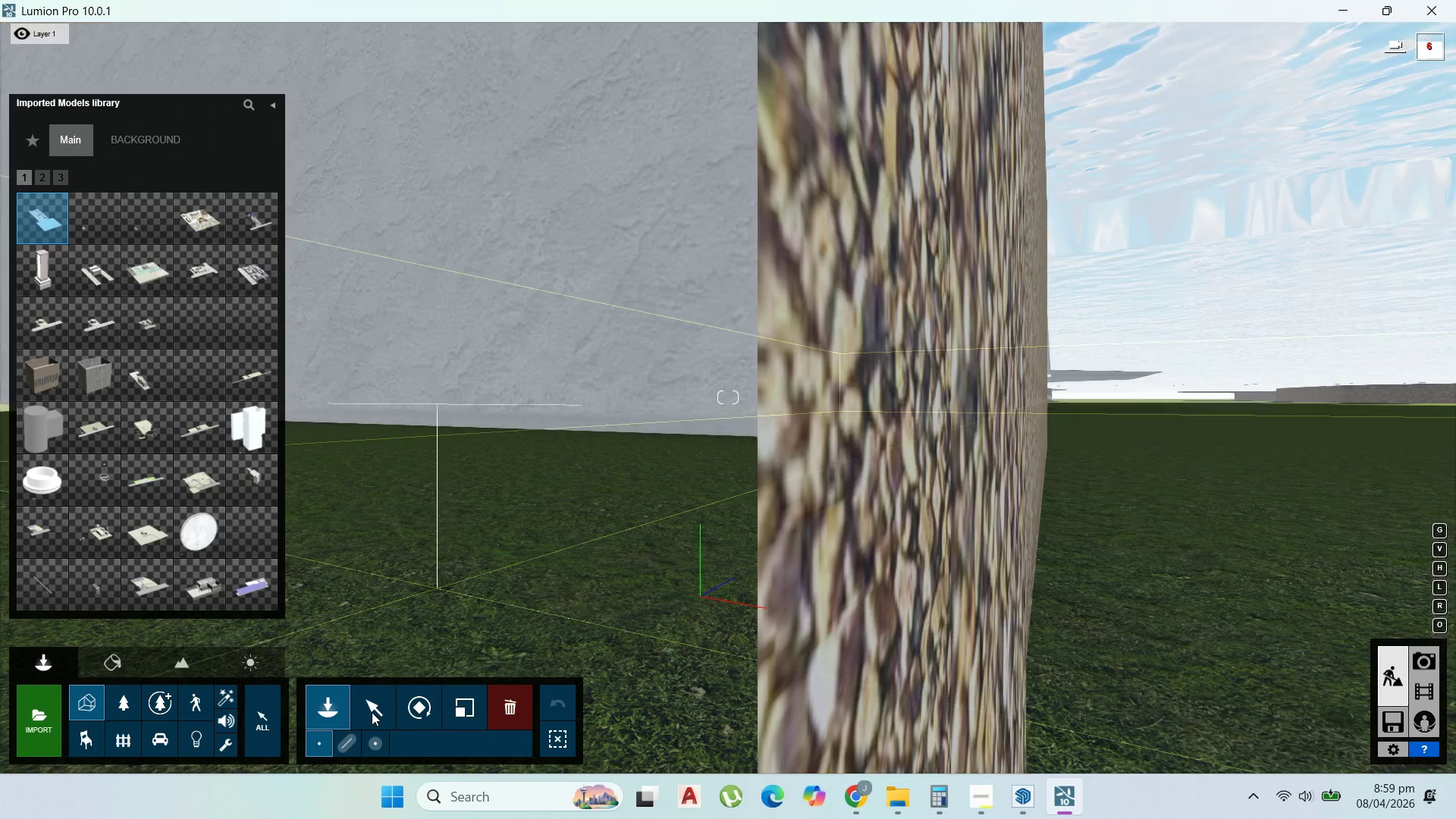 
triple_click([372, 712])
 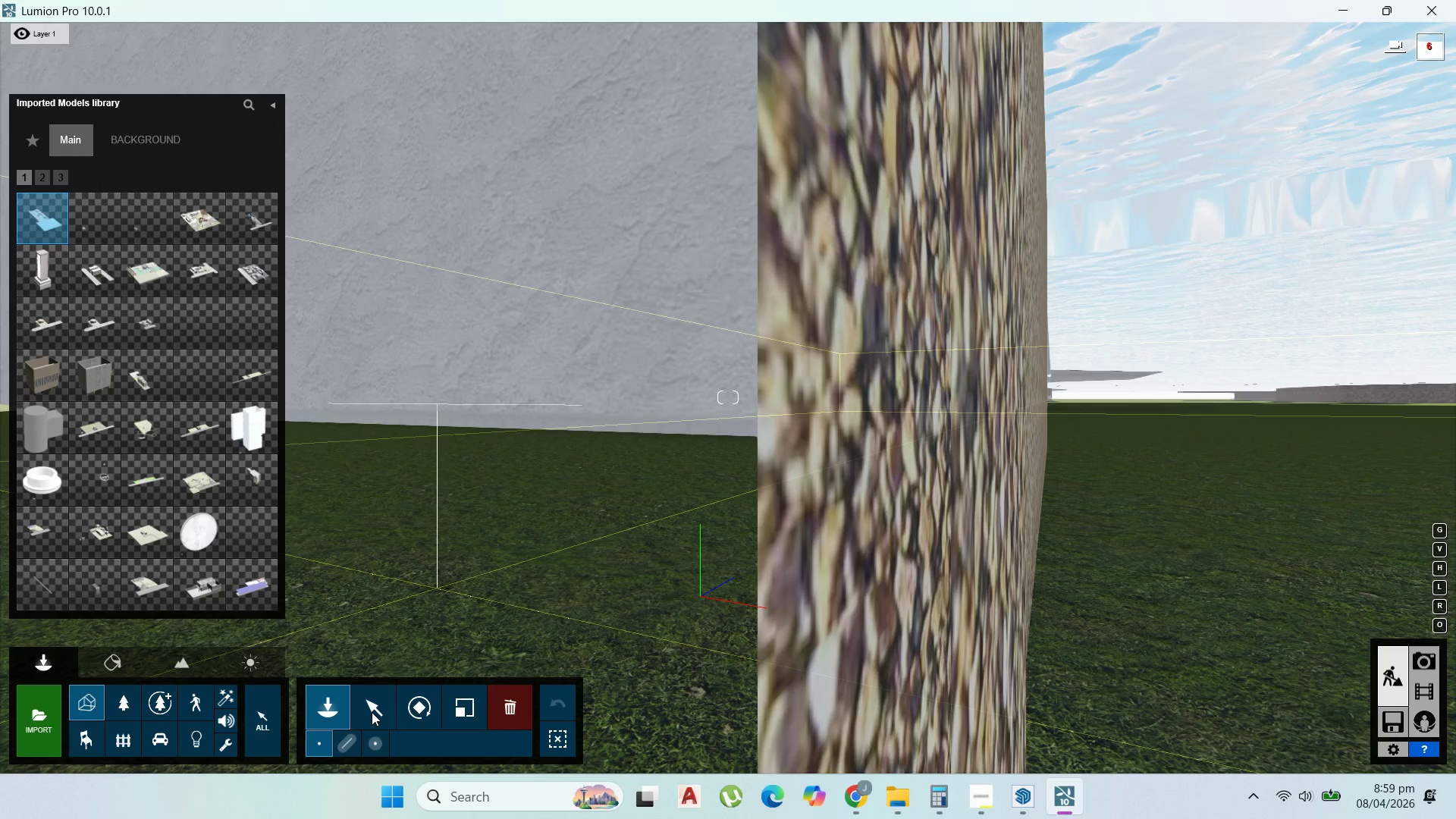 
triple_click([372, 712])
 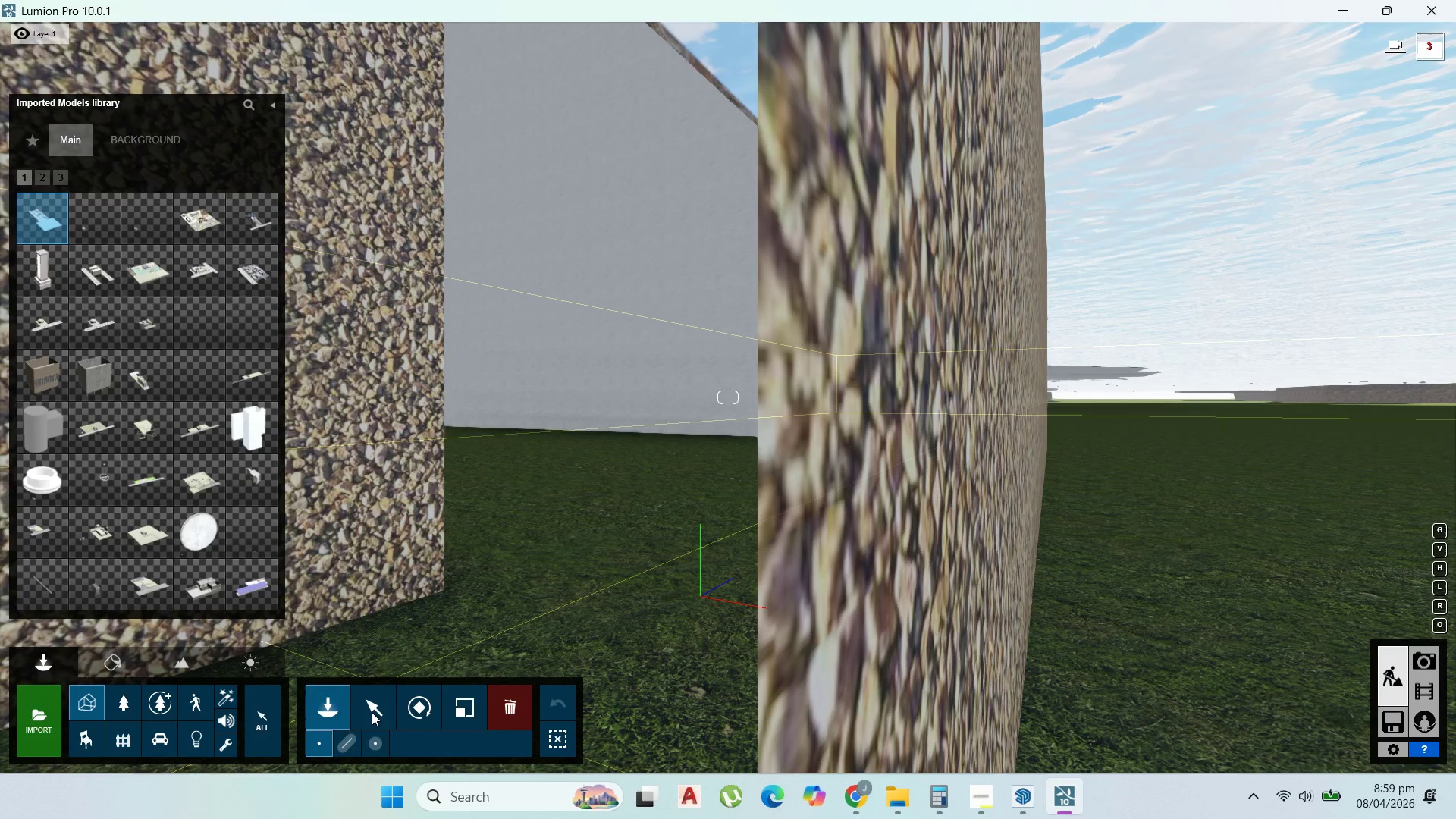 
triple_click([372, 712])
 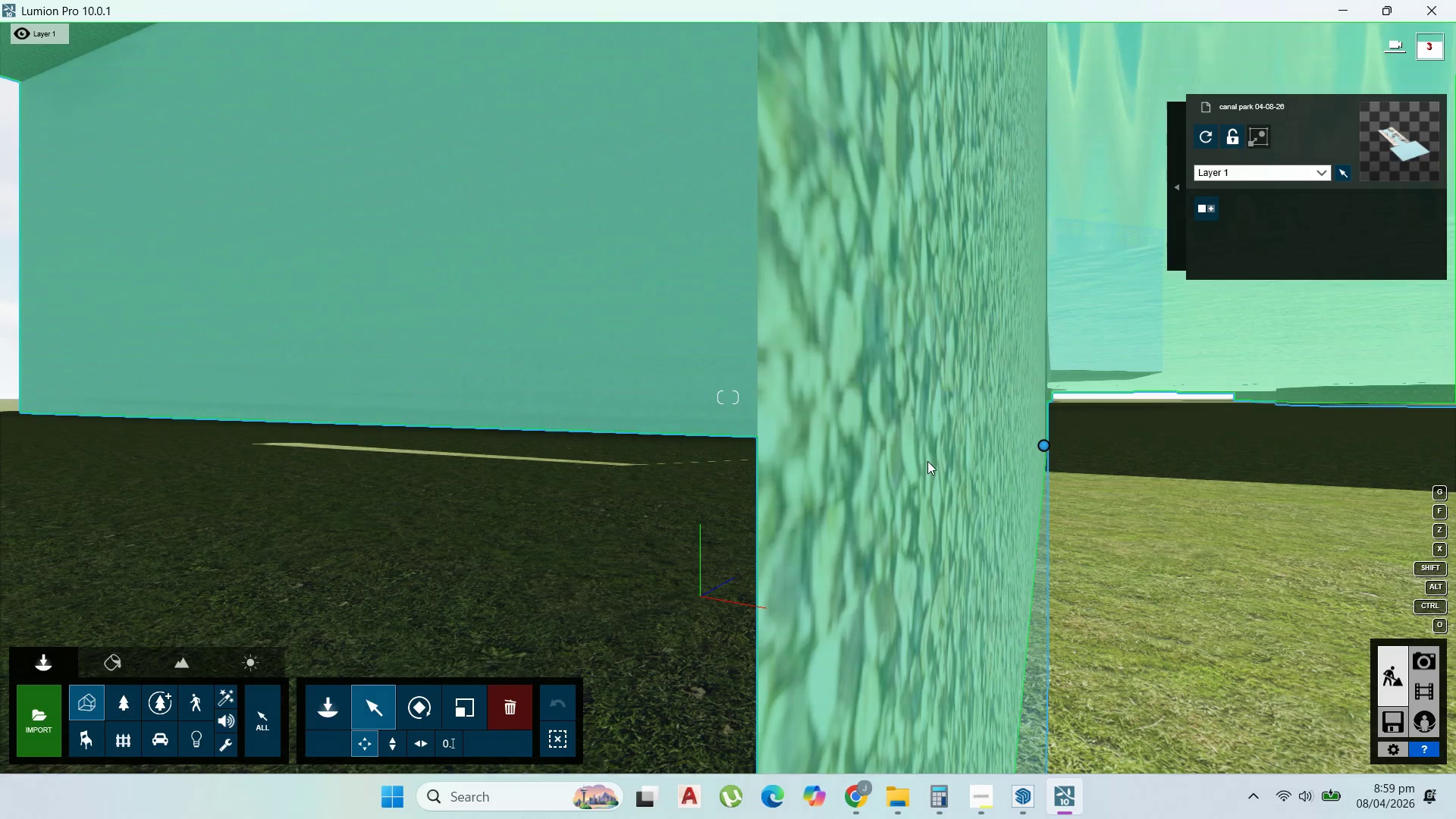 
scroll: coordinate [977, 384], scroll_direction: down, amount: 82.0
 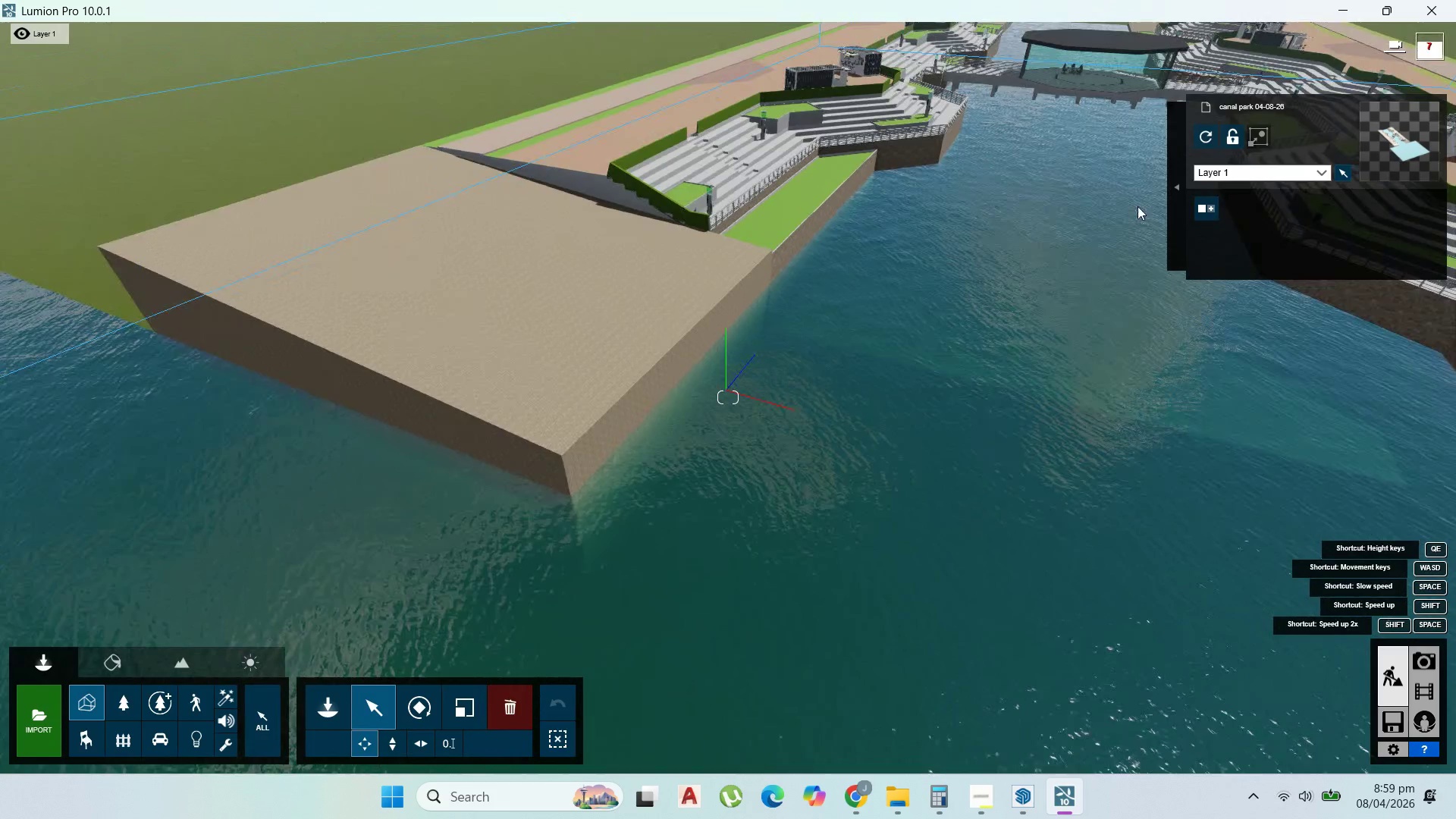 
scroll: coordinate [1053, 127], scroll_direction: up, amount: 9.0
 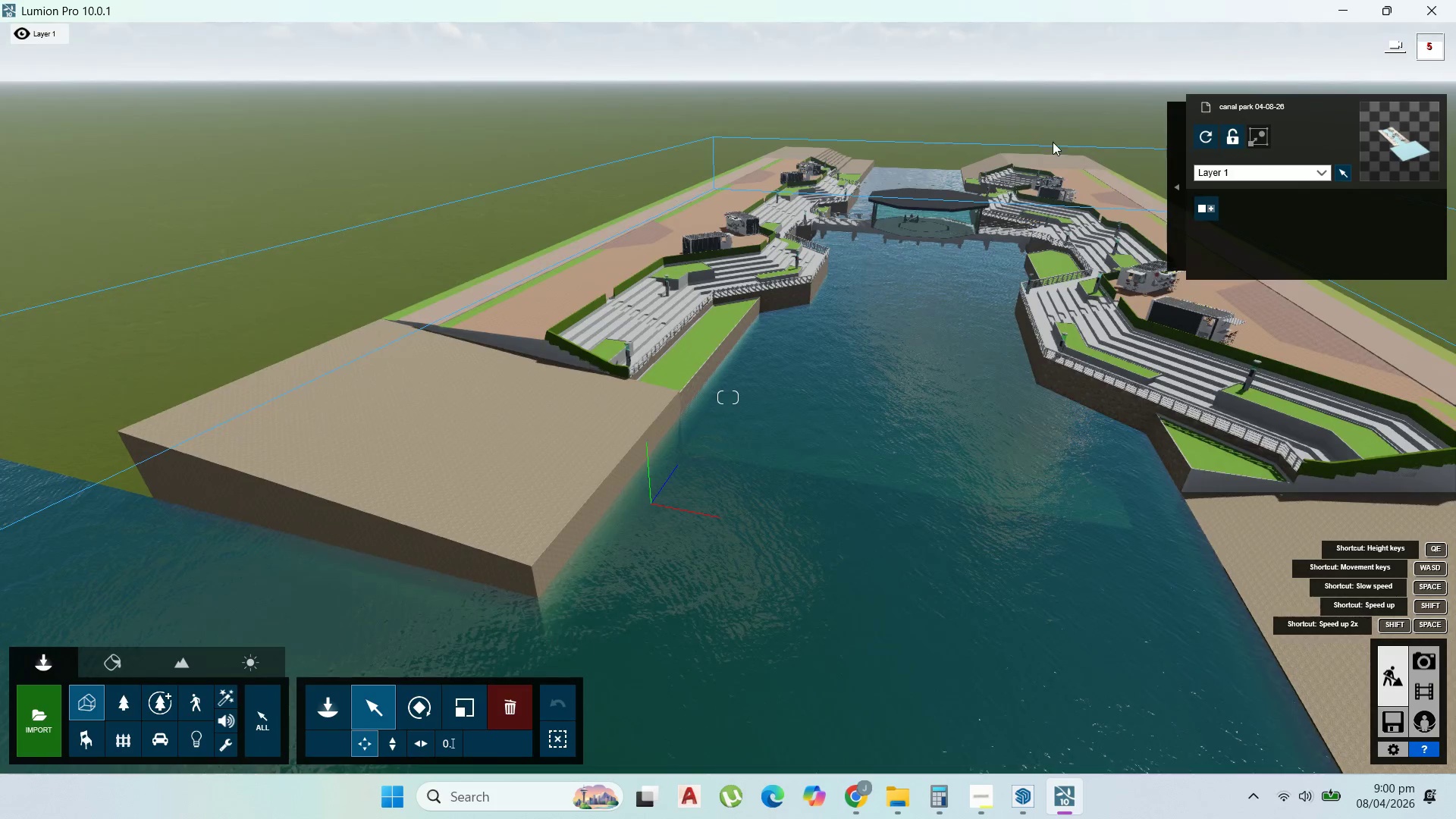 
right_click([1040, 153])
 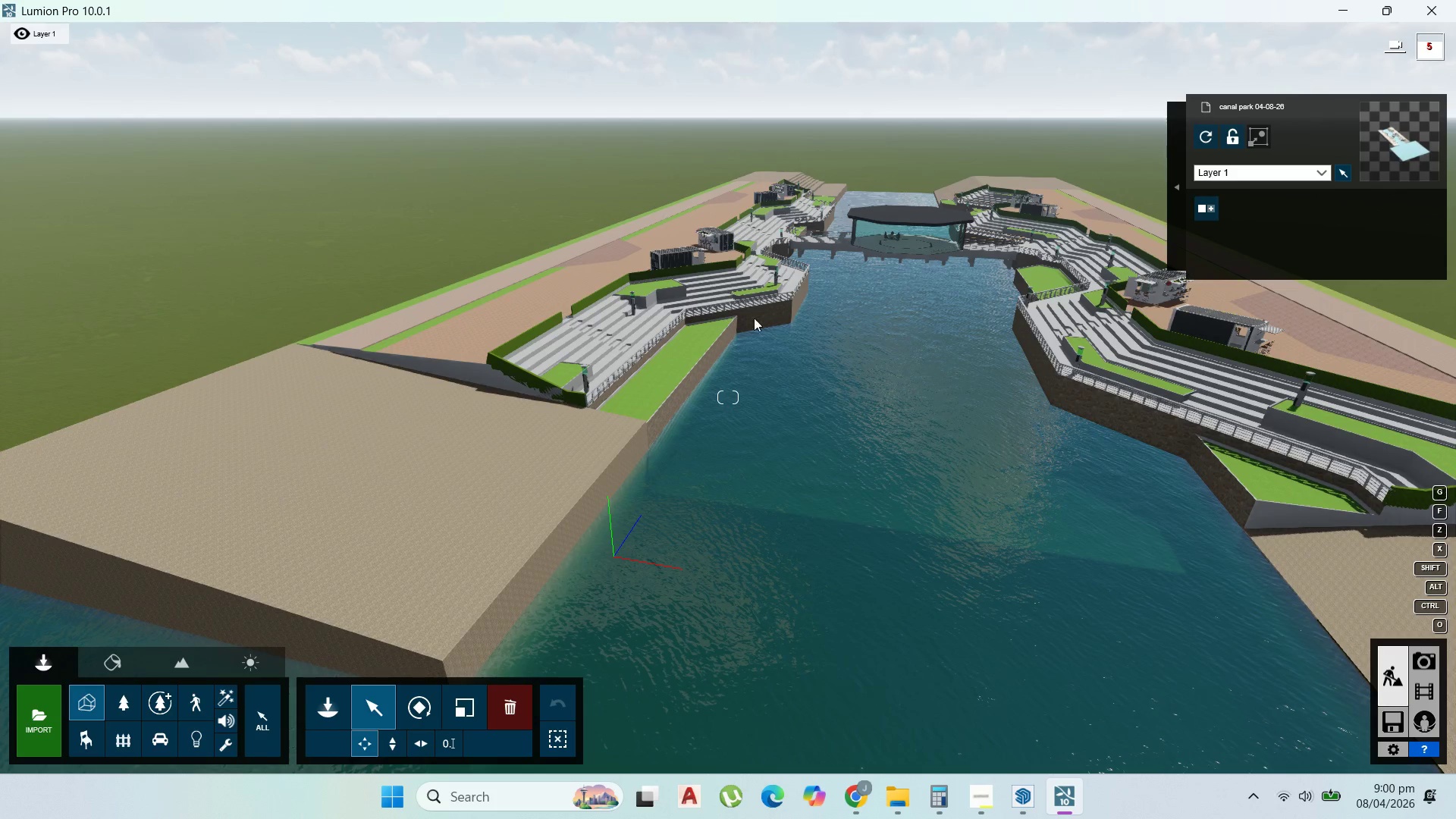 
wait(6.27)
 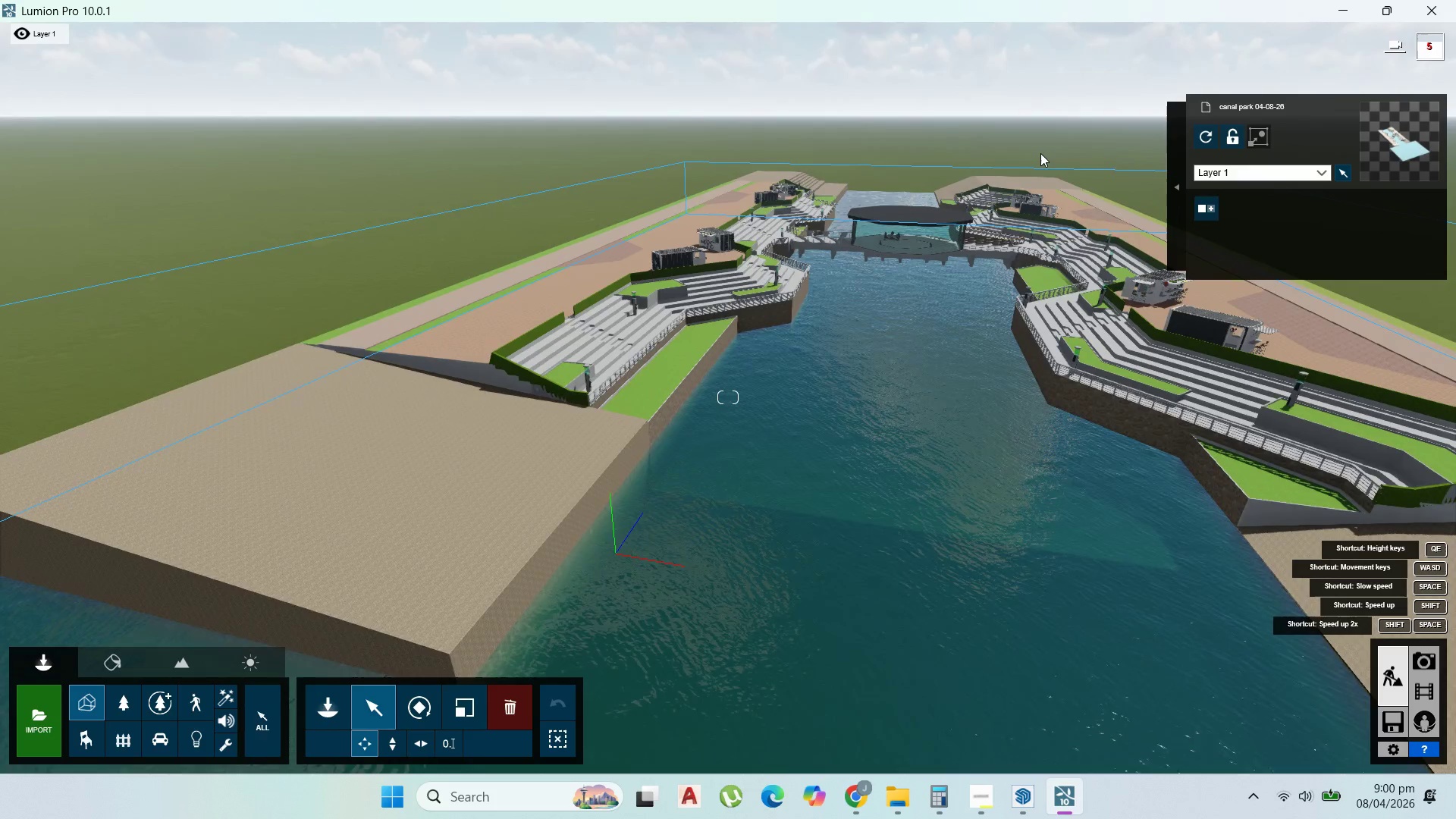 
hold_key(key=W, duration=1.52)
 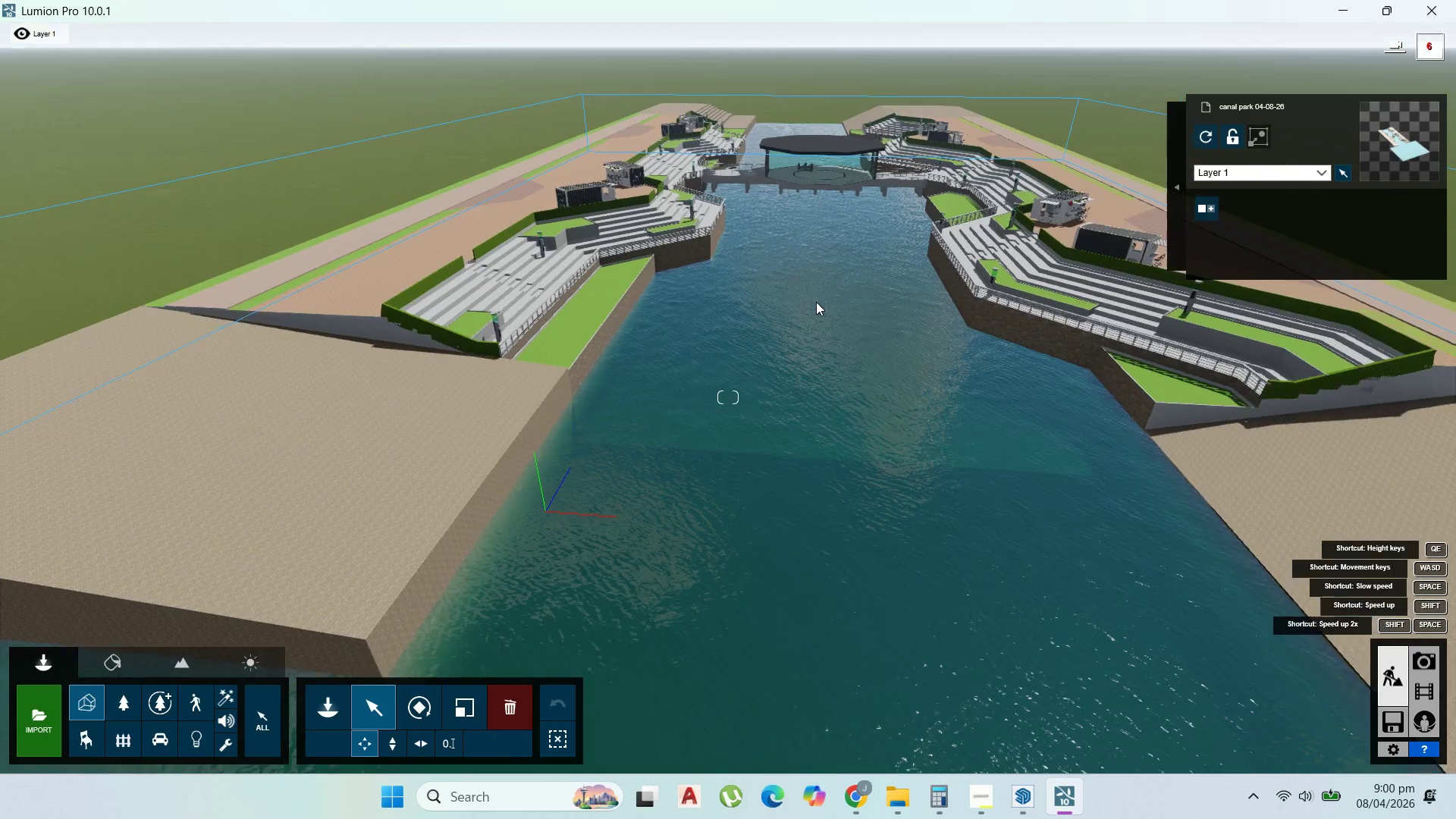 
hold_key(key=W, duration=1.51)
 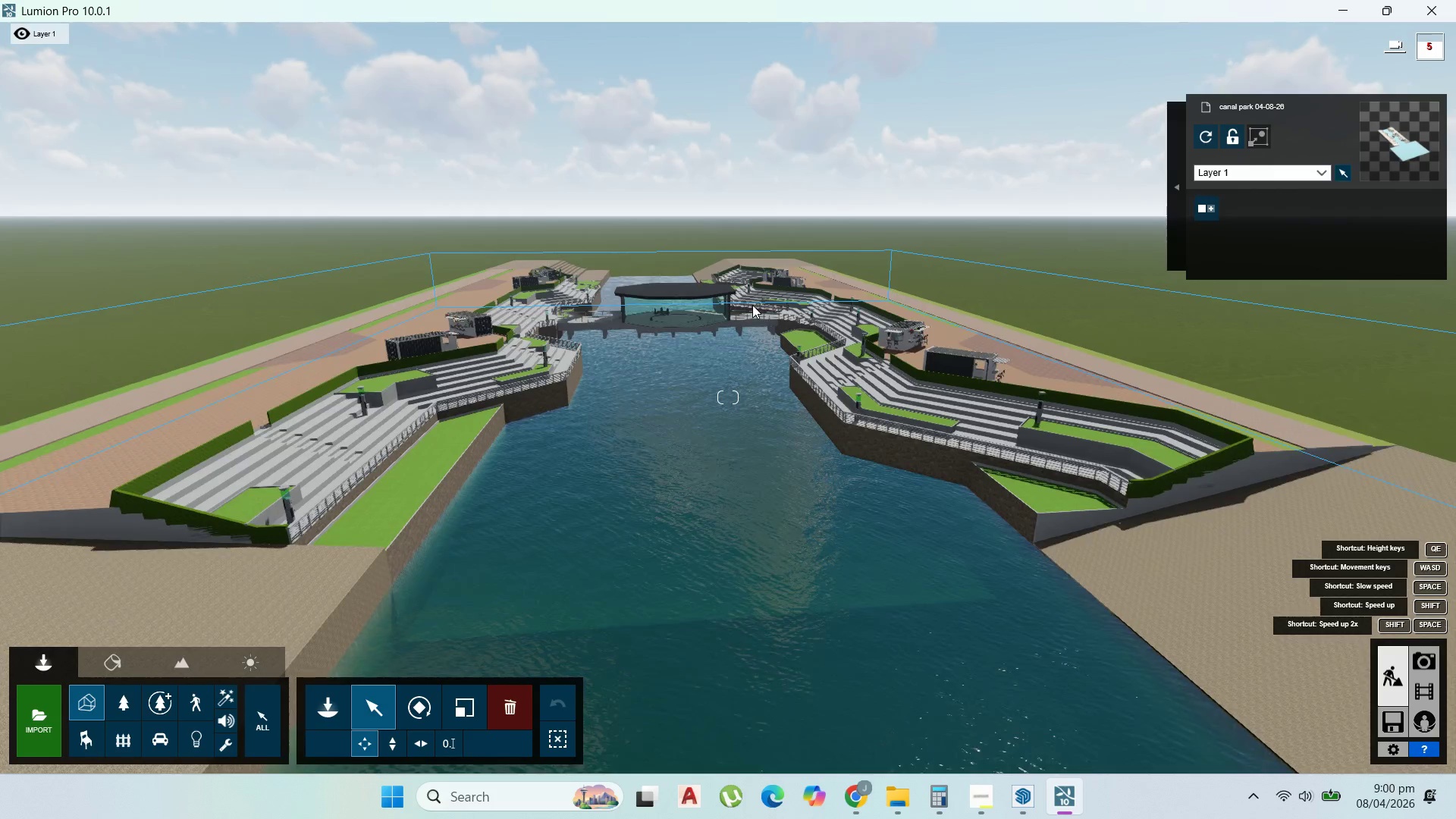 
hold_key(key=W, duration=1.5)
 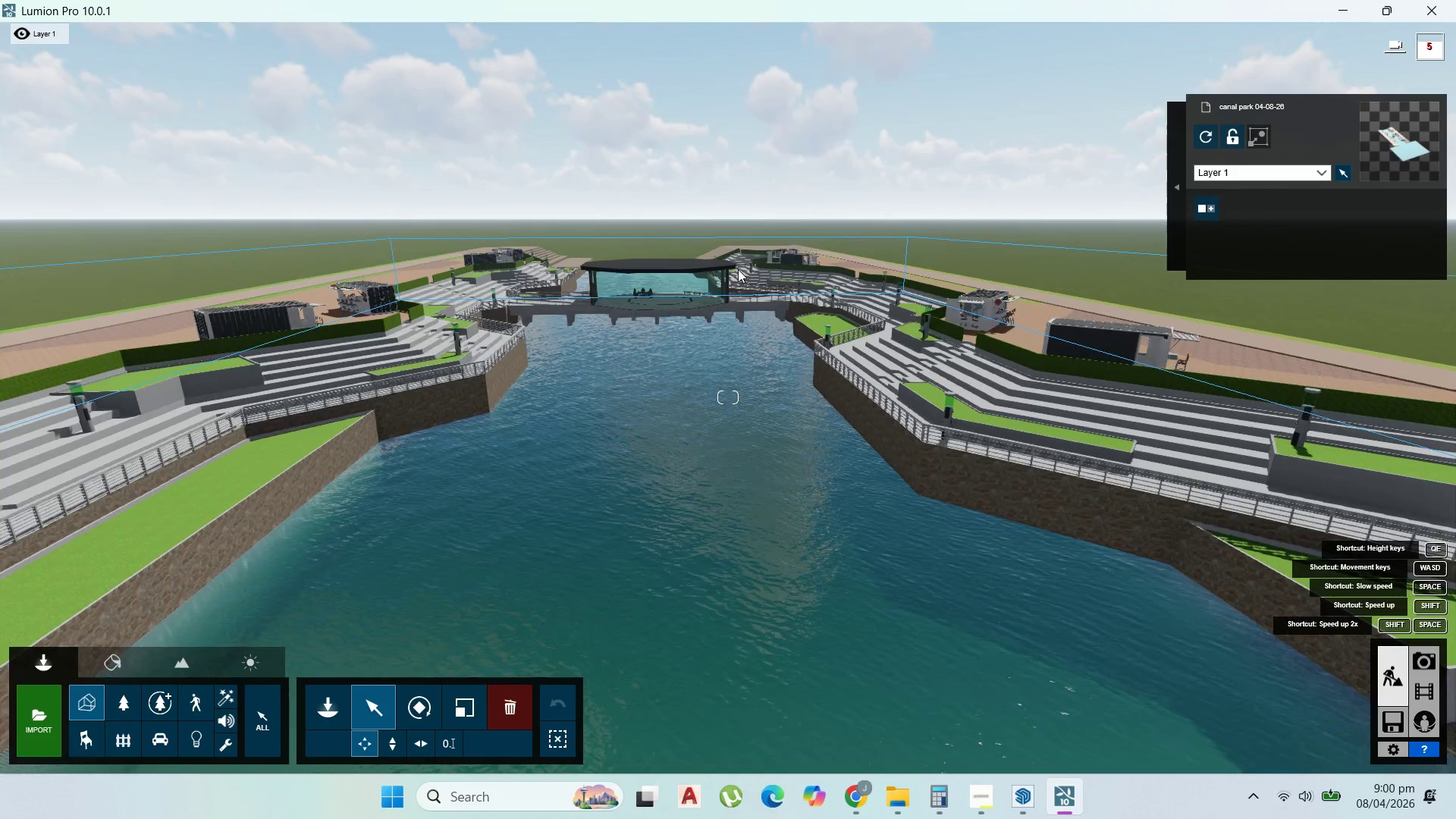 
scroll: coordinate [752, 305], scroll_direction: up, amount: 15.0
 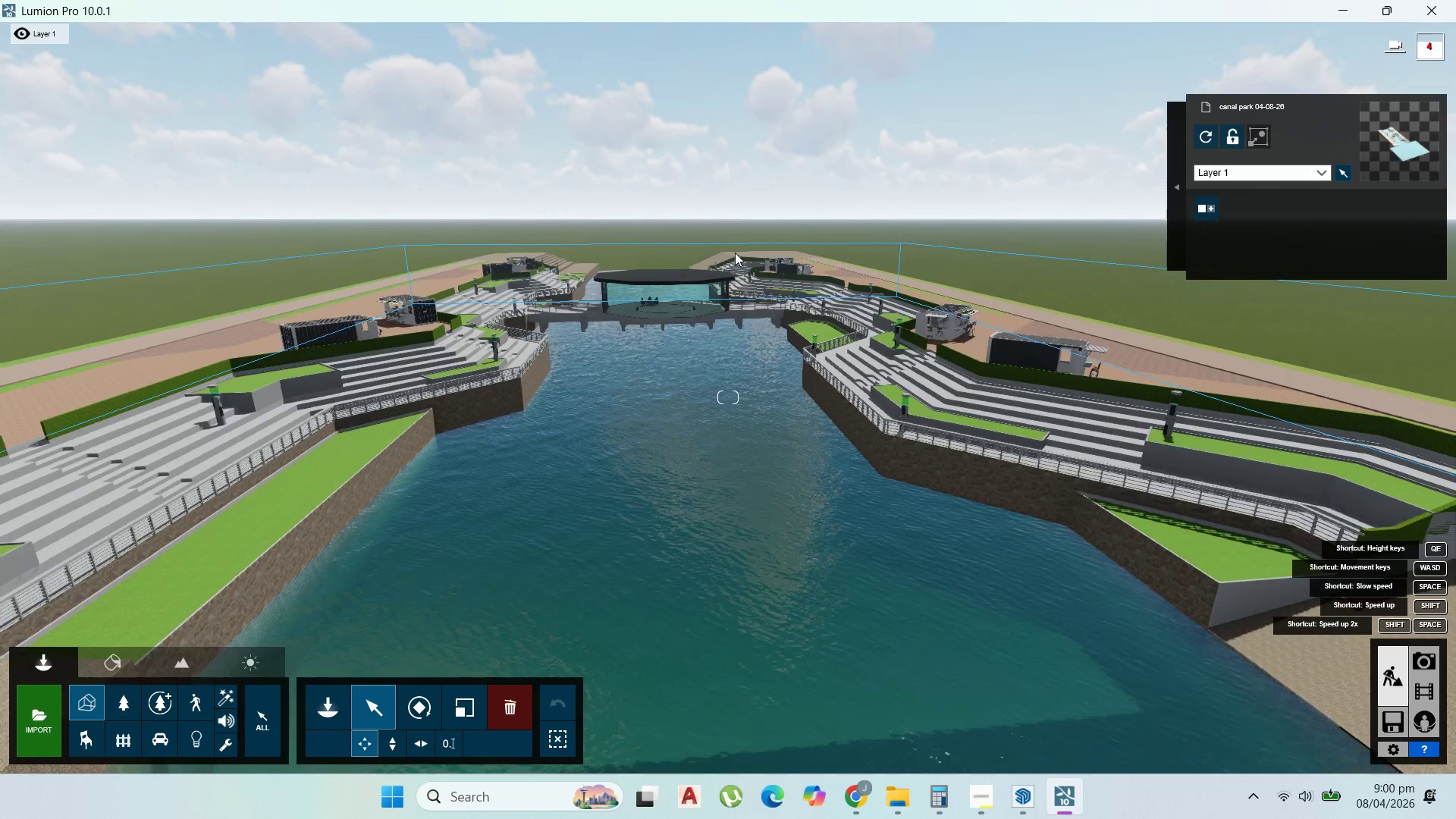 
hold_key(key=W, duration=1.5)
 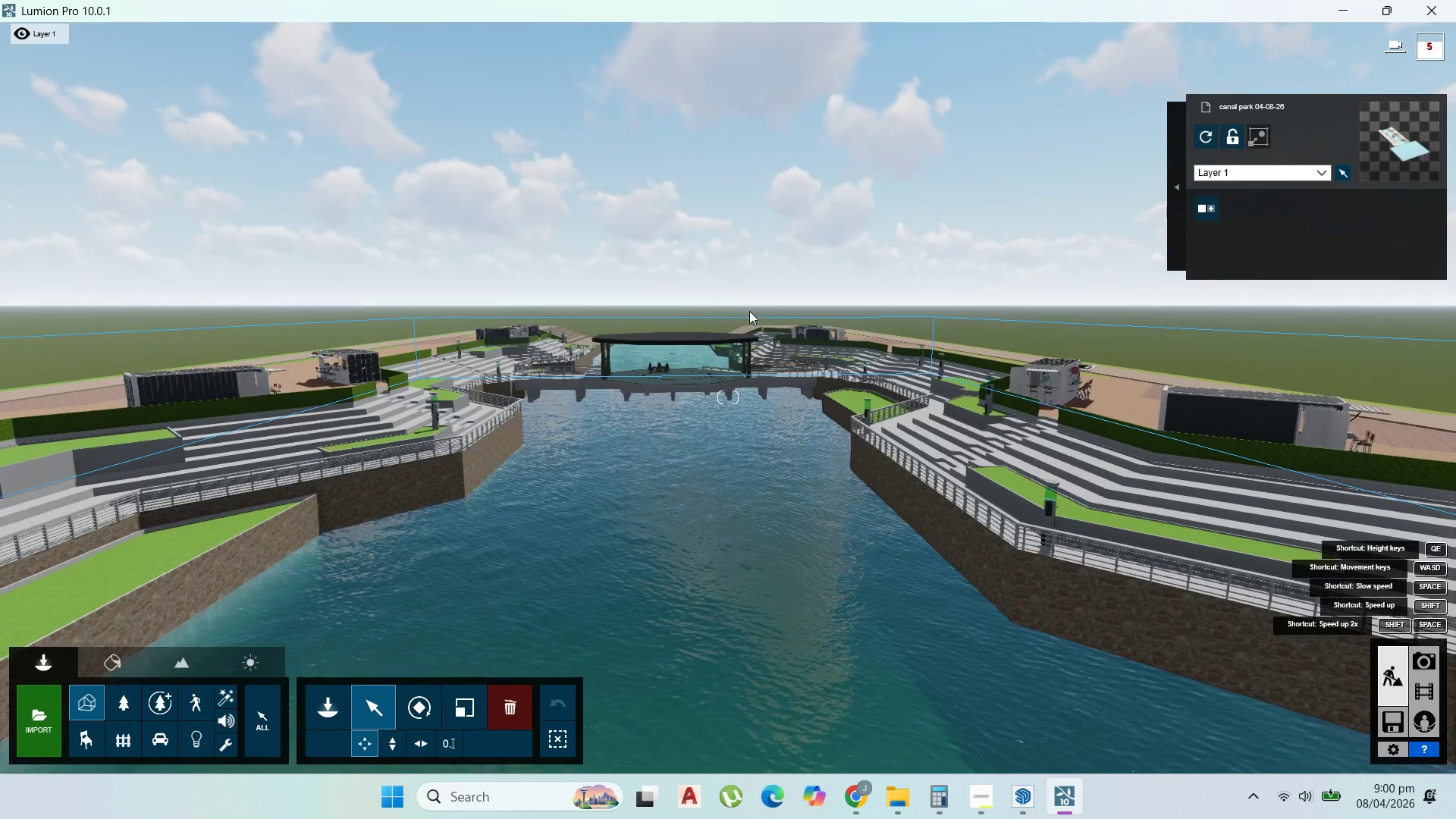 
hold_key(key=W, duration=1.5)
 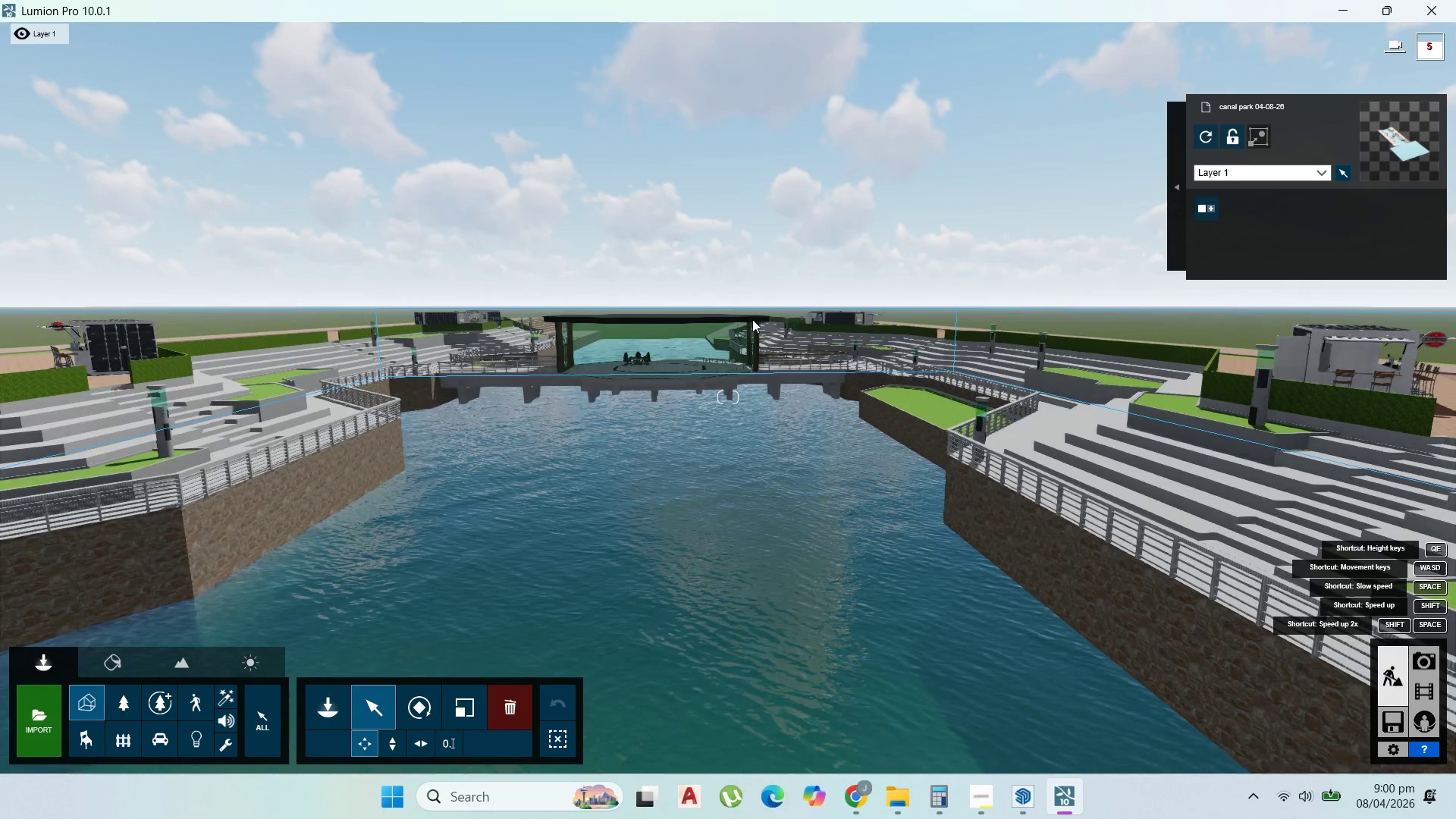 
hold_key(key=W, duration=8.52)
 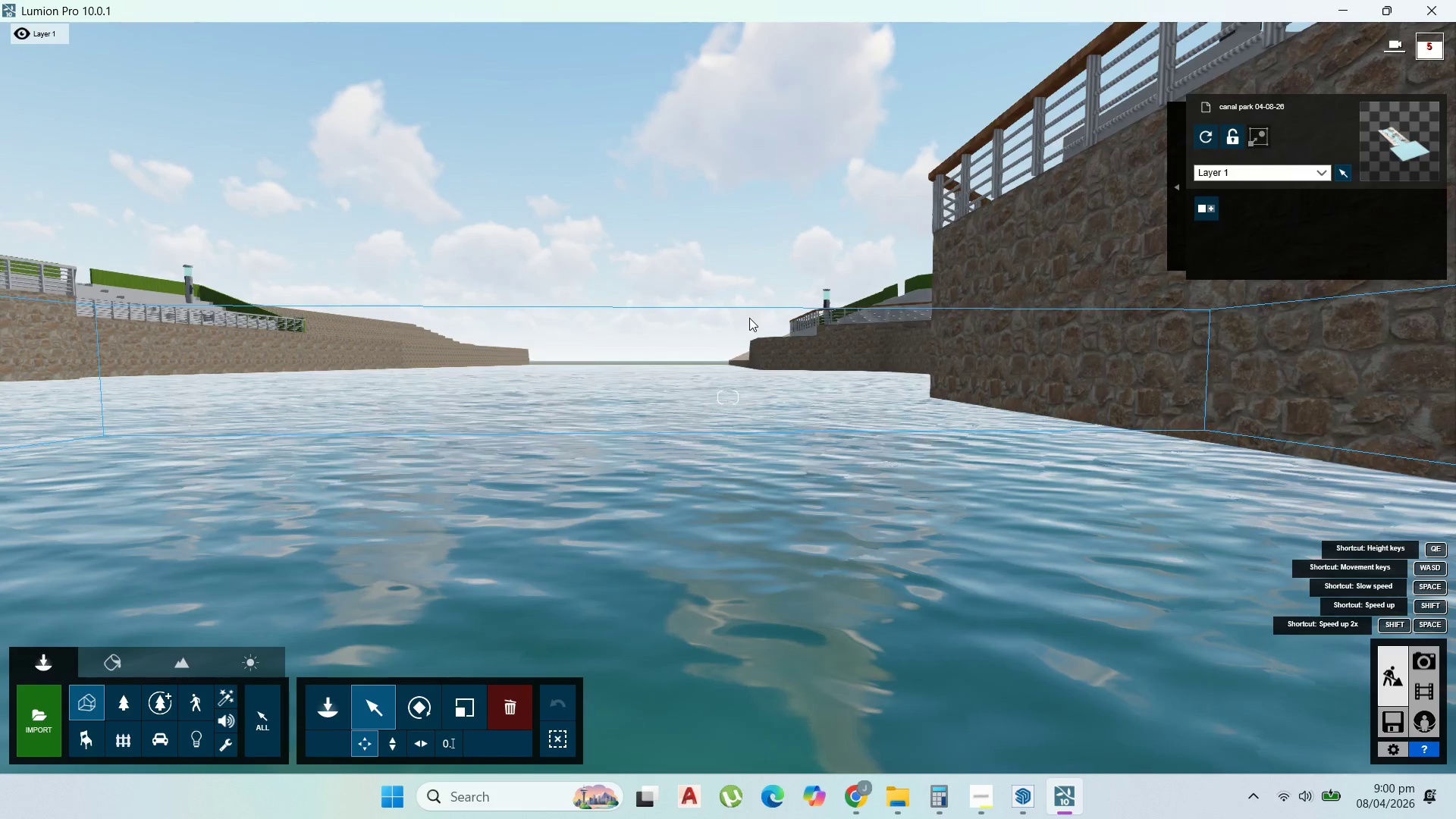 
hold_key(key=A, duration=1.12)
 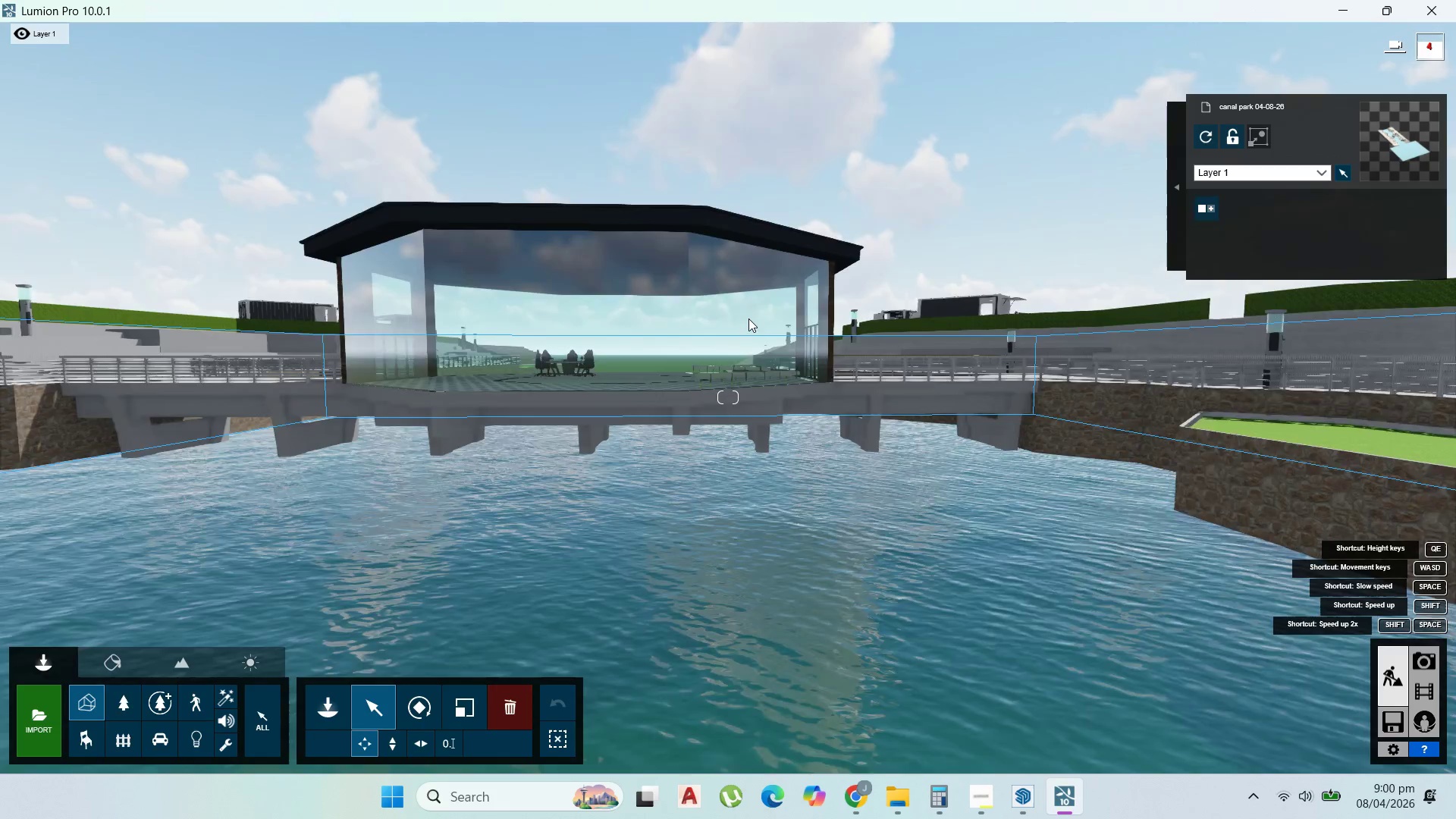 
scroll: coordinate [752, 319], scroll_direction: up, amount: 34.0
 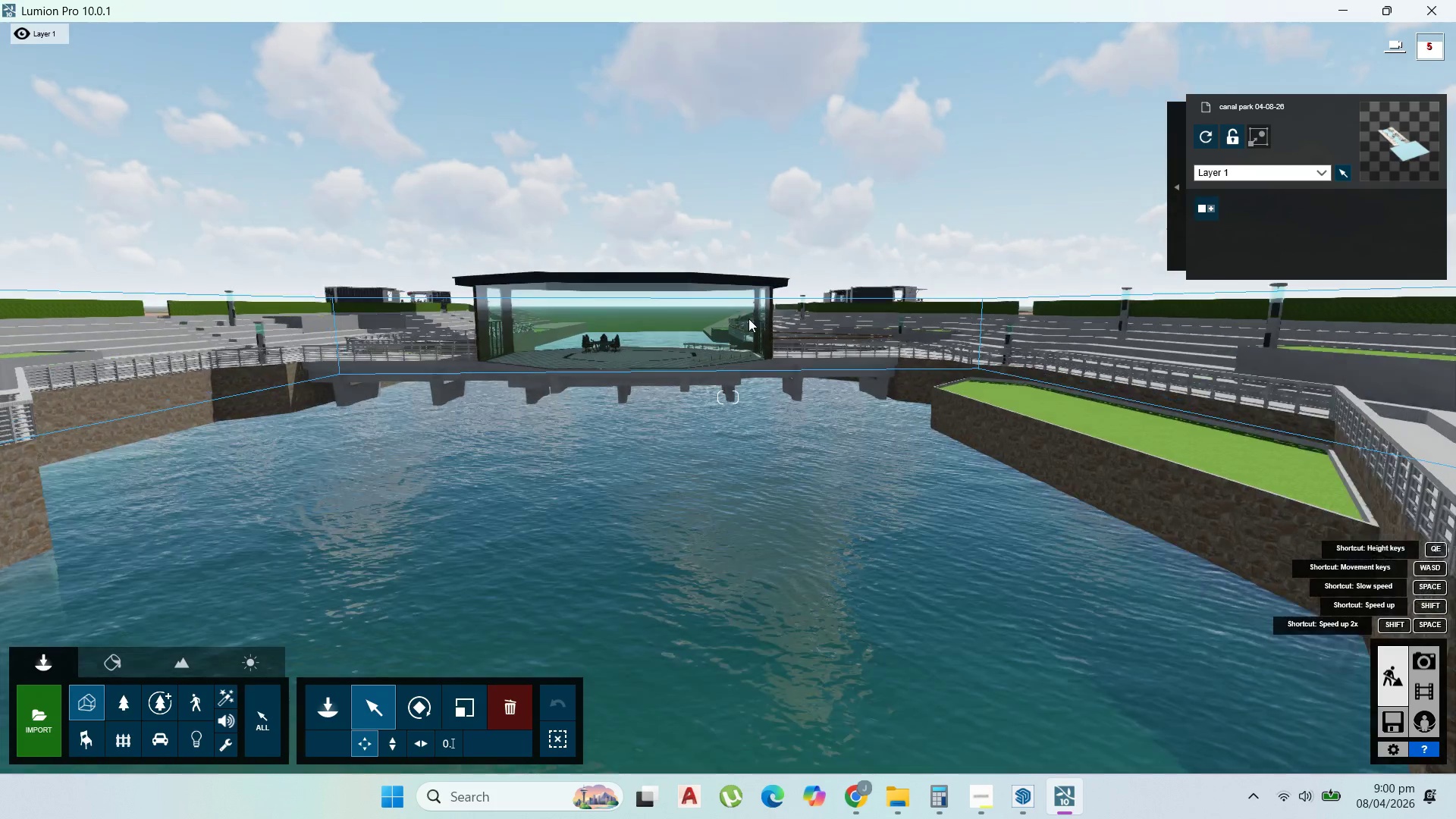 
right_click([748, 319])
 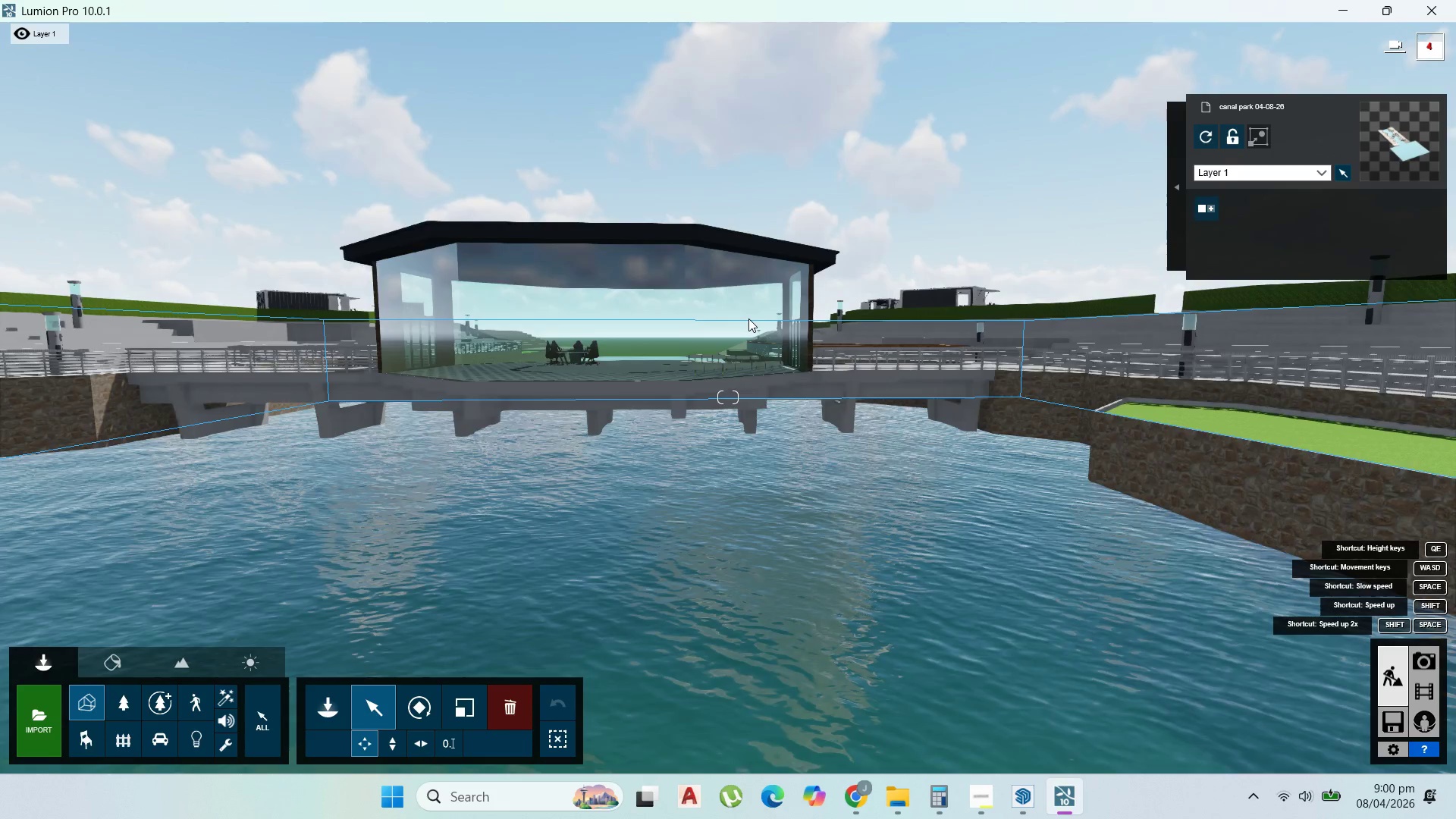 
scroll: coordinate [748, 318], scroll_direction: up, amount: 11.0
 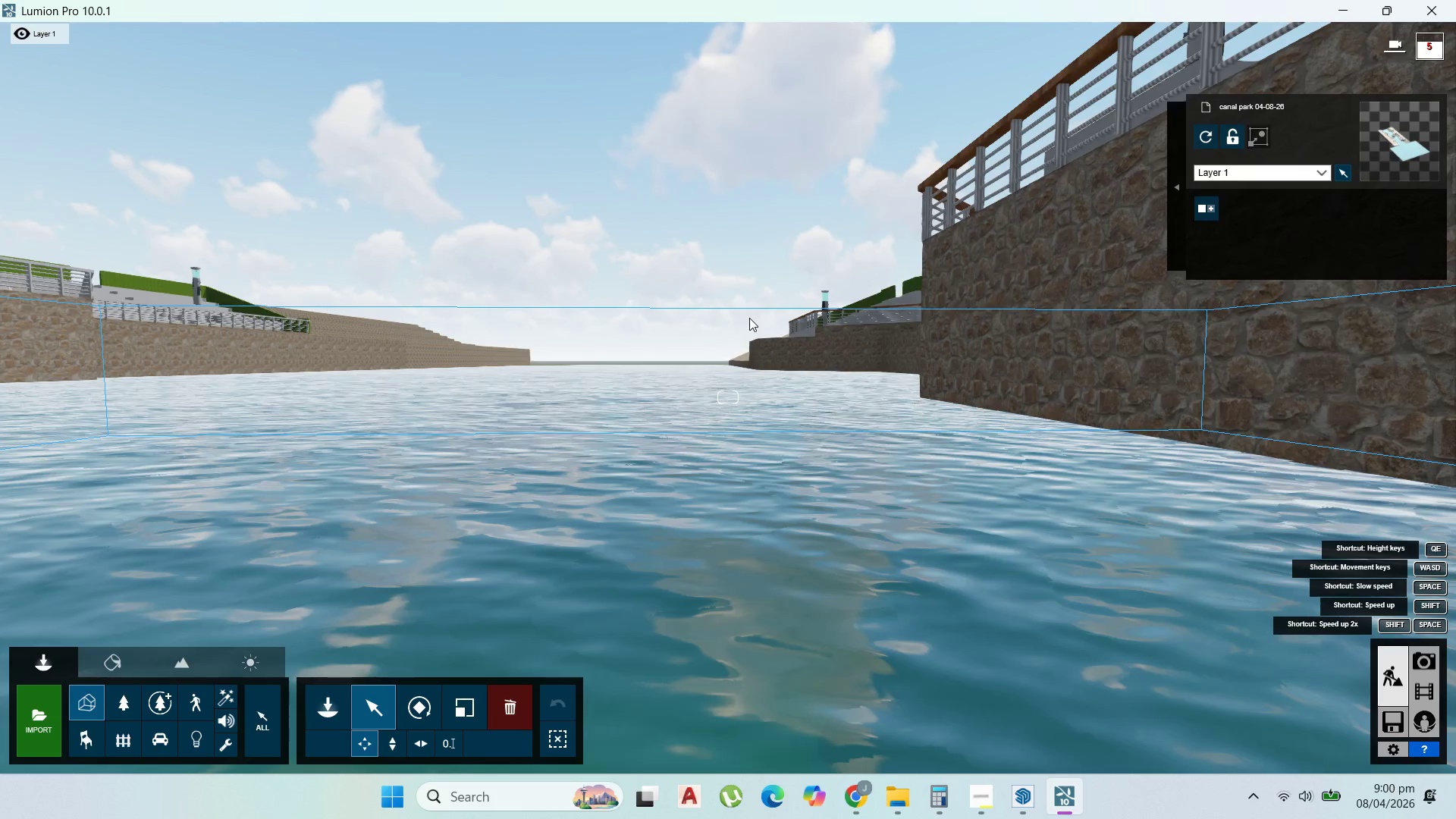 
wait(5.34)
 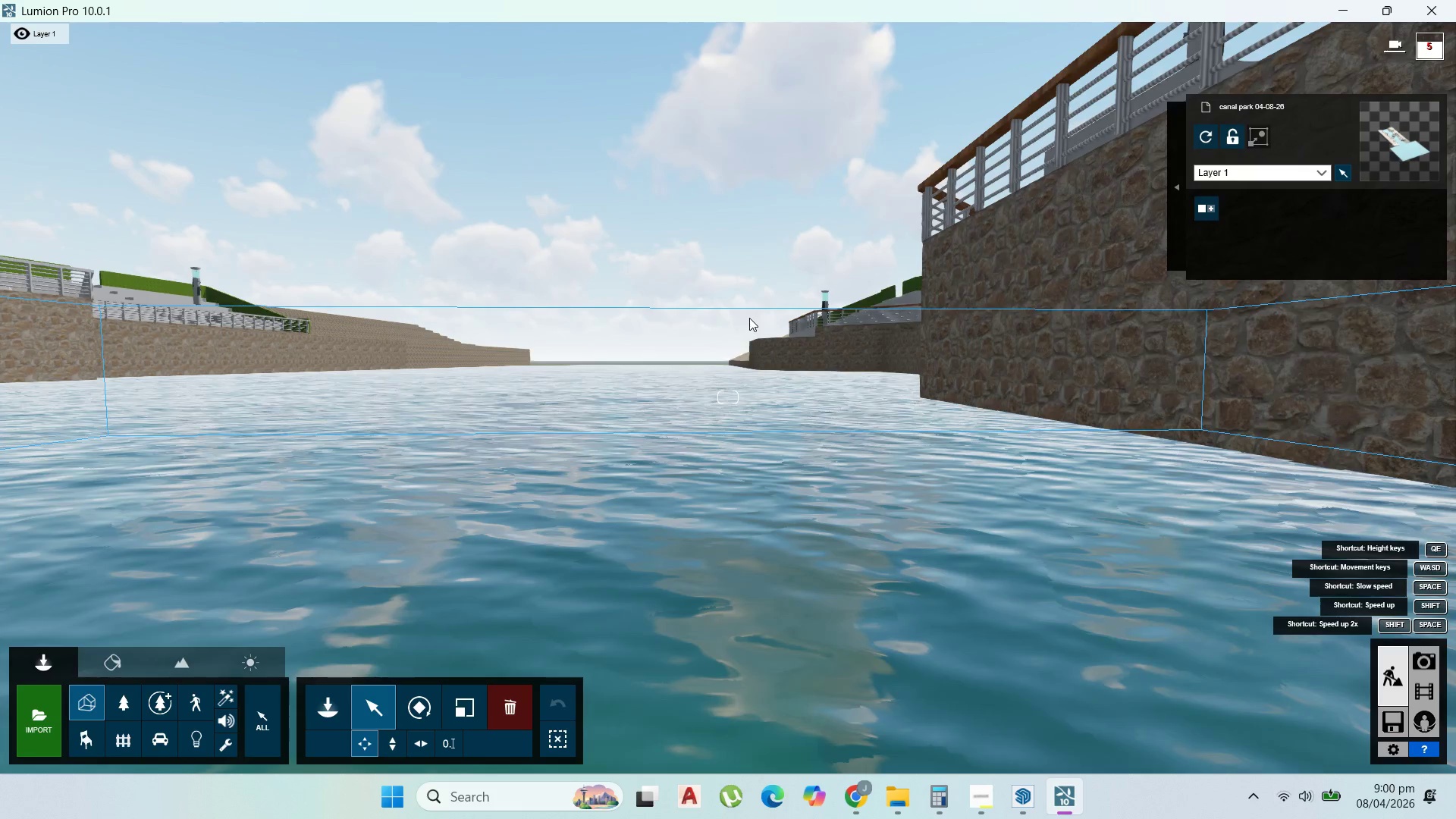 
hold_key(key=W, duration=1.06)
 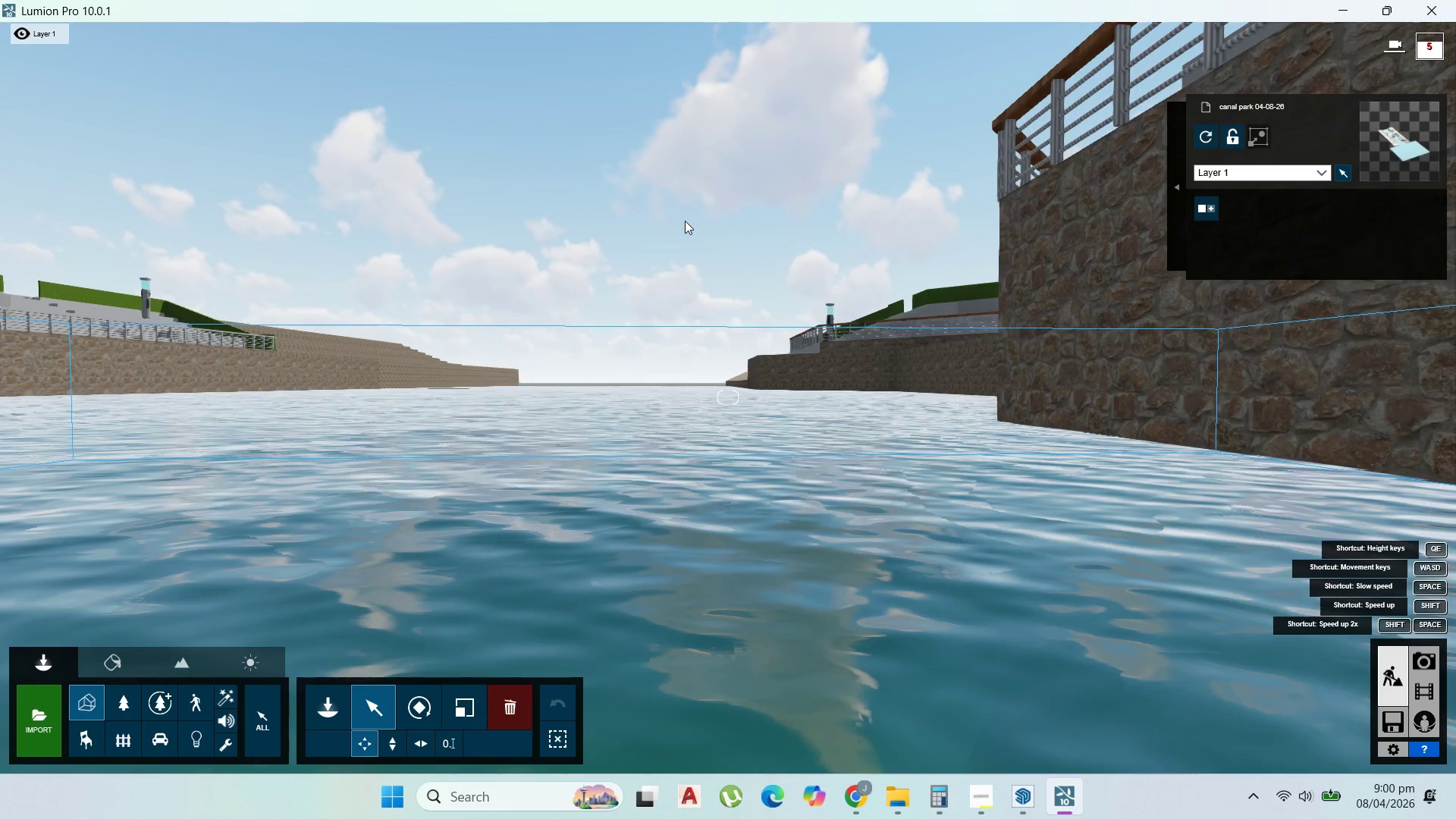 
scroll: coordinate [689, 227], scroll_direction: up, amount: 76.0
 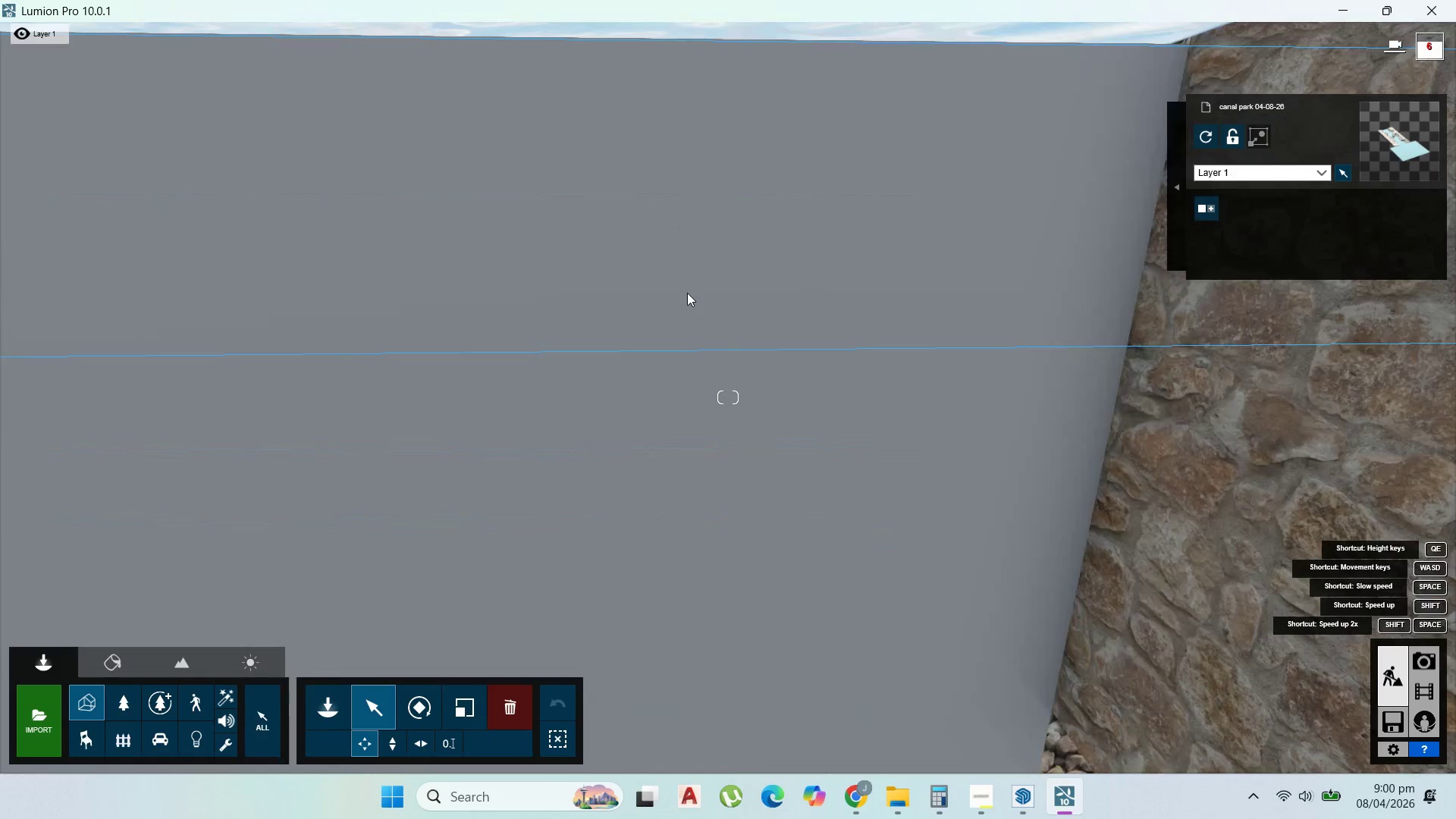 
scroll: coordinate [690, 228], scroll_direction: down, amount: 8.0
 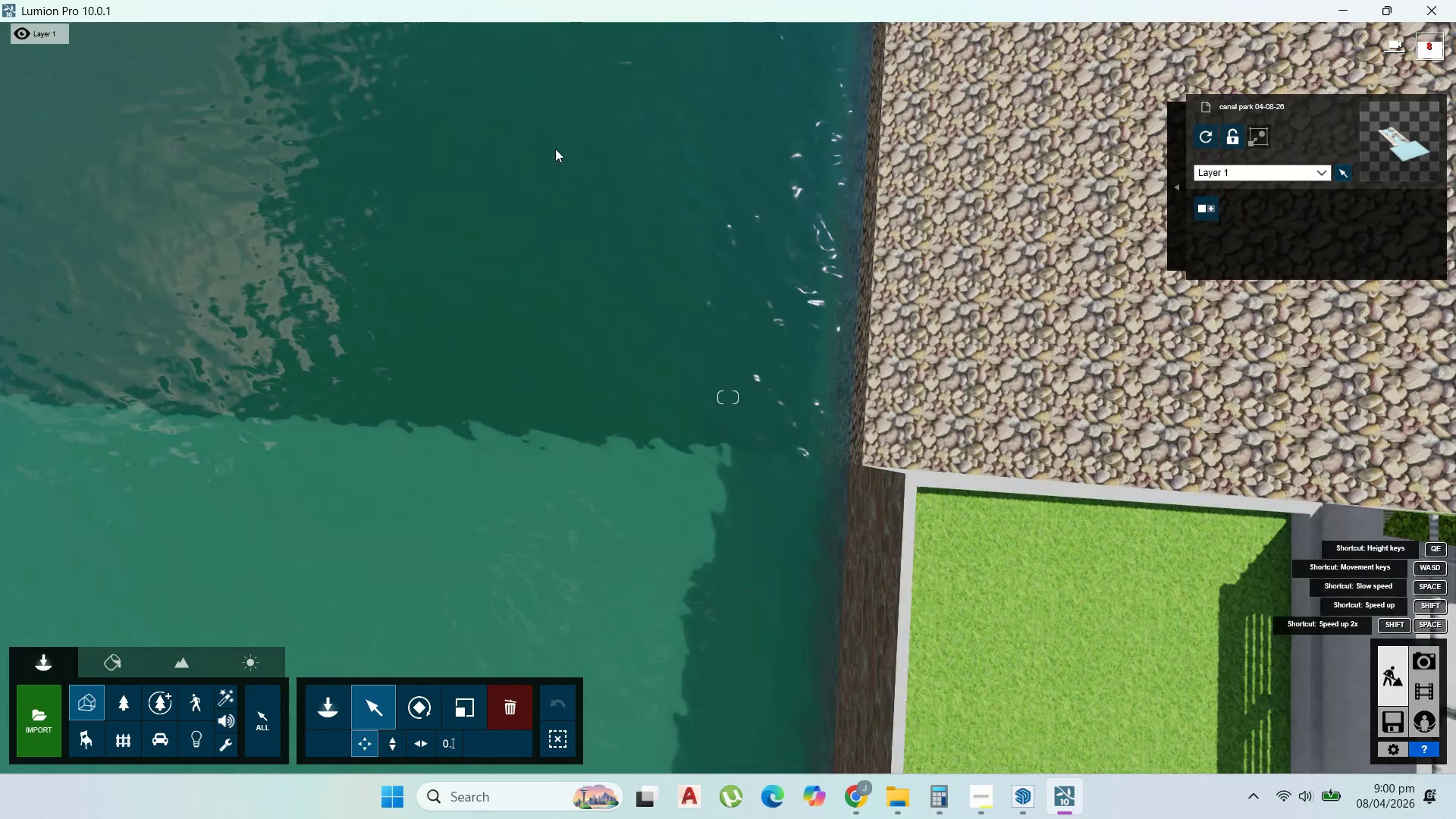 
hold_key(key=D, duration=0.64)
 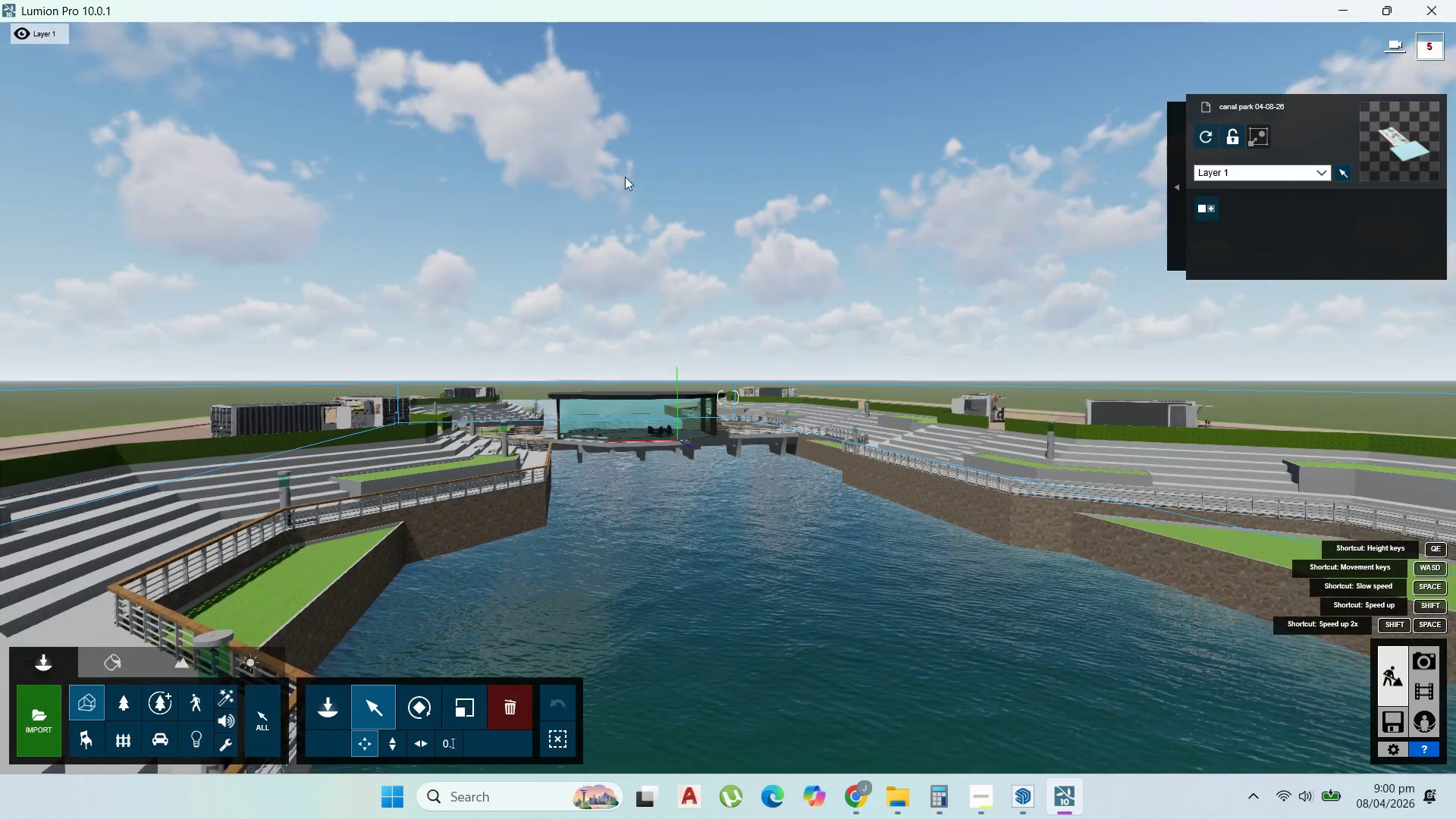 
hold_key(key=Q, duration=0.8)
 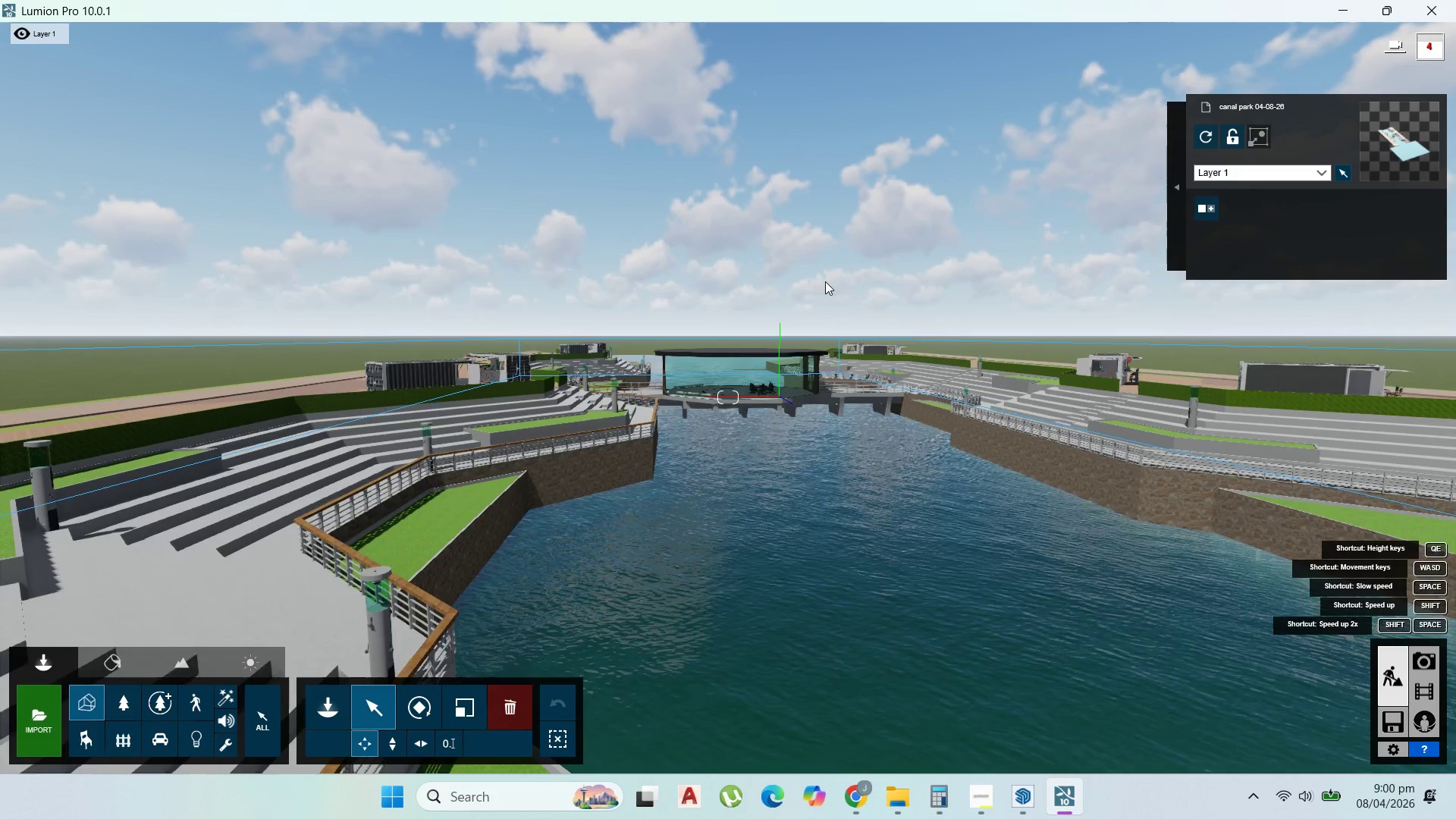 
hold_key(key=E, duration=1.51)
 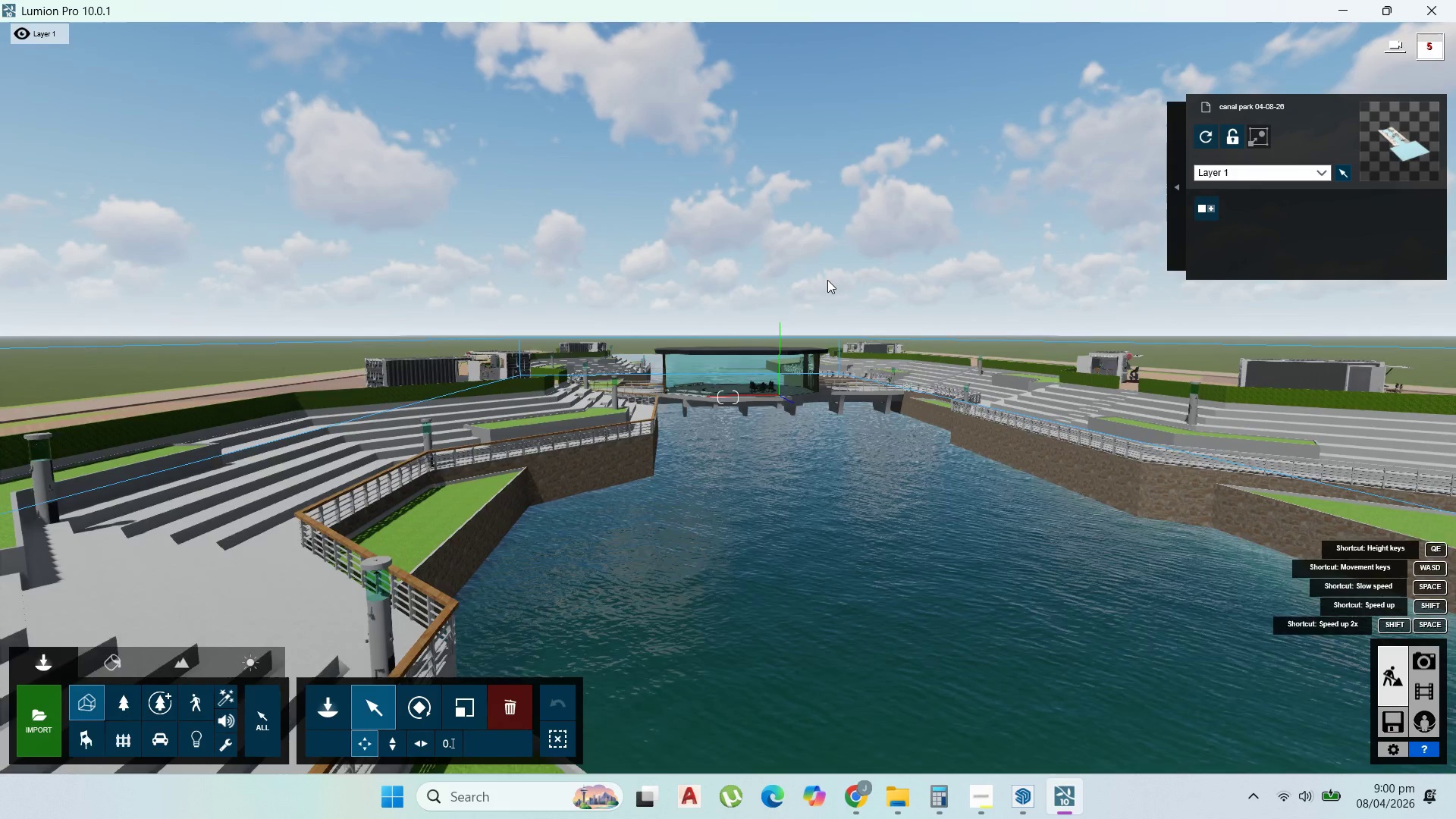 
hold_key(key=E, duration=1.52)
 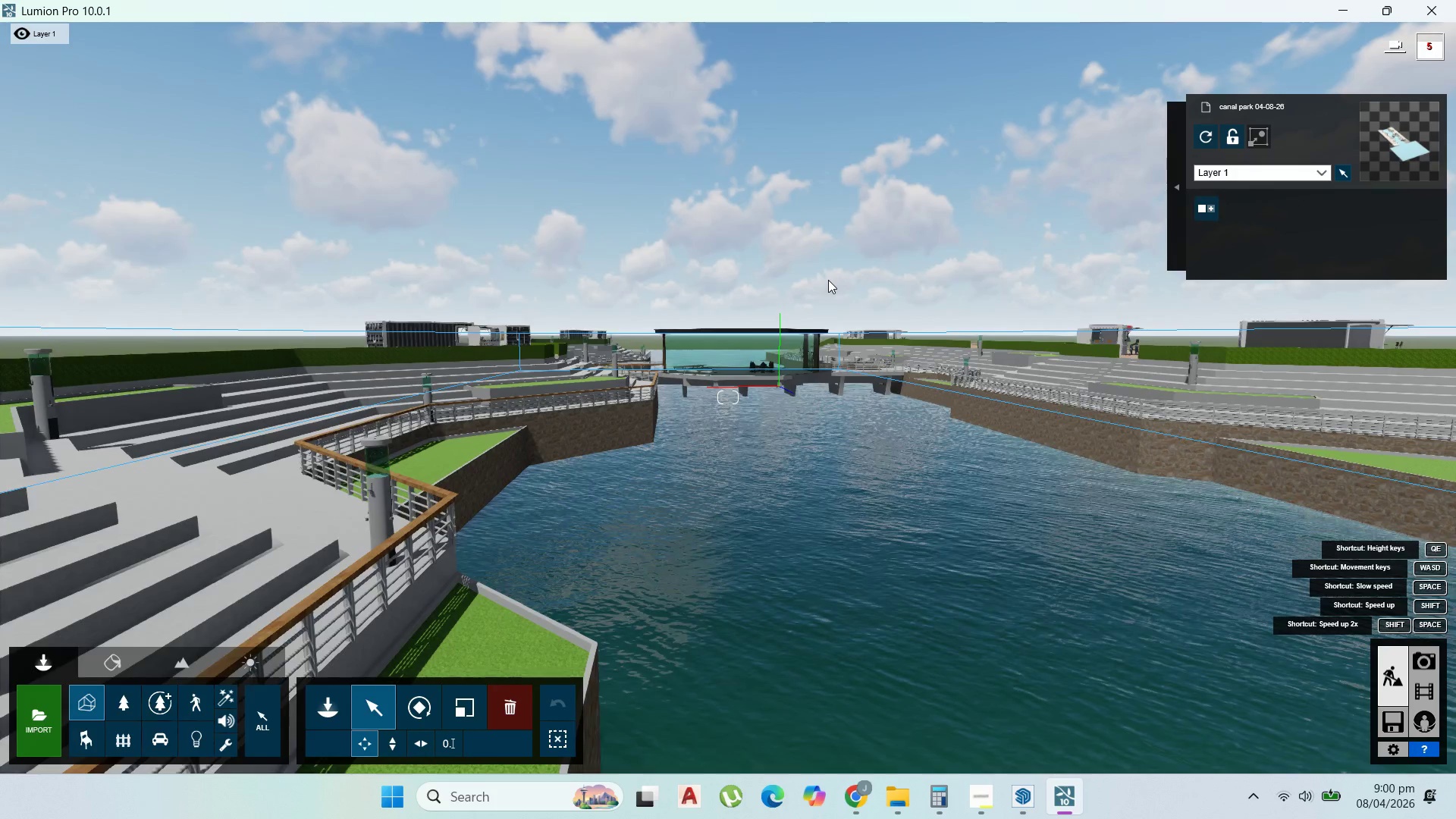 
hold_key(key=E, duration=0.44)
 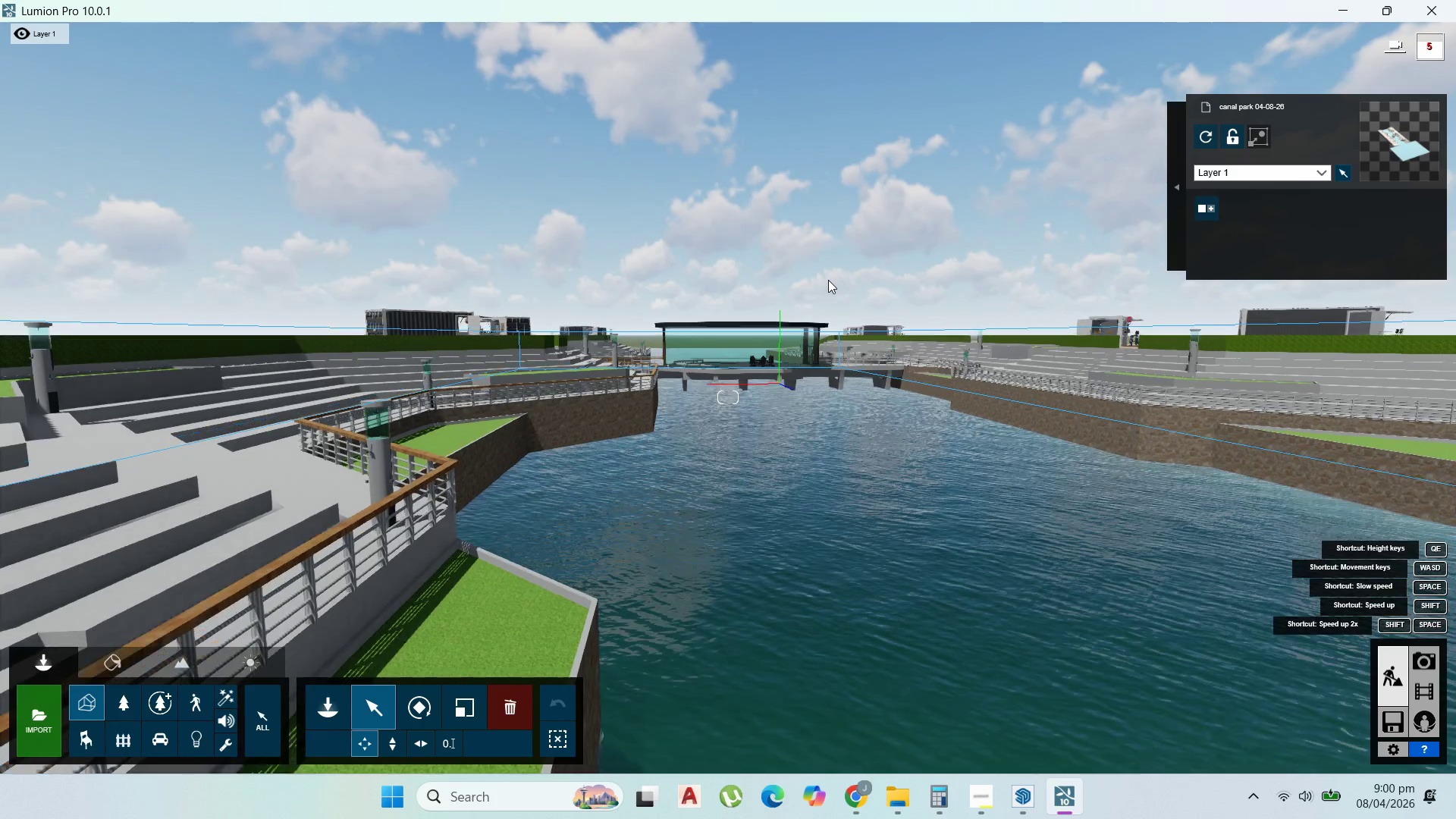 
hold_key(key=S, duration=1.52)
 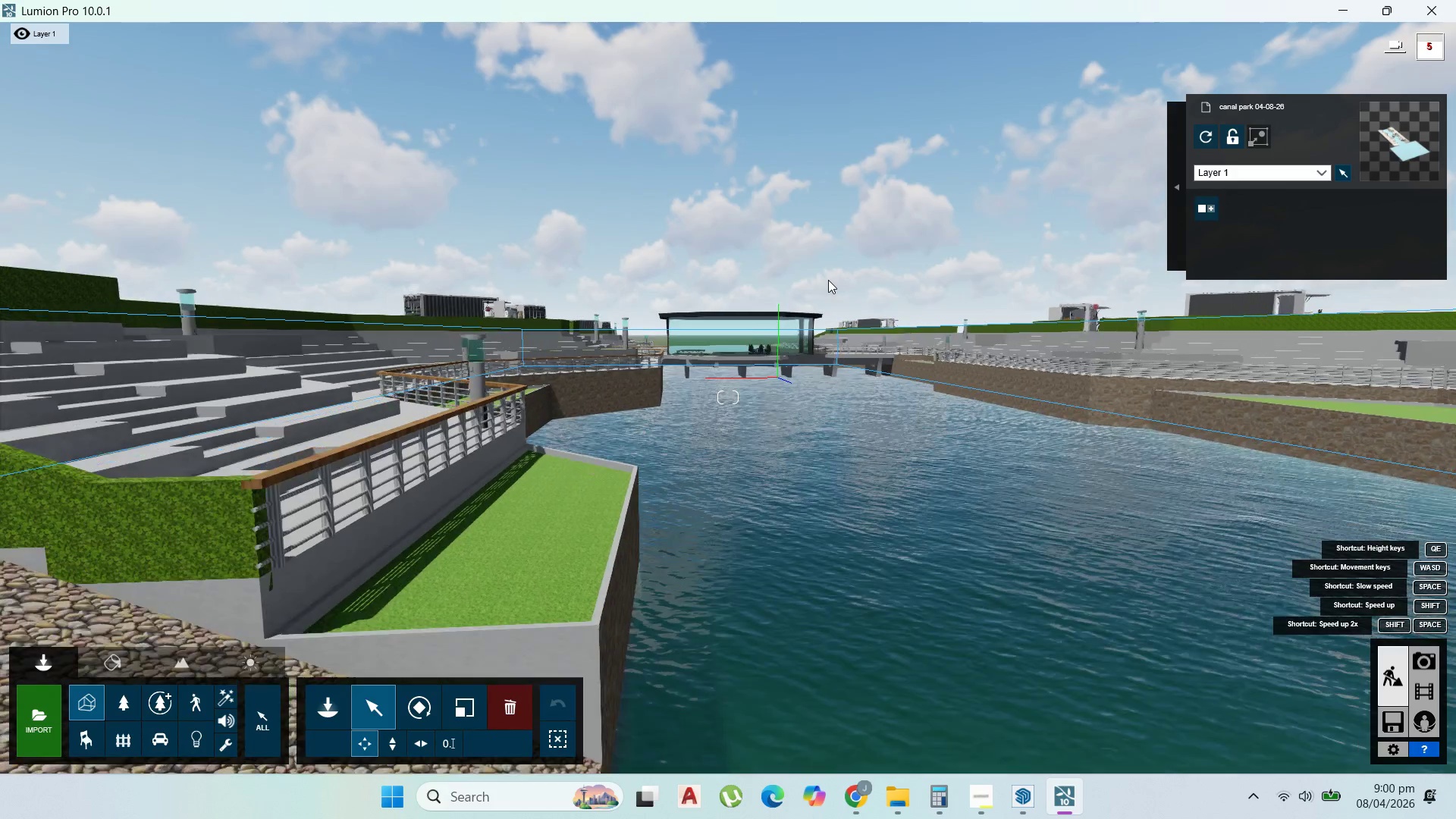 
scroll: coordinate [828, 280], scroll_direction: down, amount: 1.0
 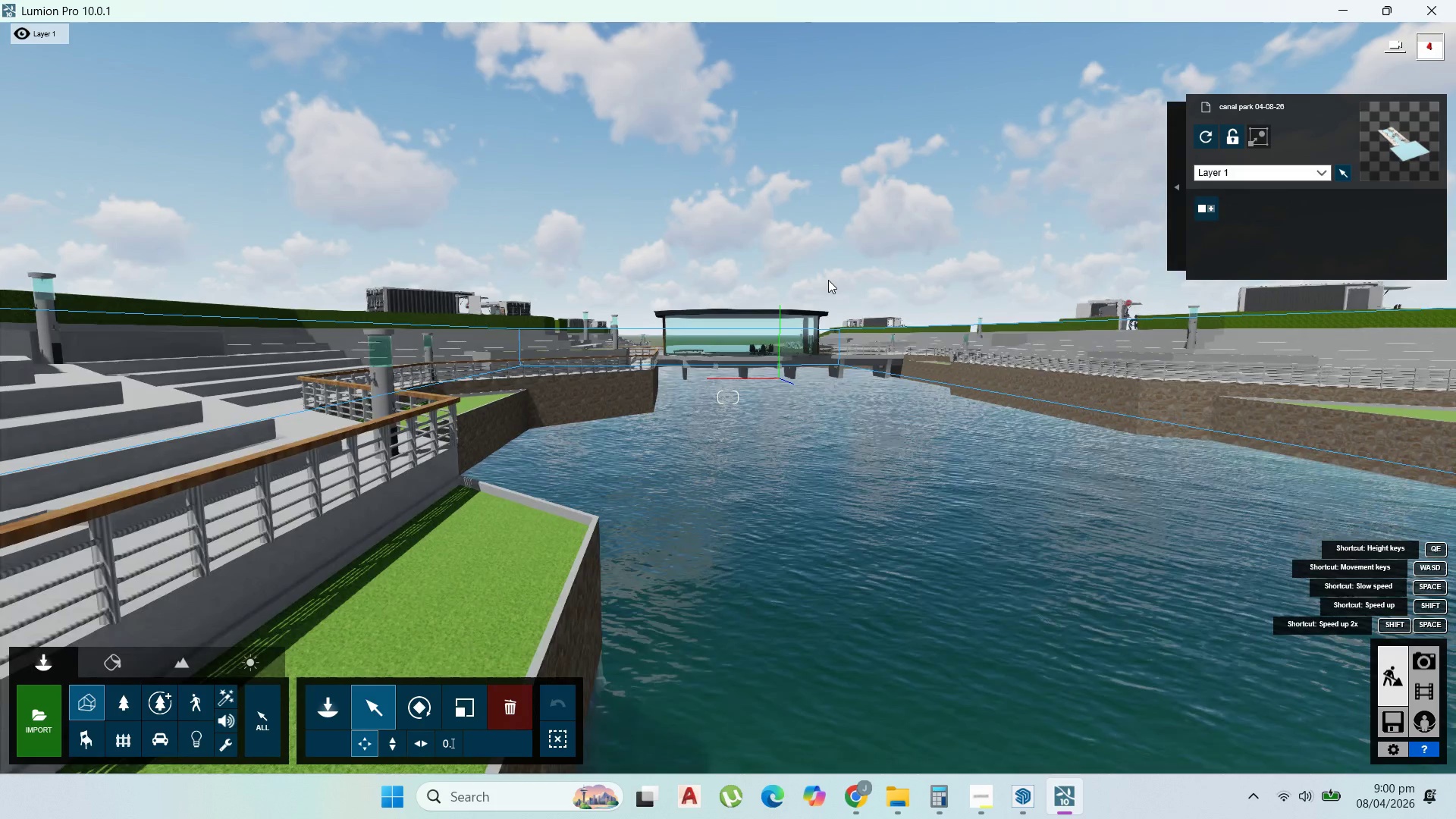 
hold_key(key=S, duration=0.95)
 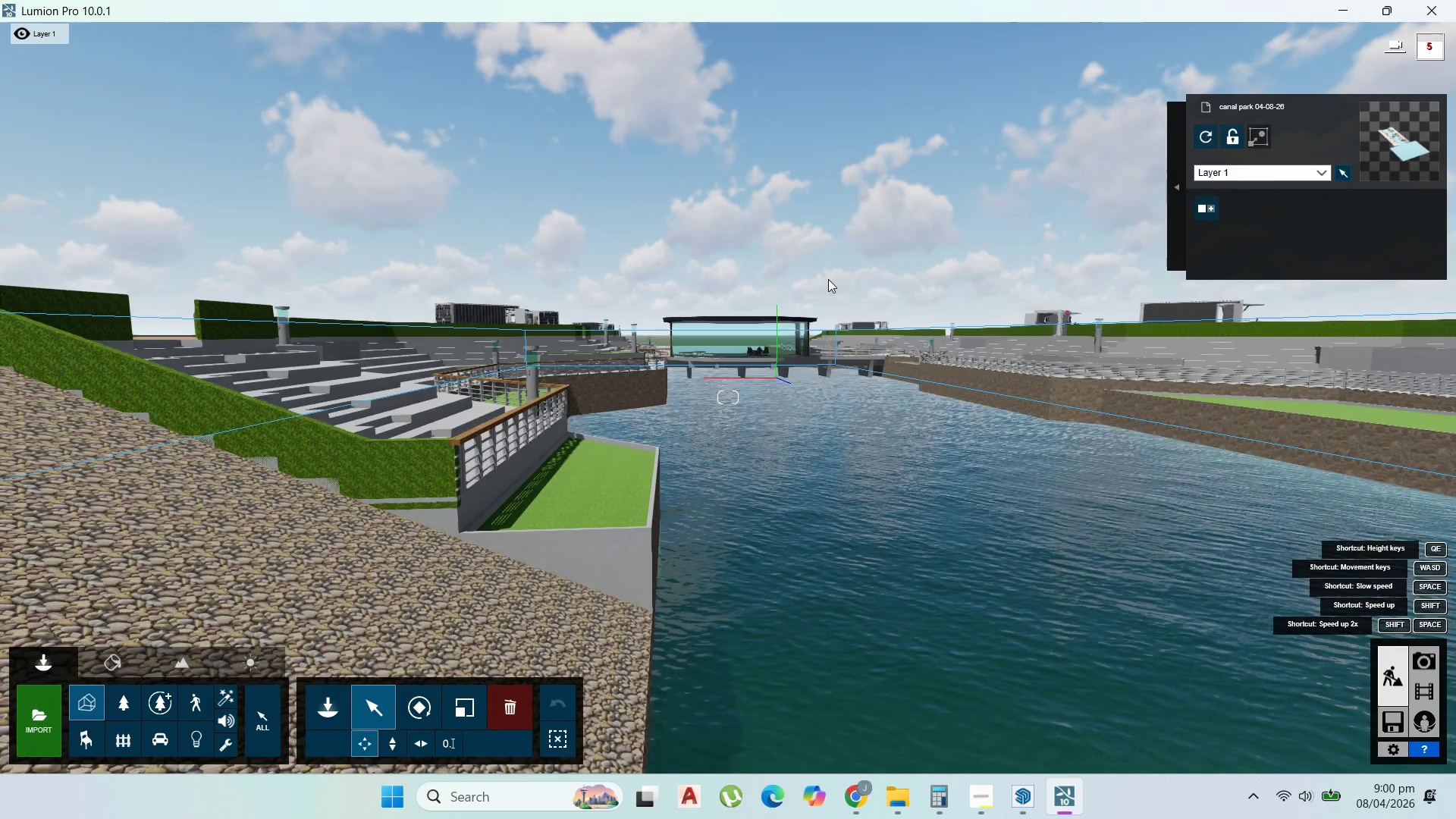 
scroll: coordinate [828, 280], scroll_direction: down, amount: 1.0
 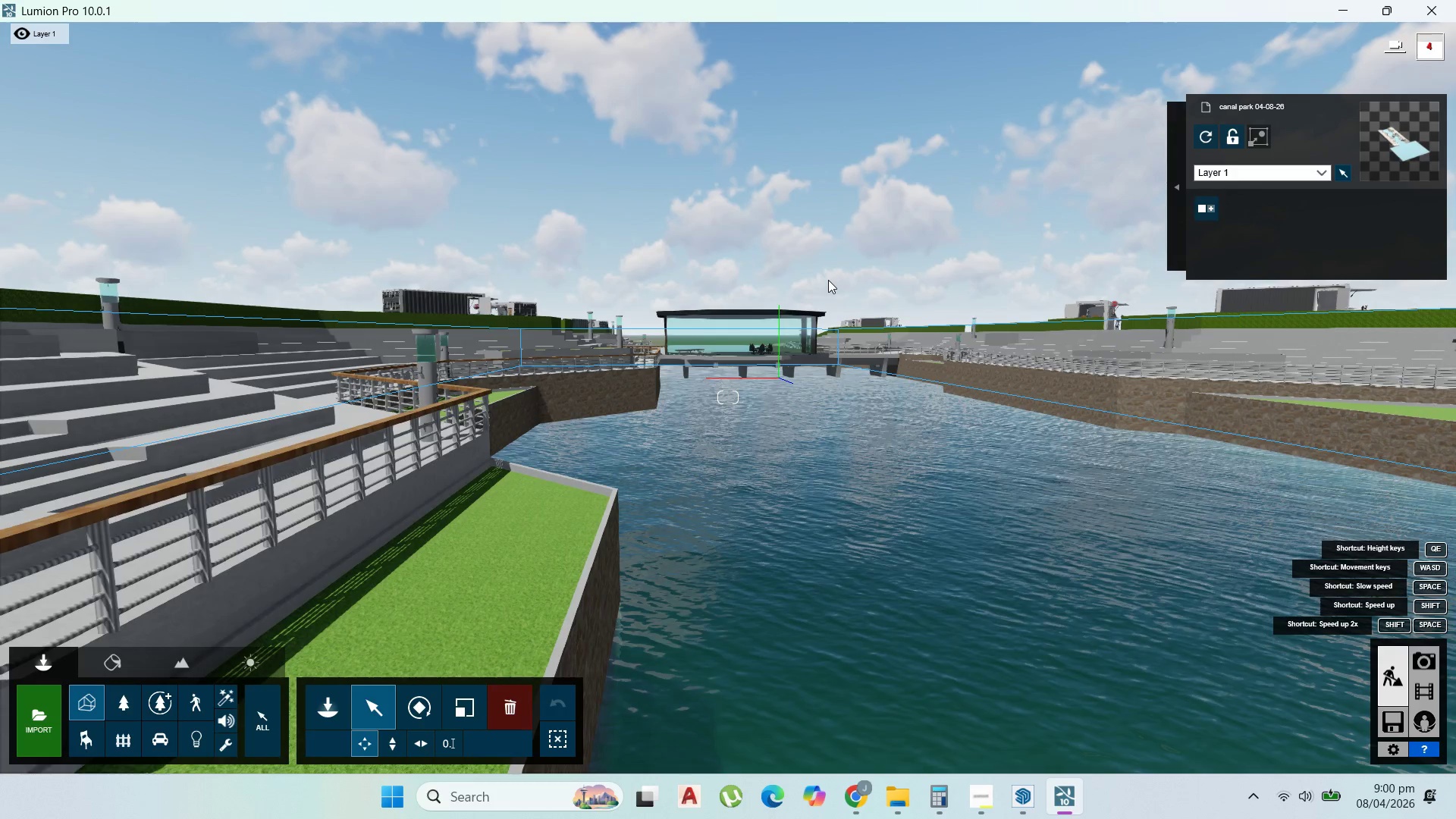 
hold_key(key=D, duration=5.61)
 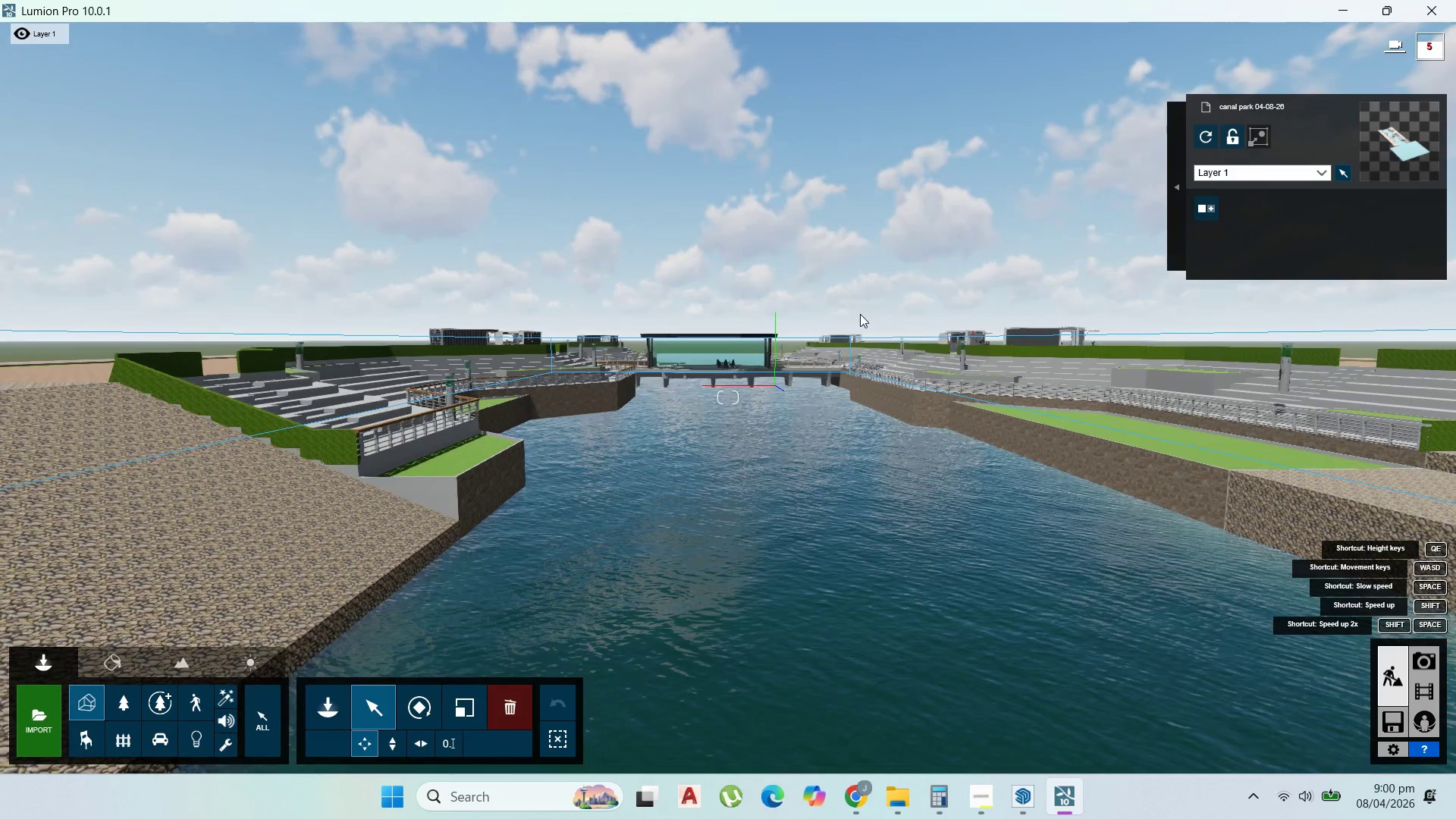 
hold_key(key=W, duration=1.3)
 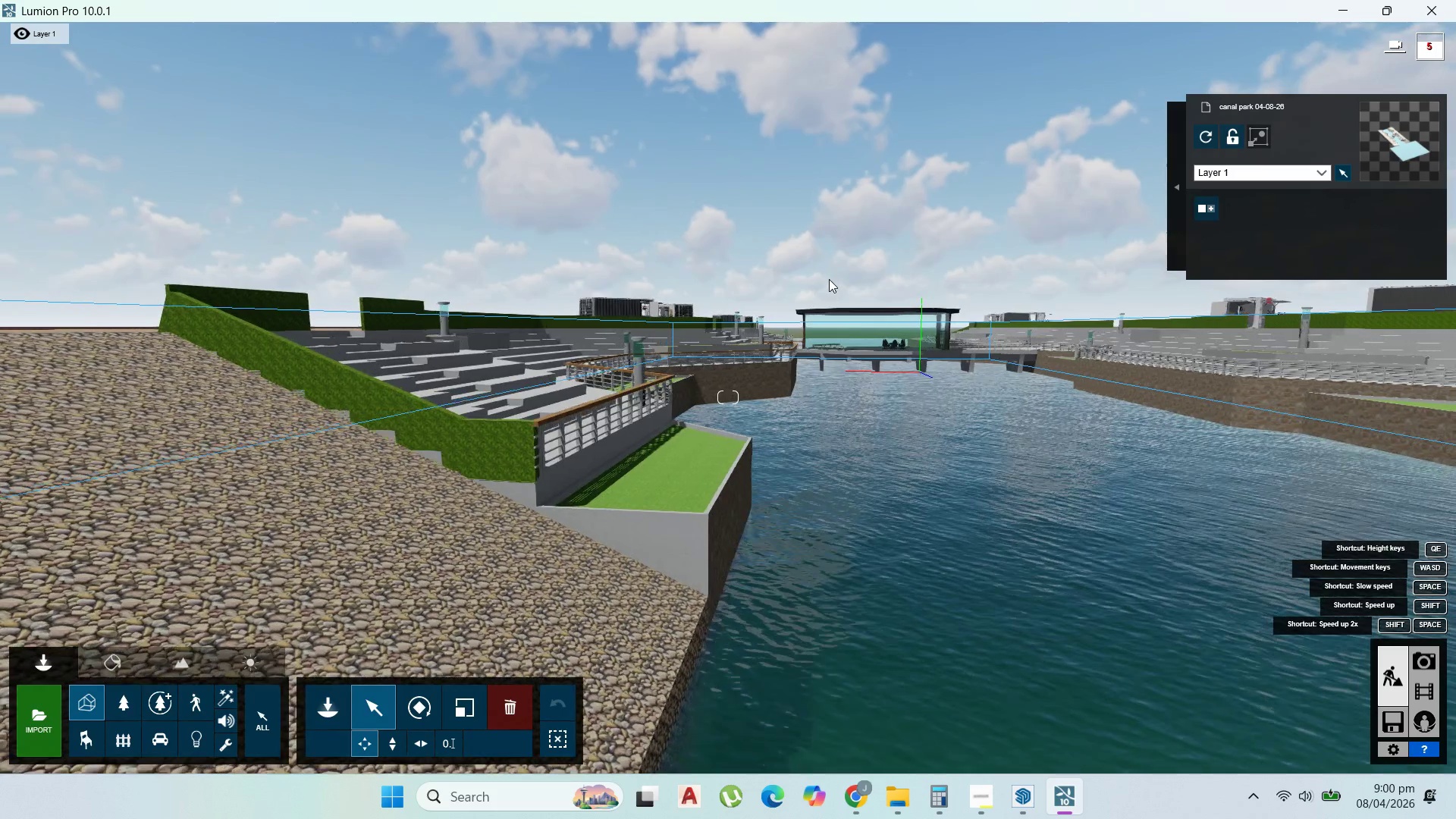 
scroll: coordinate [858, 313], scroll_direction: down, amount: 5.0
 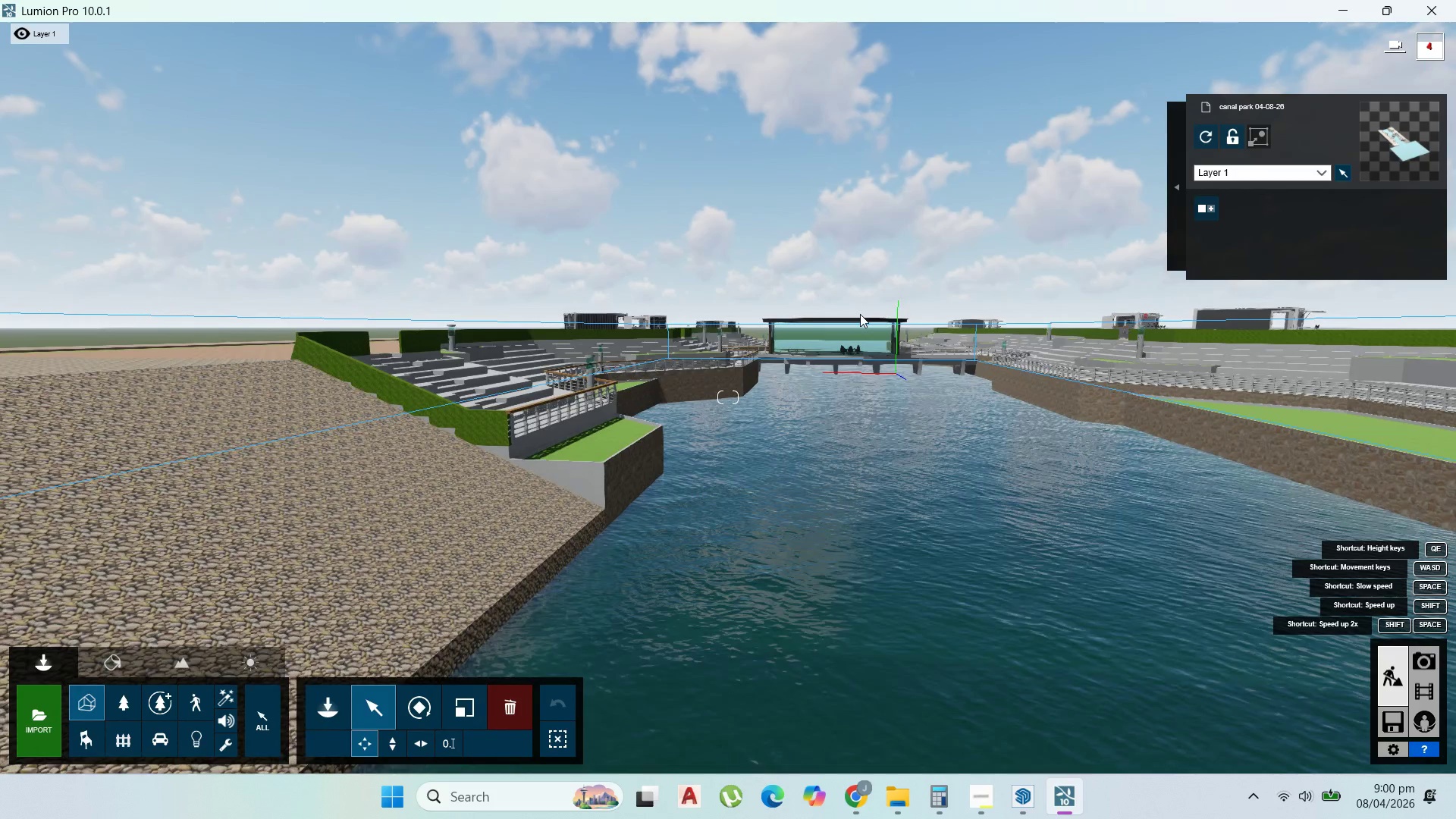 
hold_key(key=W, duration=5.86)
 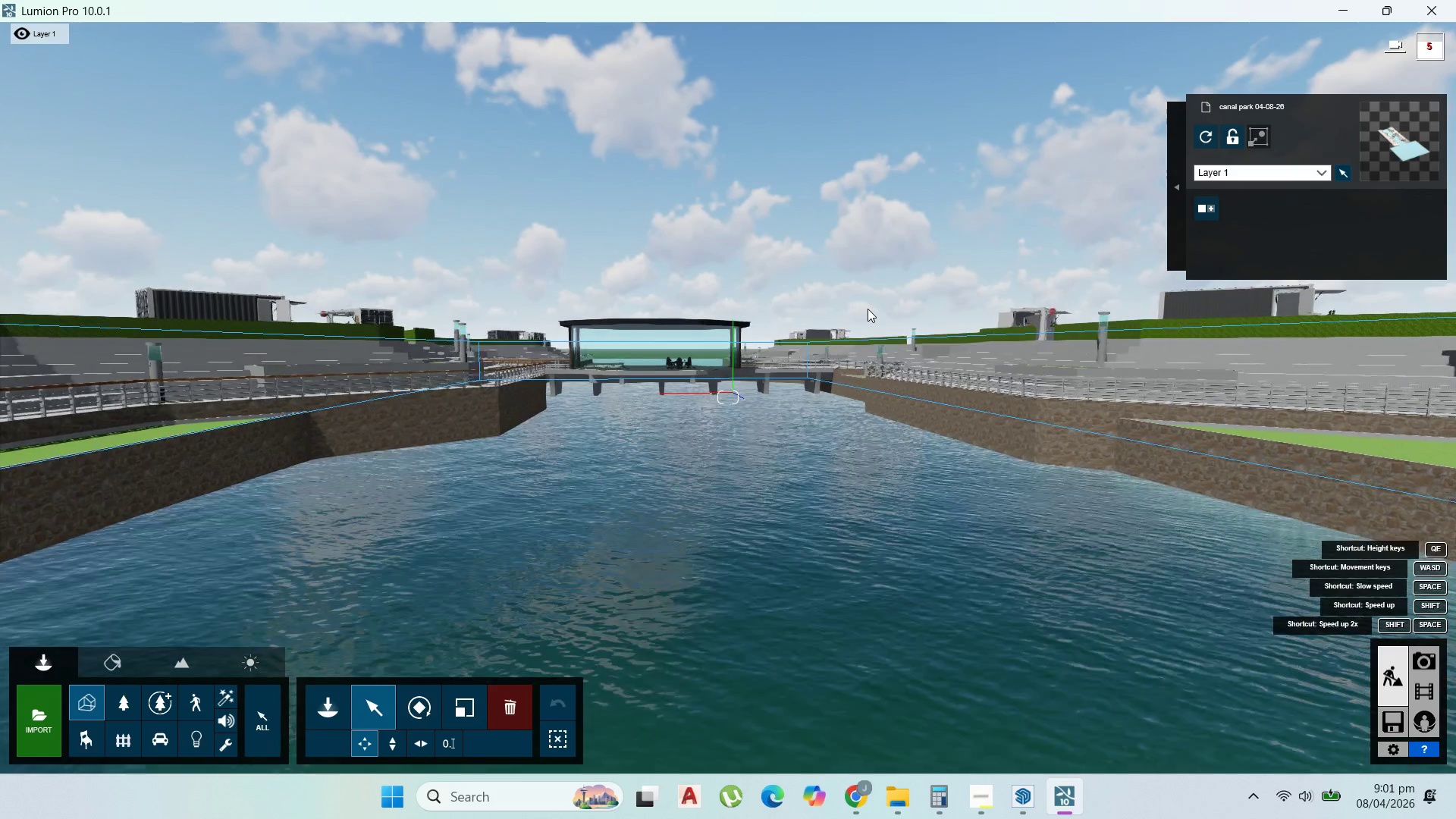 
hold_key(key=A, duration=1.52)
 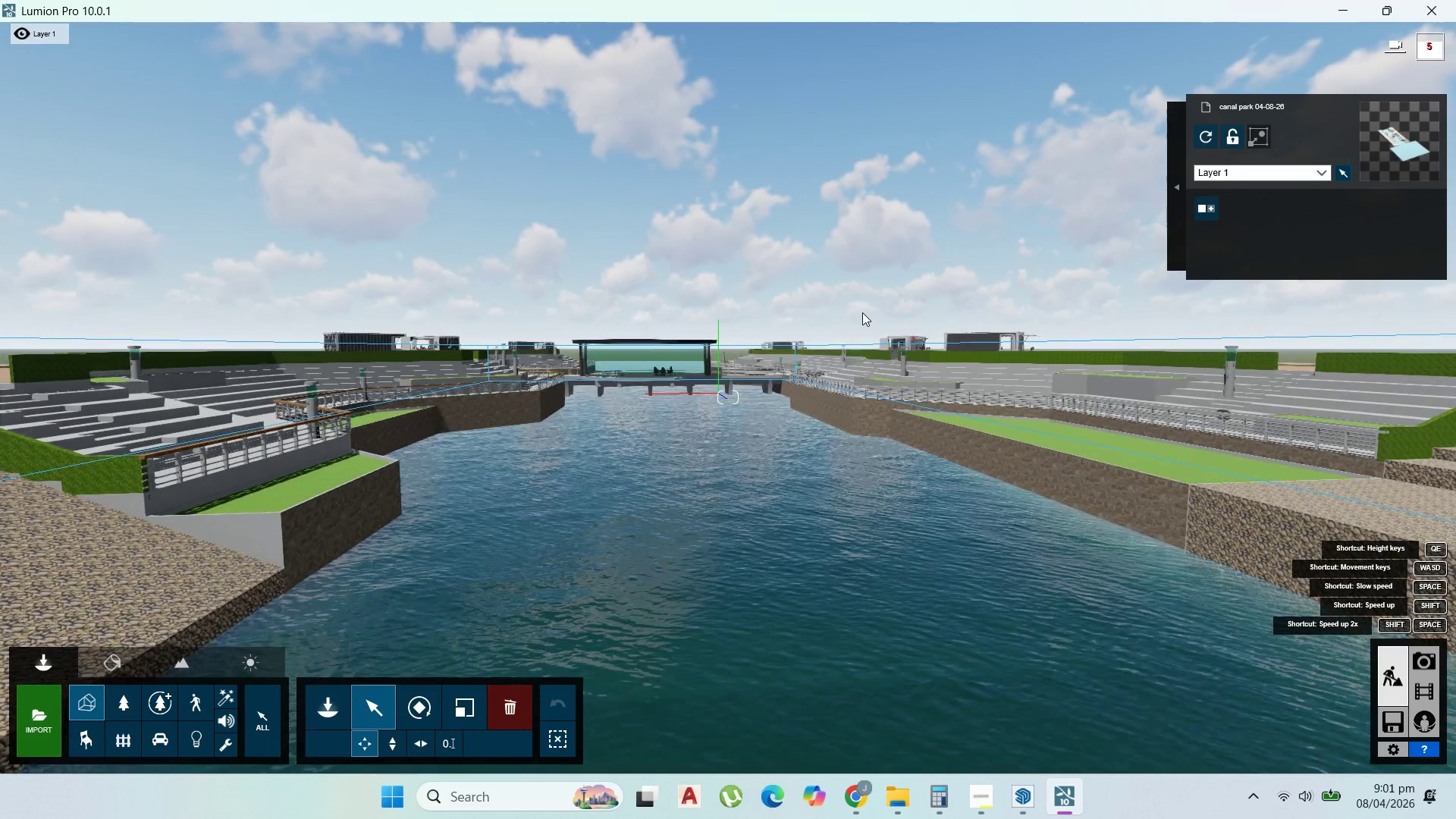 
scroll: coordinate [860, 313], scroll_direction: up, amount: 1.0
 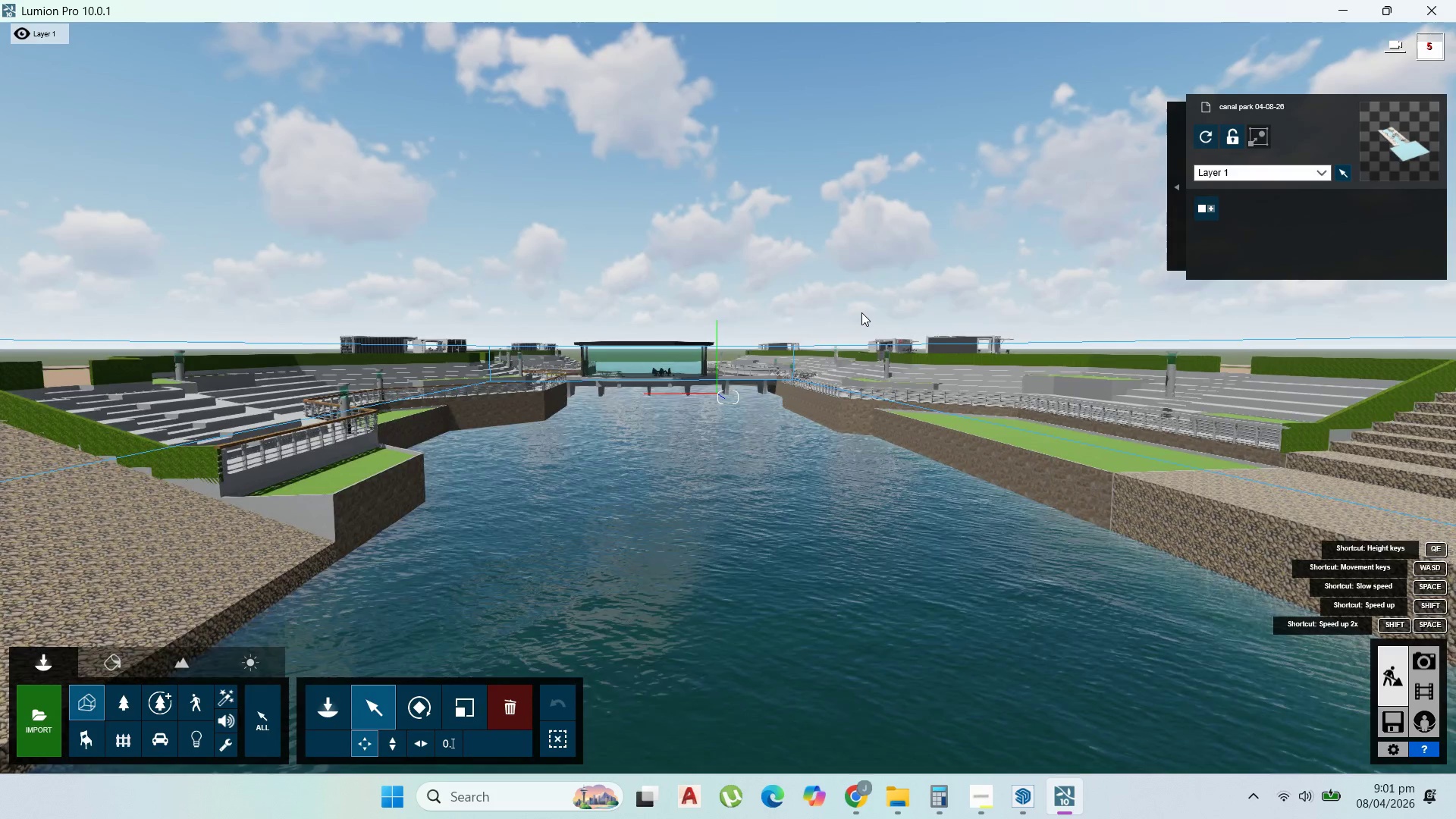 
hold_key(key=A, duration=1.52)
 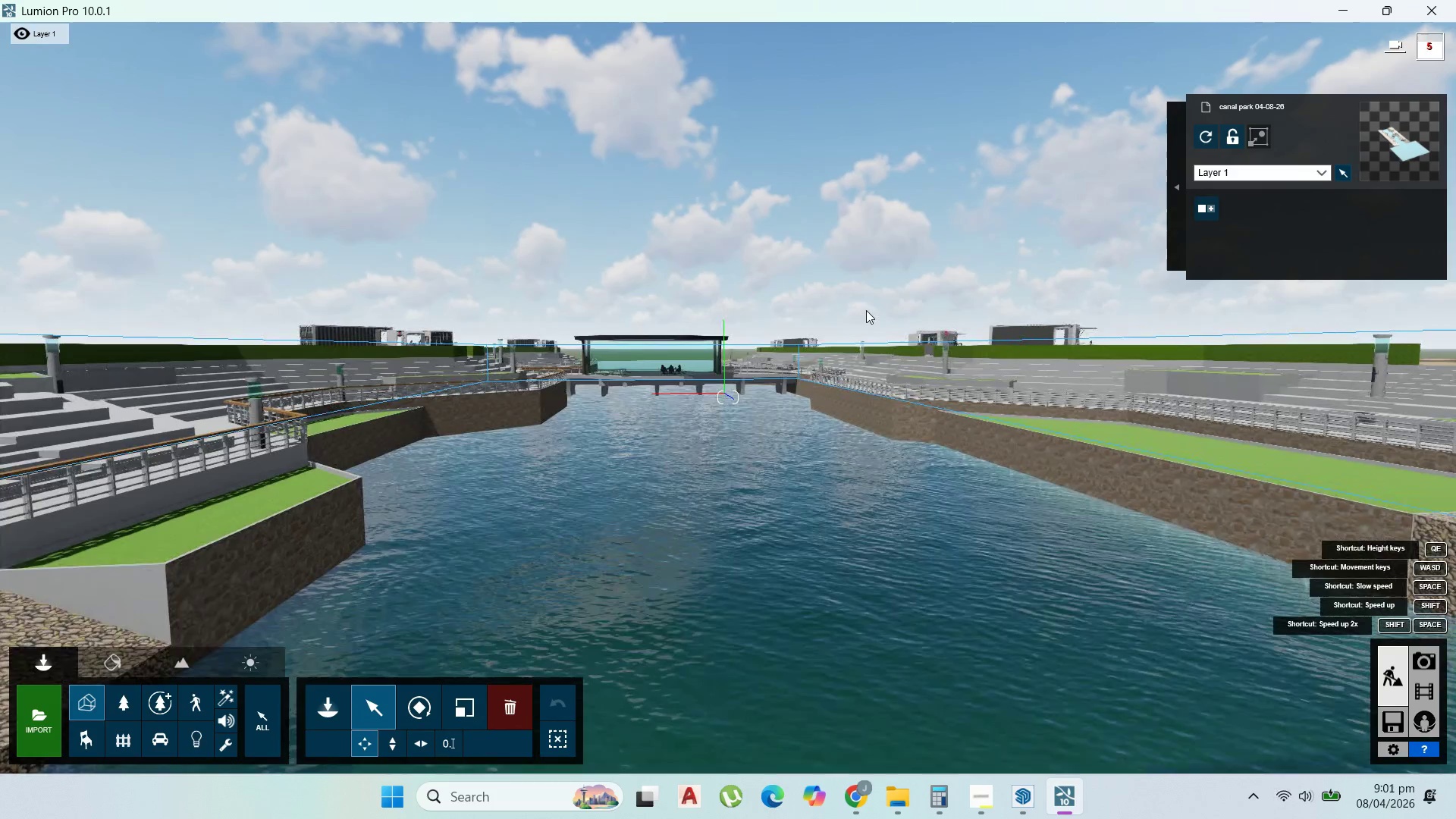 
scroll: coordinate [862, 312], scroll_direction: up, amount: 1.0
 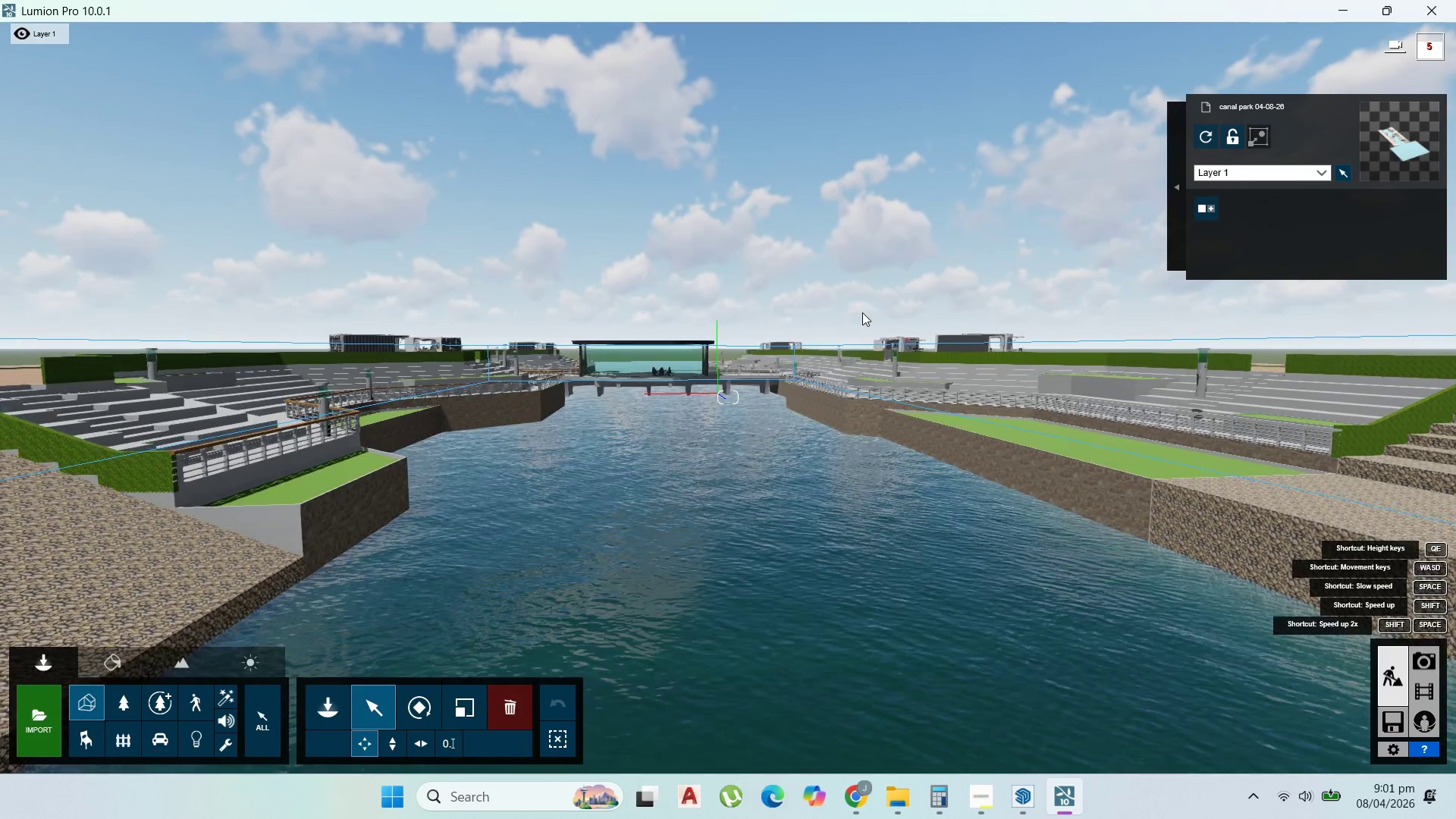 
hold_key(key=A, duration=1.5)
 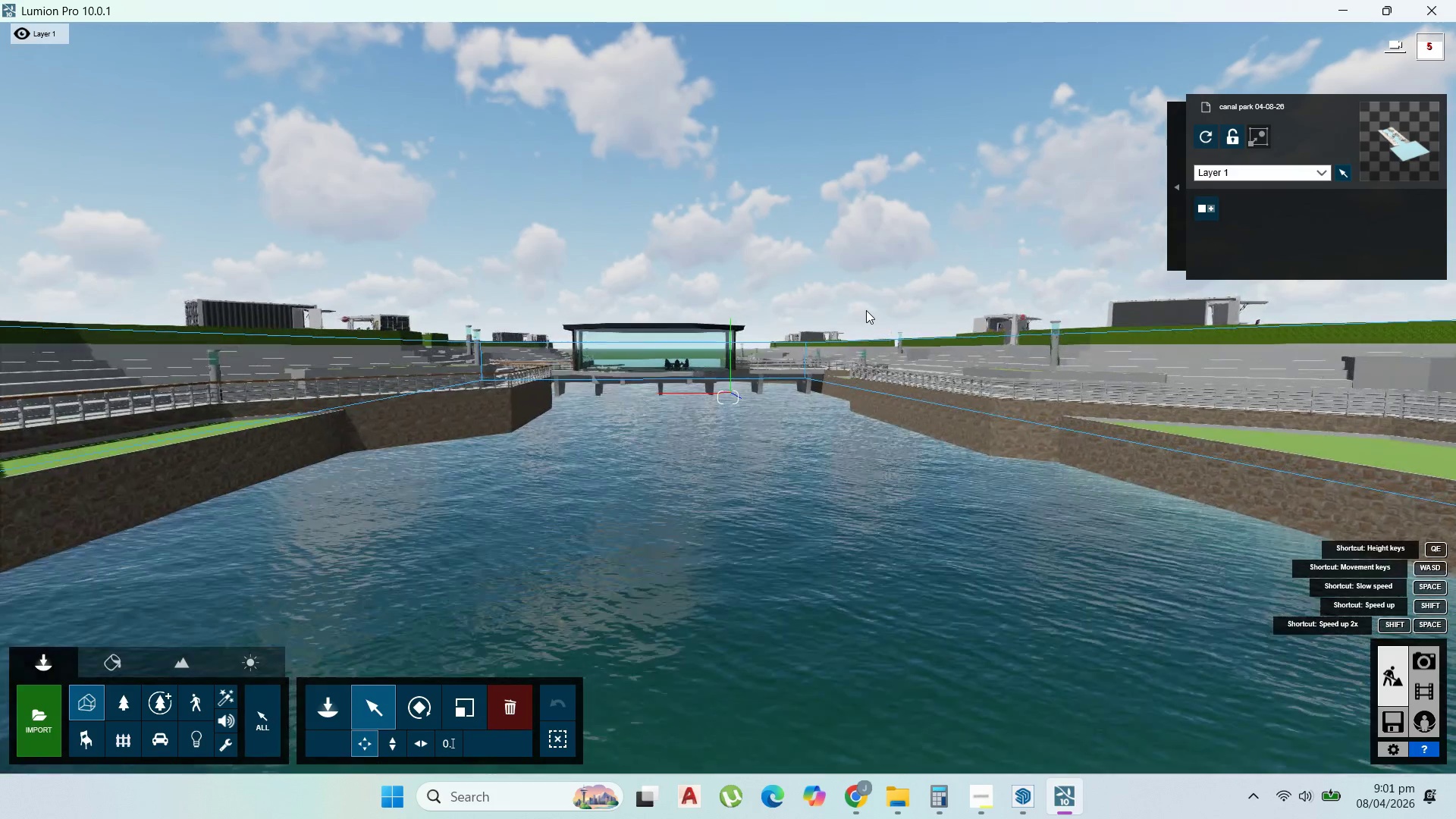 
scroll: coordinate [866, 310], scroll_direction: up, amount: 5.0
 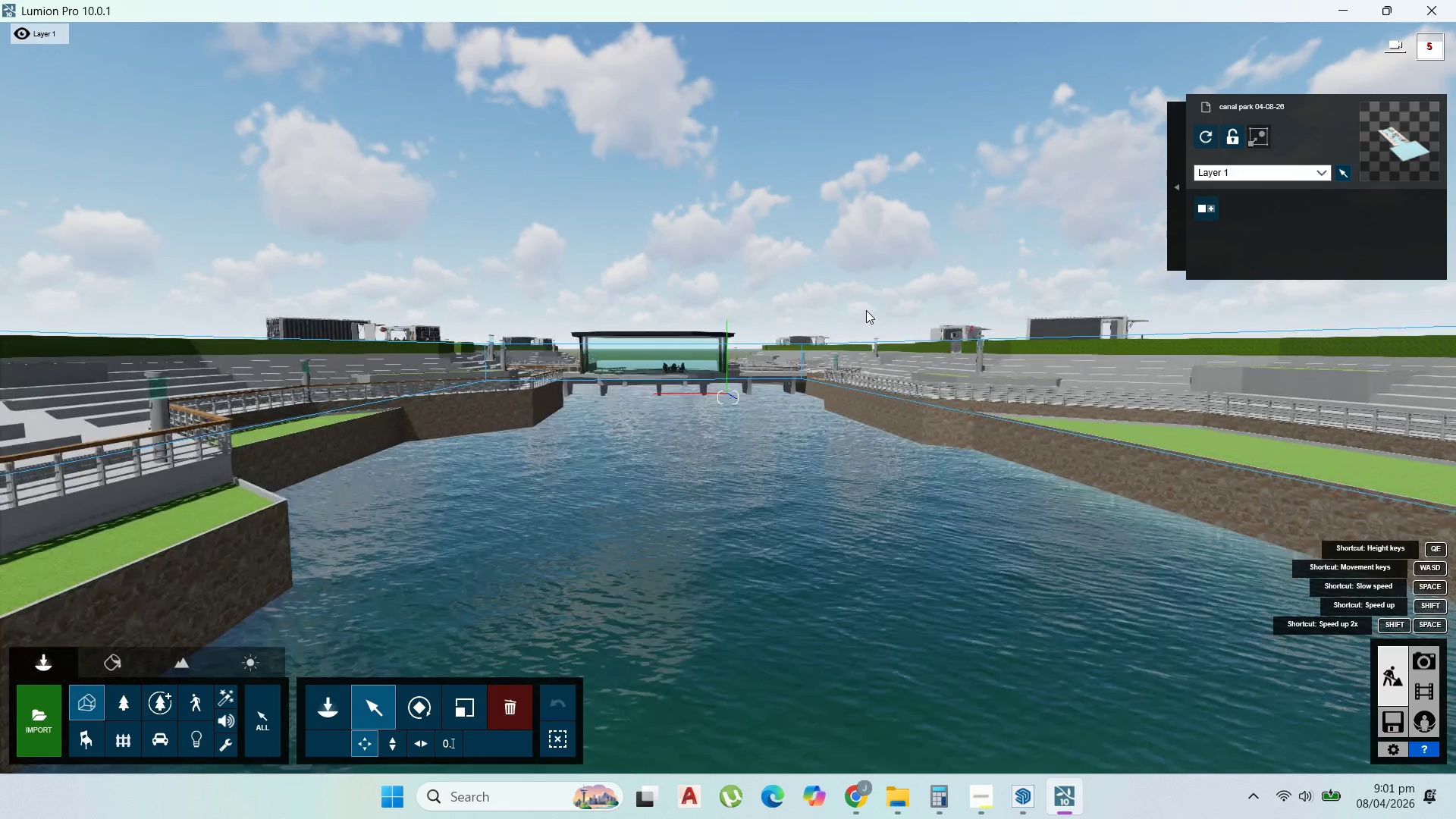 
hold_key(key=A, duration=0.47)
 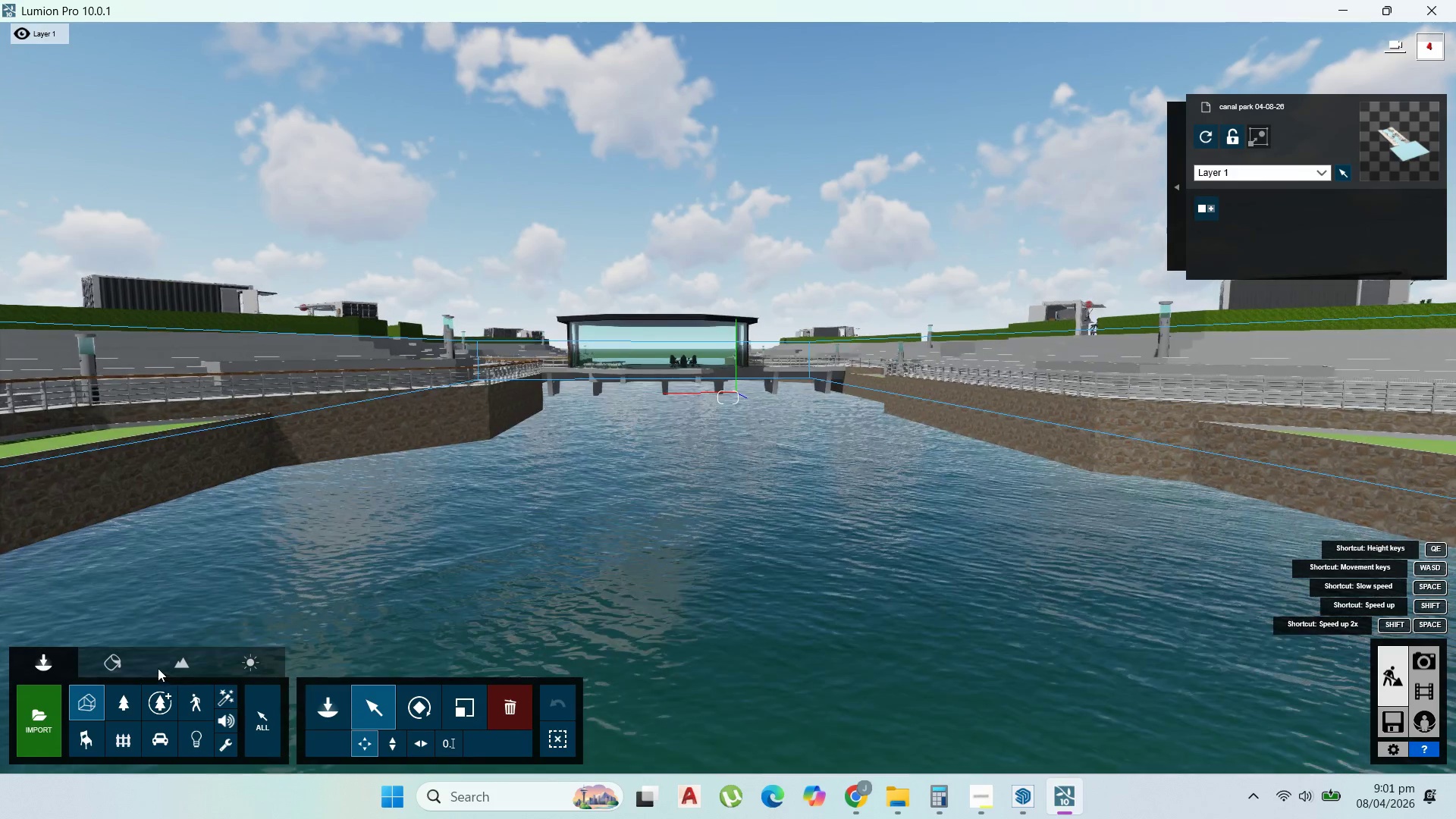 
double_click([127, 662])
 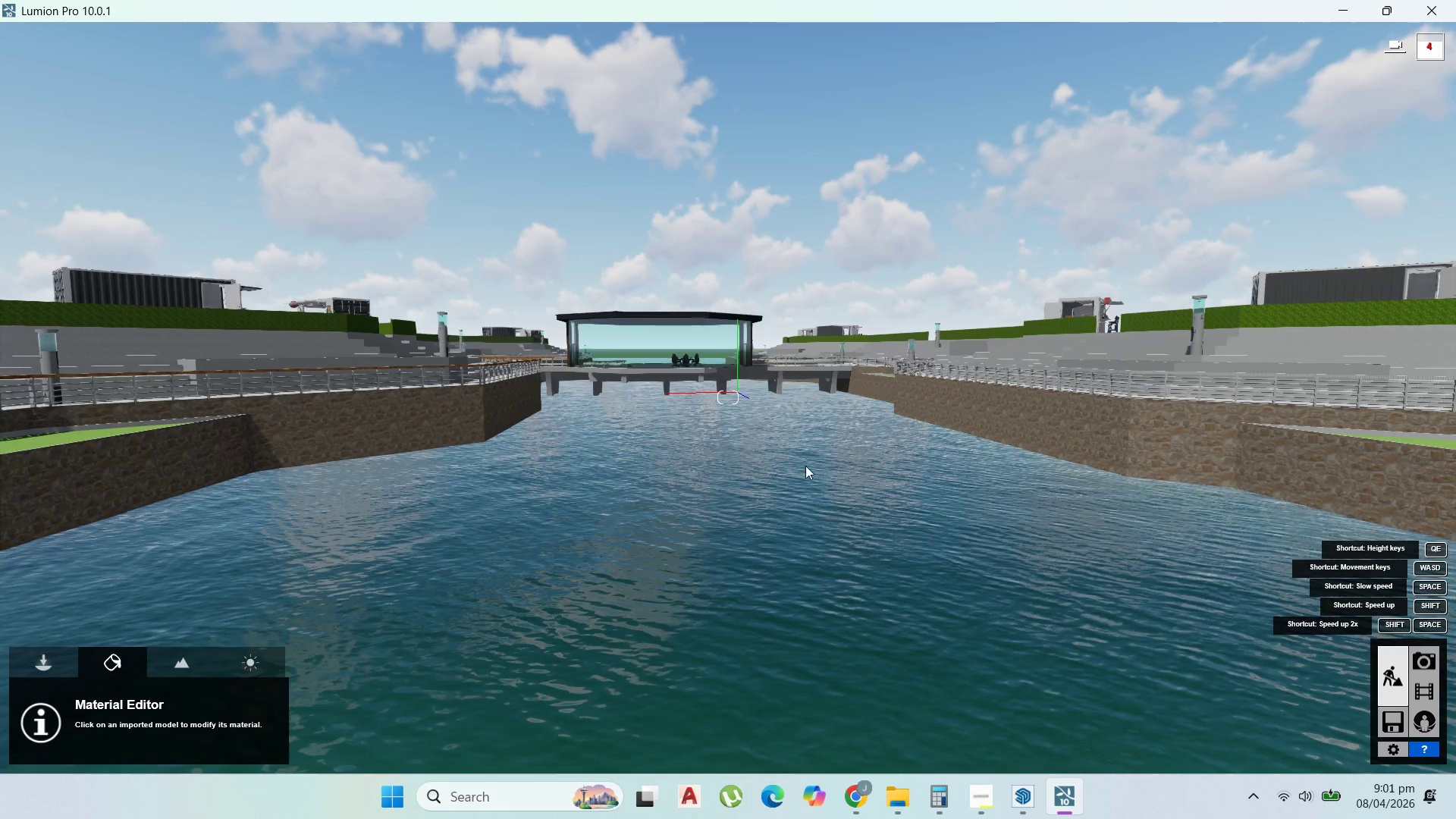 
left_click([805, 466])
 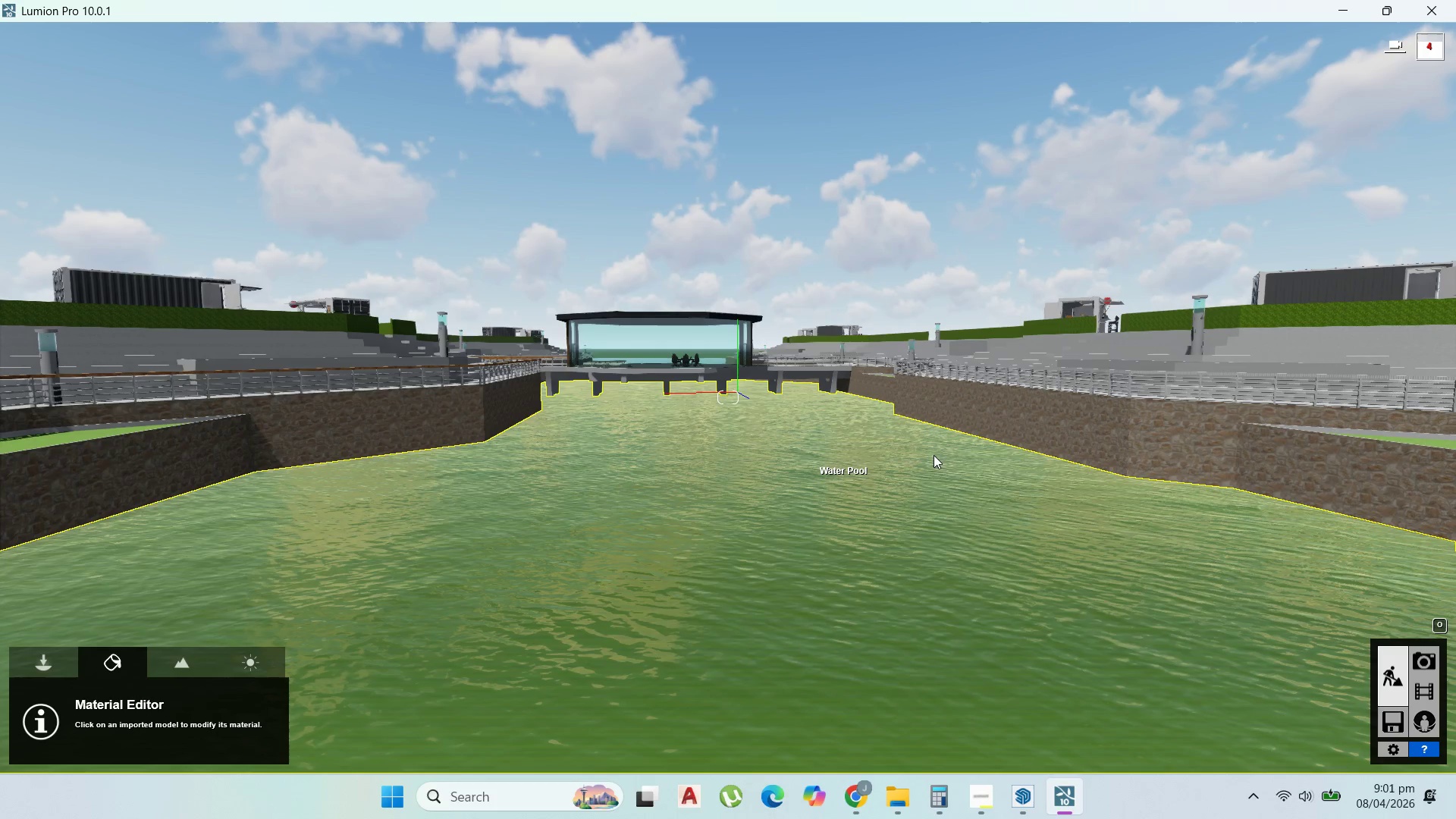 
wait(23.06)
 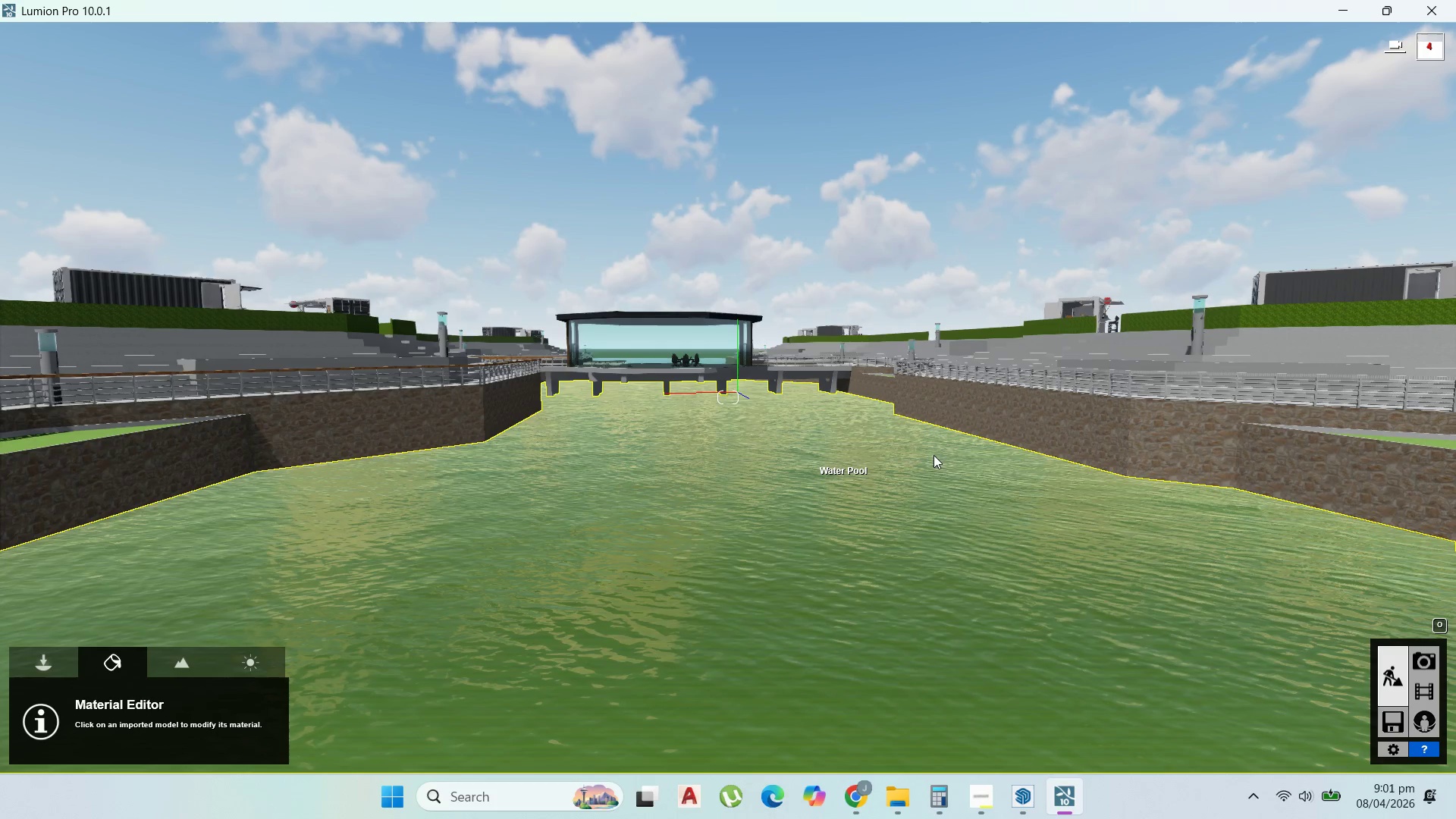 
left_click([103, 431])
 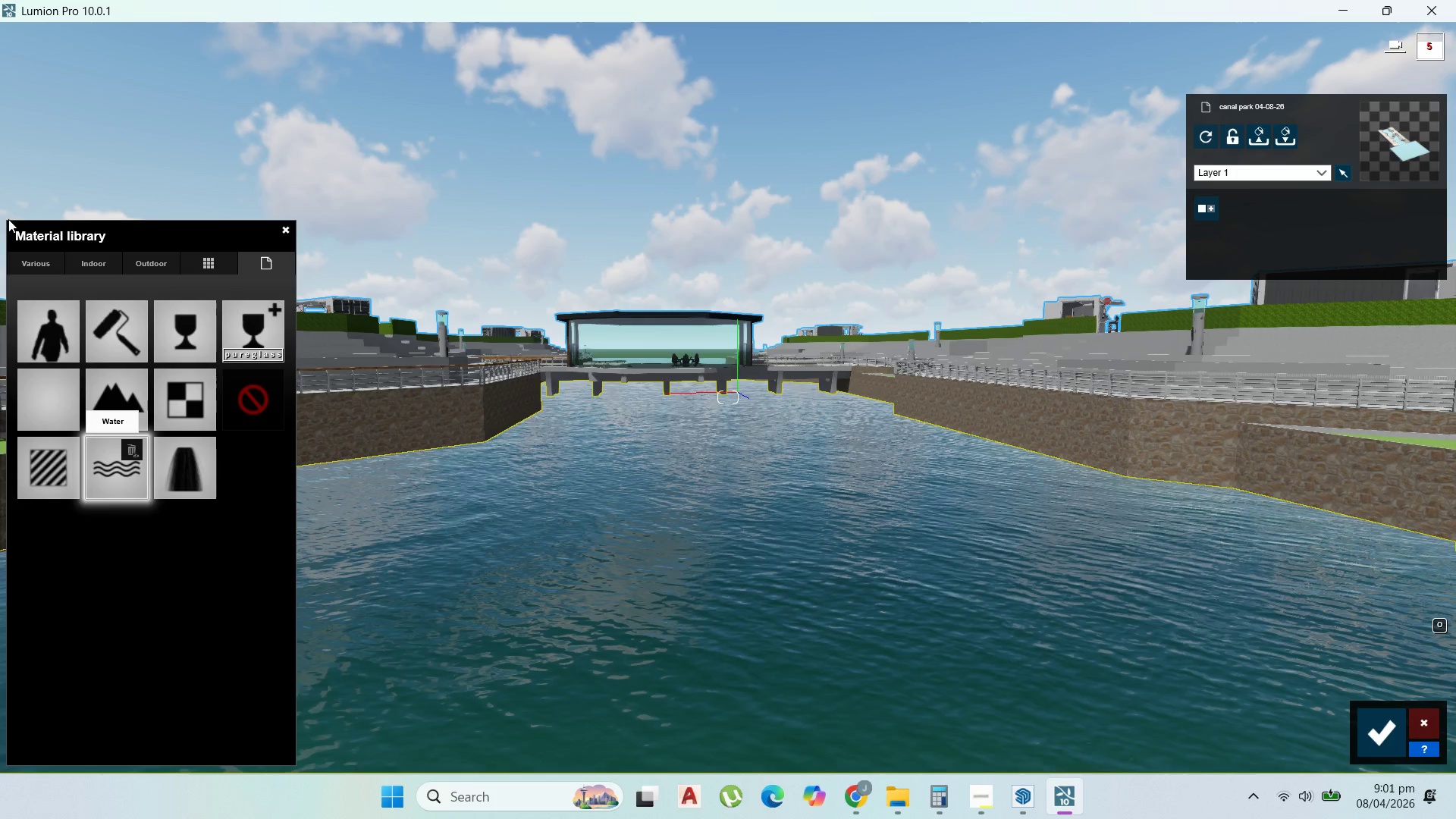 
left_click([67, 263])
 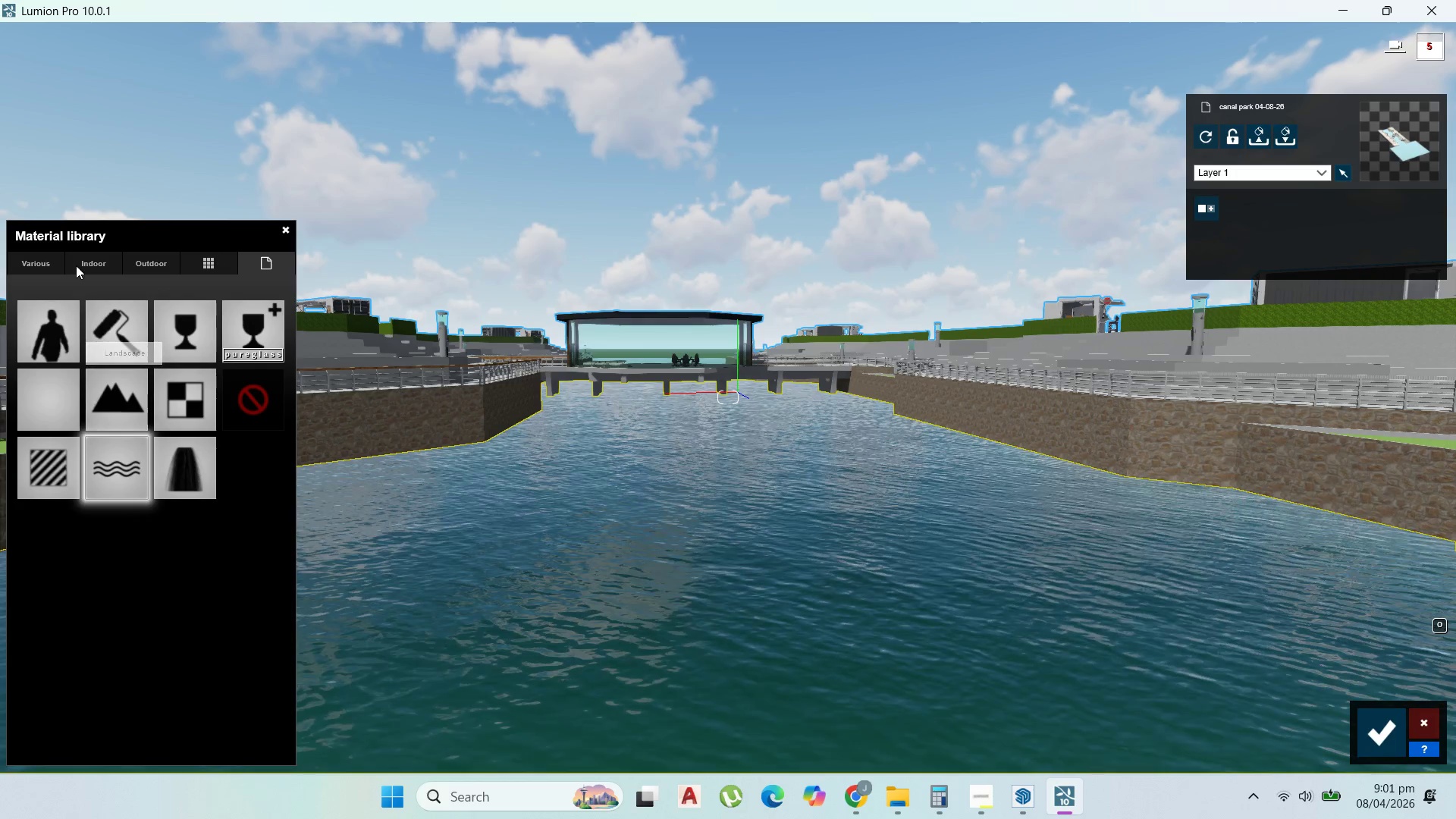 
left_click([80, 265])
 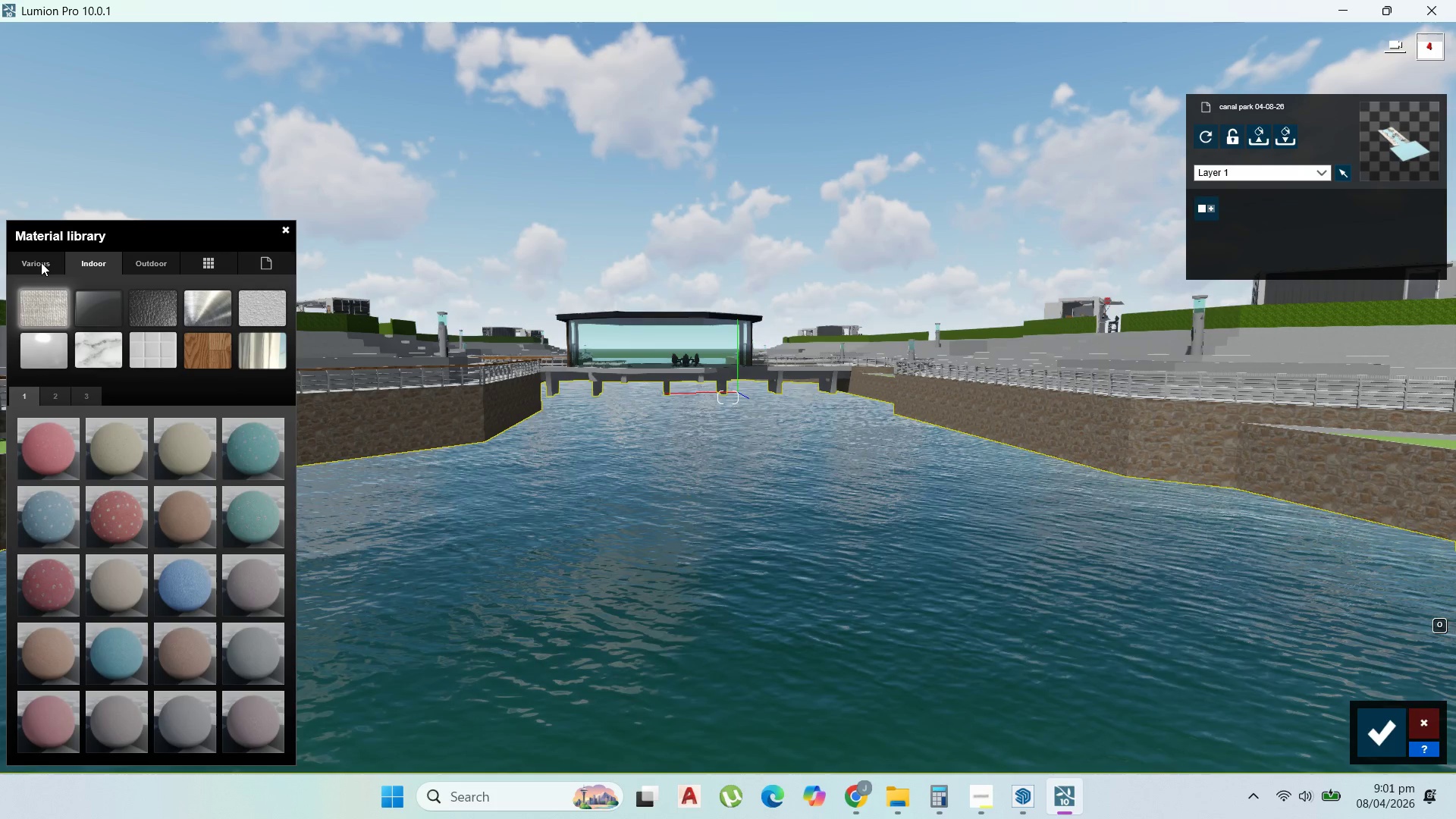 
left_click([41, 262])
 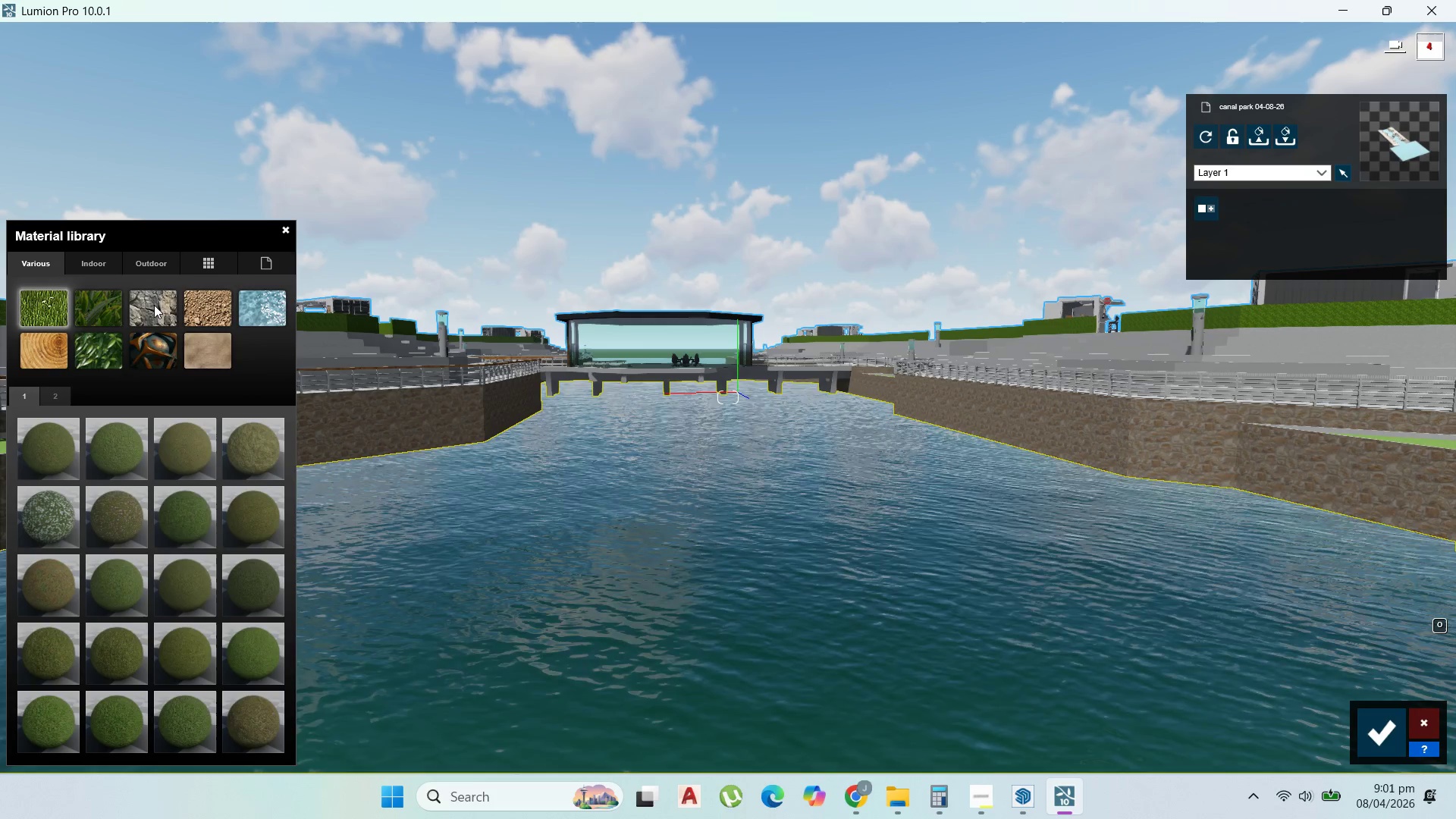 
left_click([278, 312])
 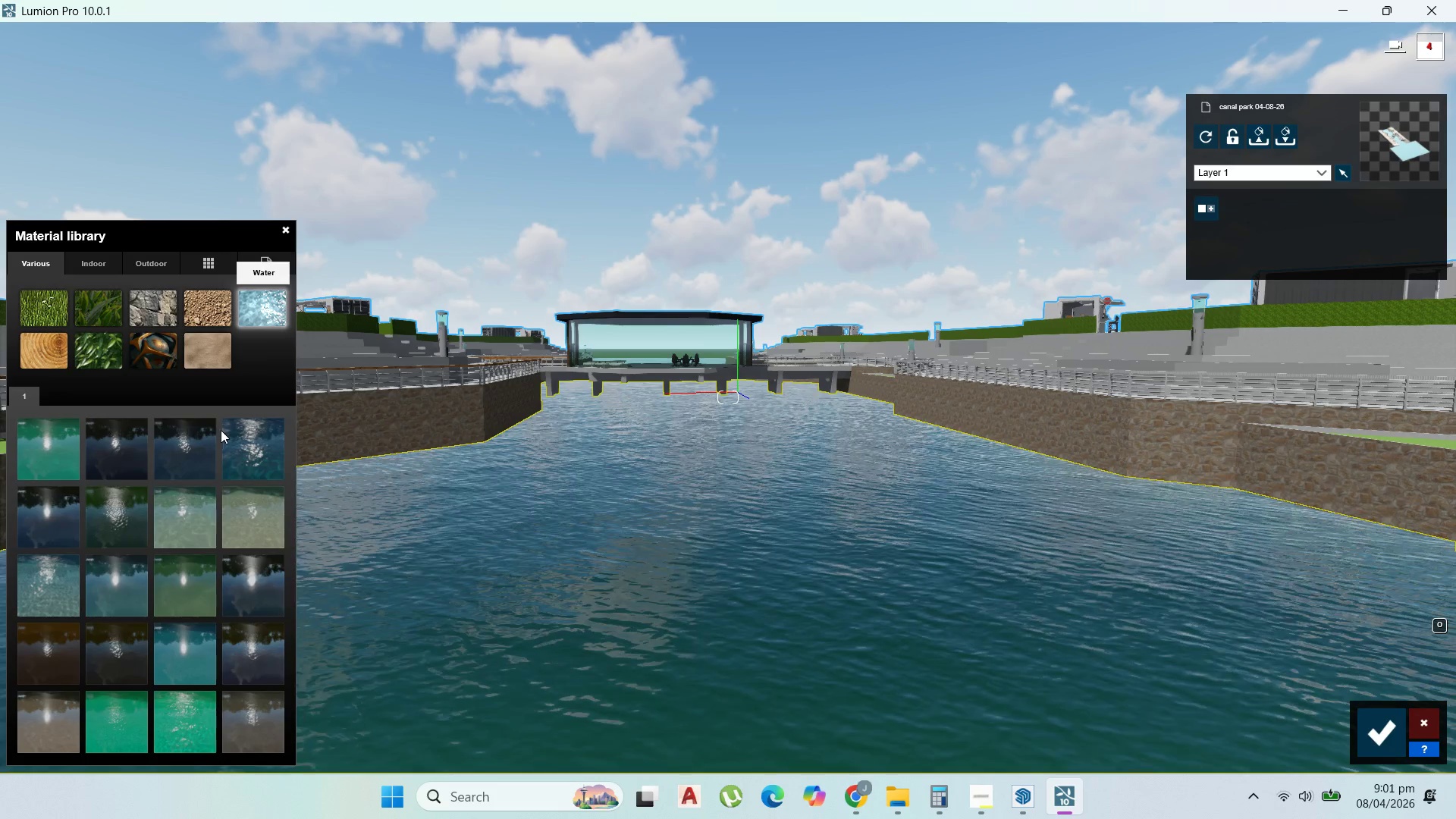 
mouse_move([259, 619])
 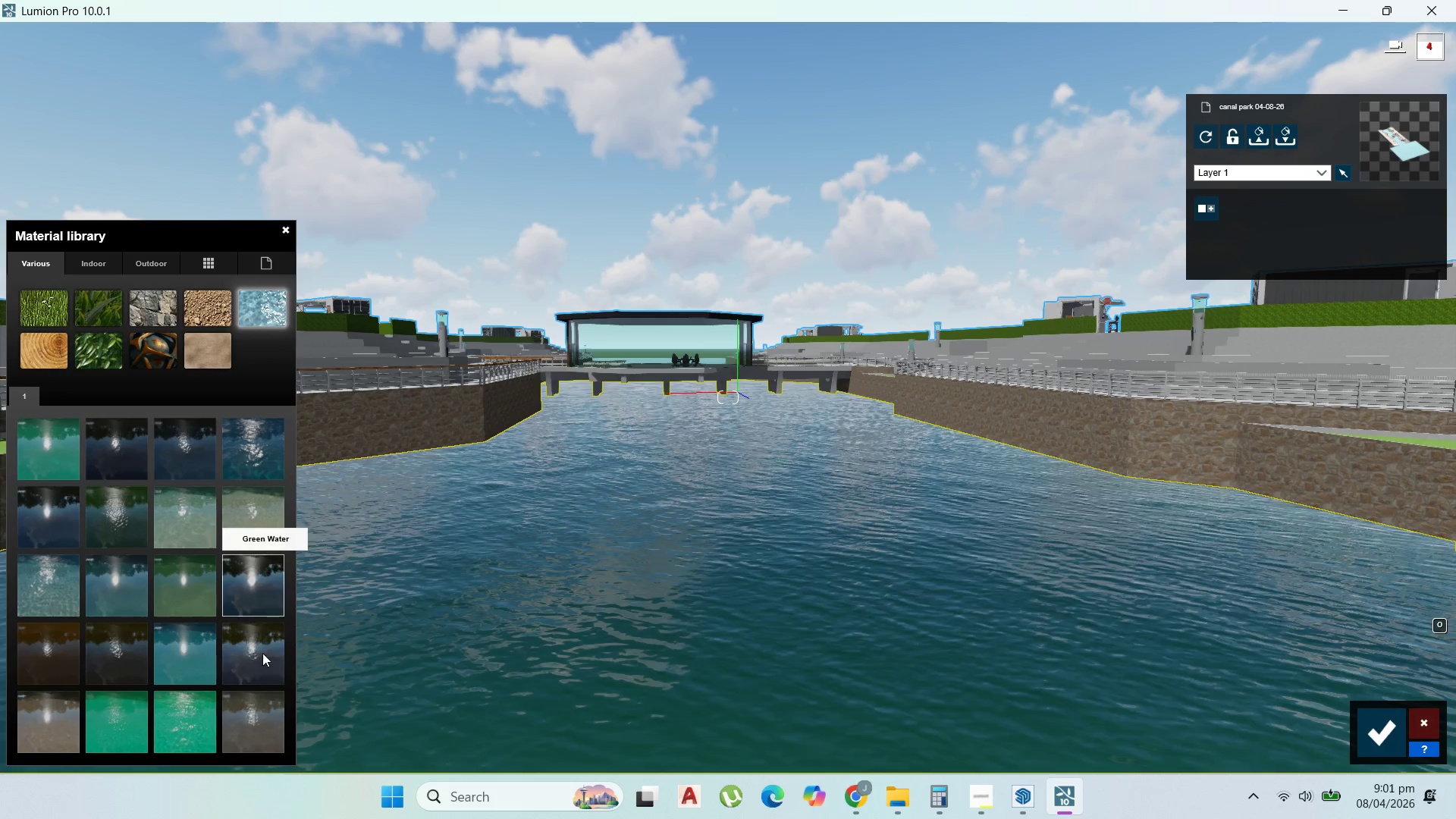 
mouse_move([246, 657])
 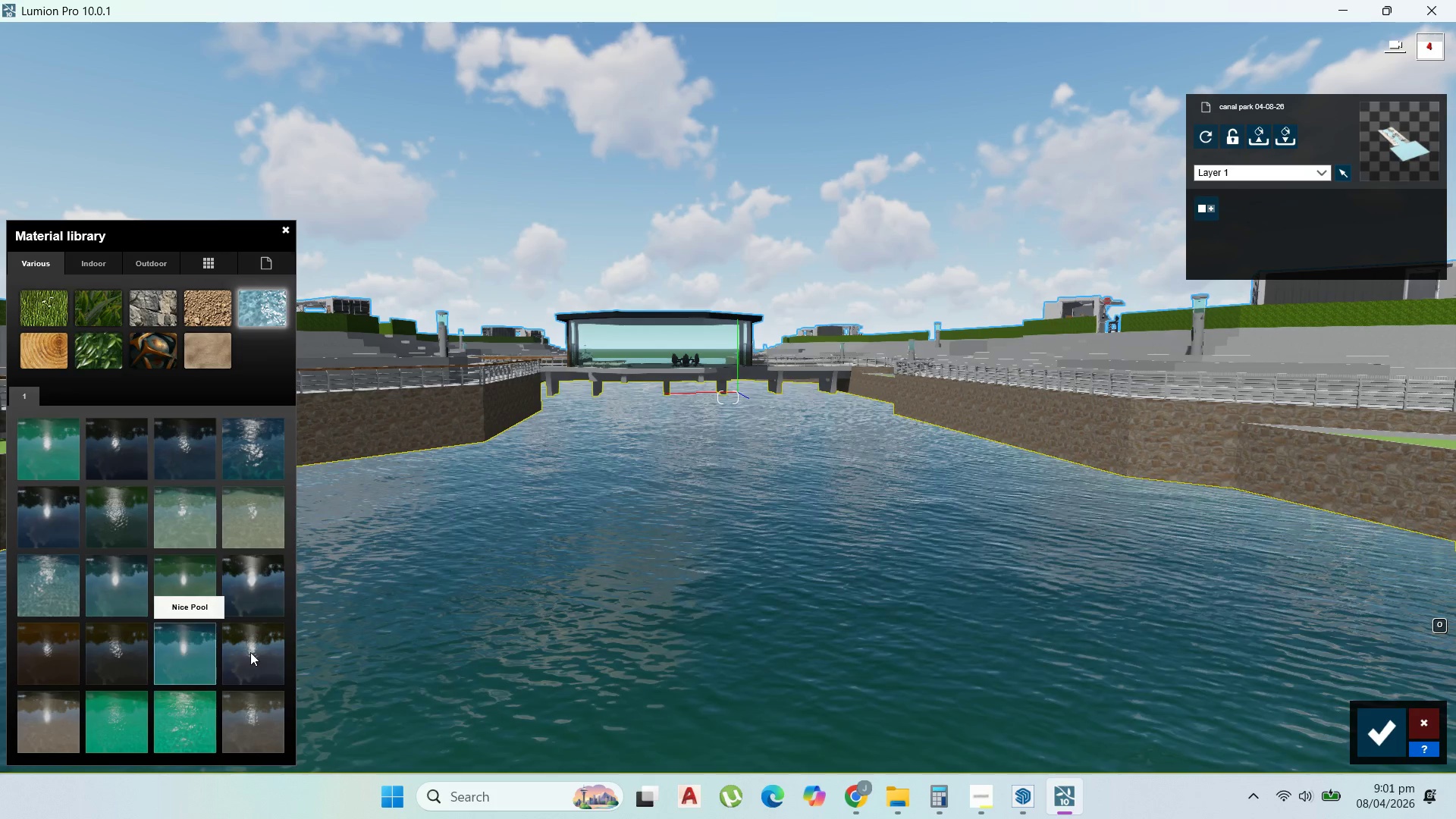 
mouse_move([109, 653])
 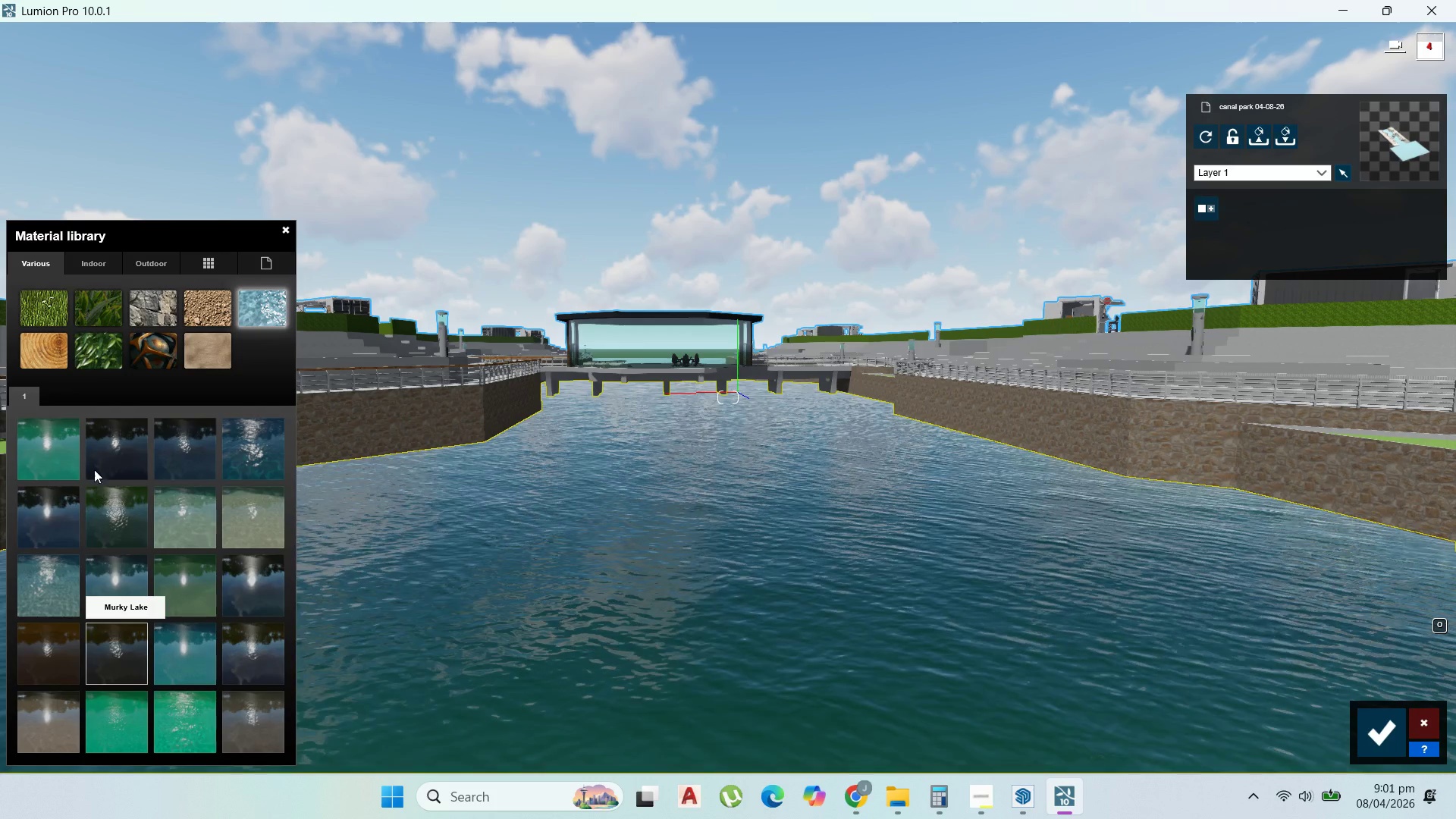 
mouse_move([115, 444])
 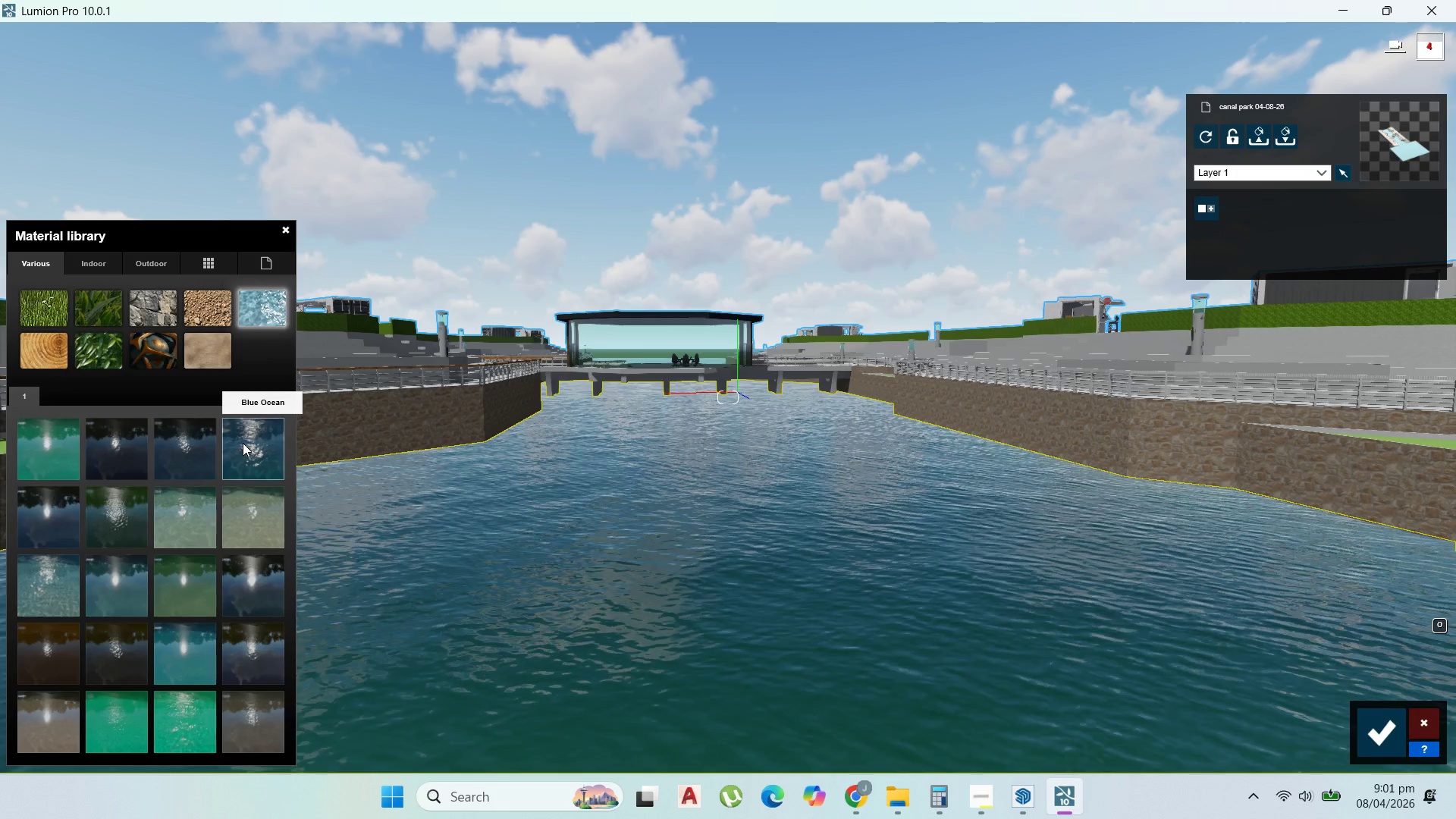 
left_click([243, 443])
 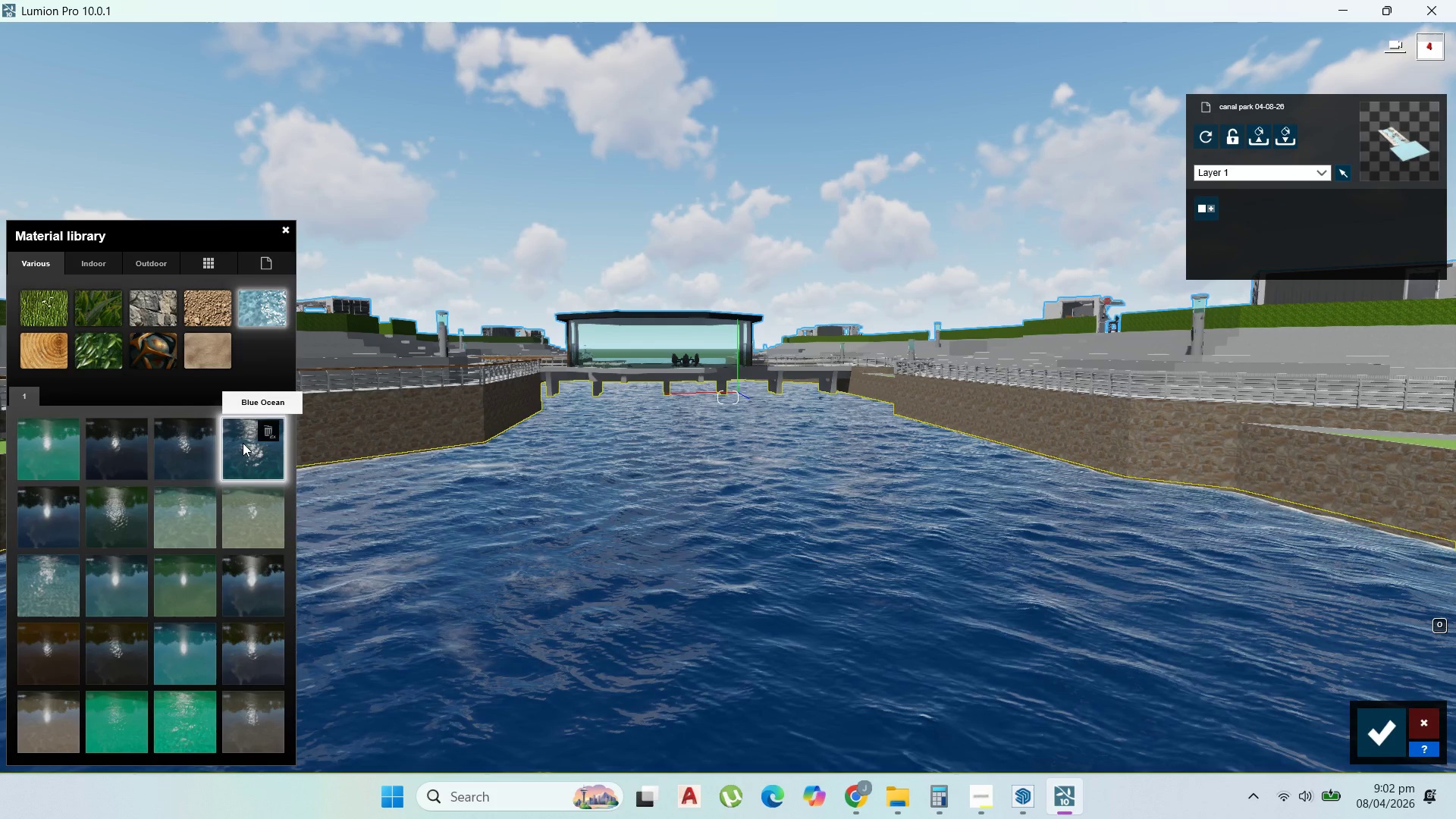 
mouse_move([588, 441])
 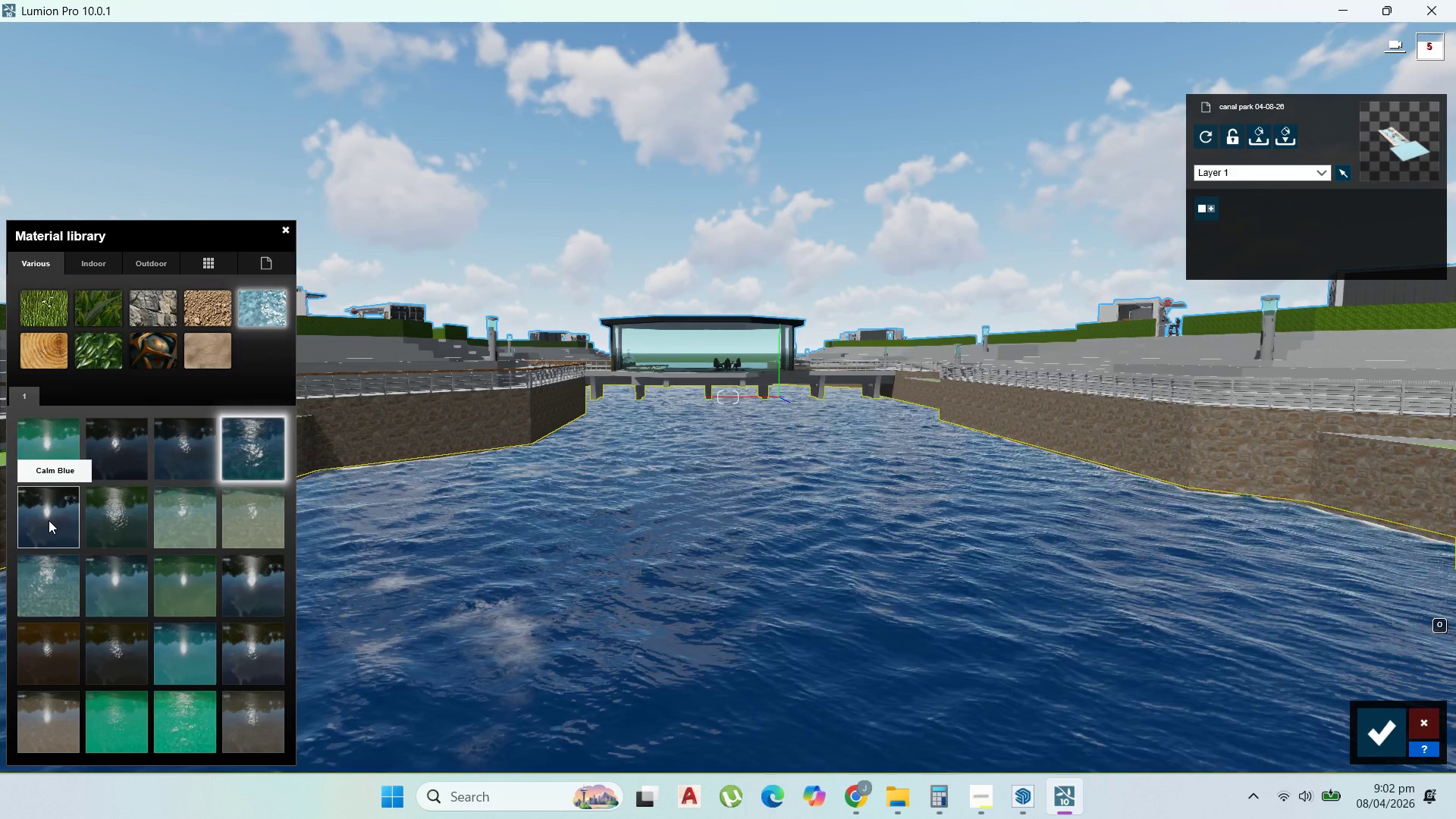 
left_click([49, 520])
 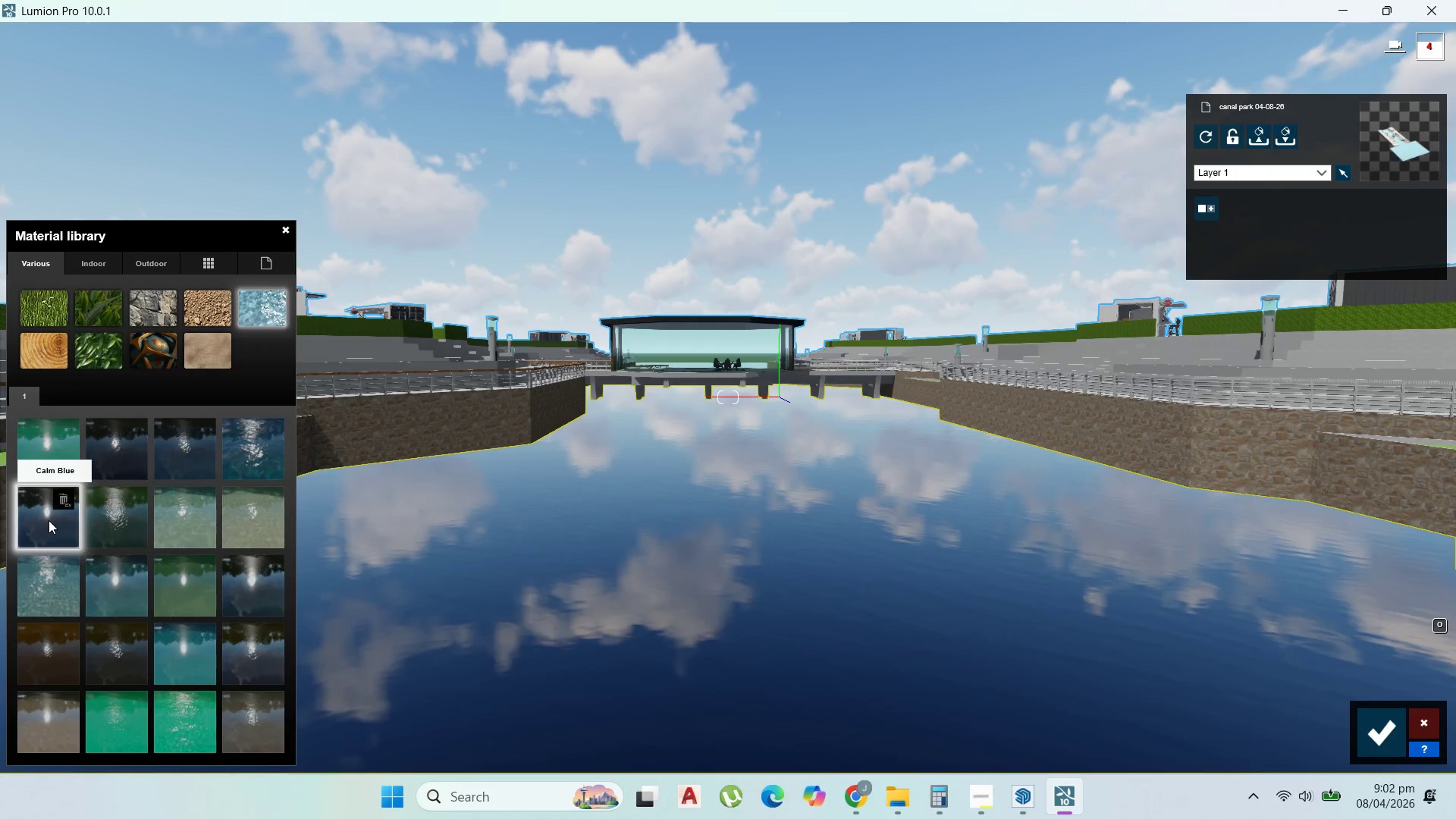 
left_click([245, 457])
 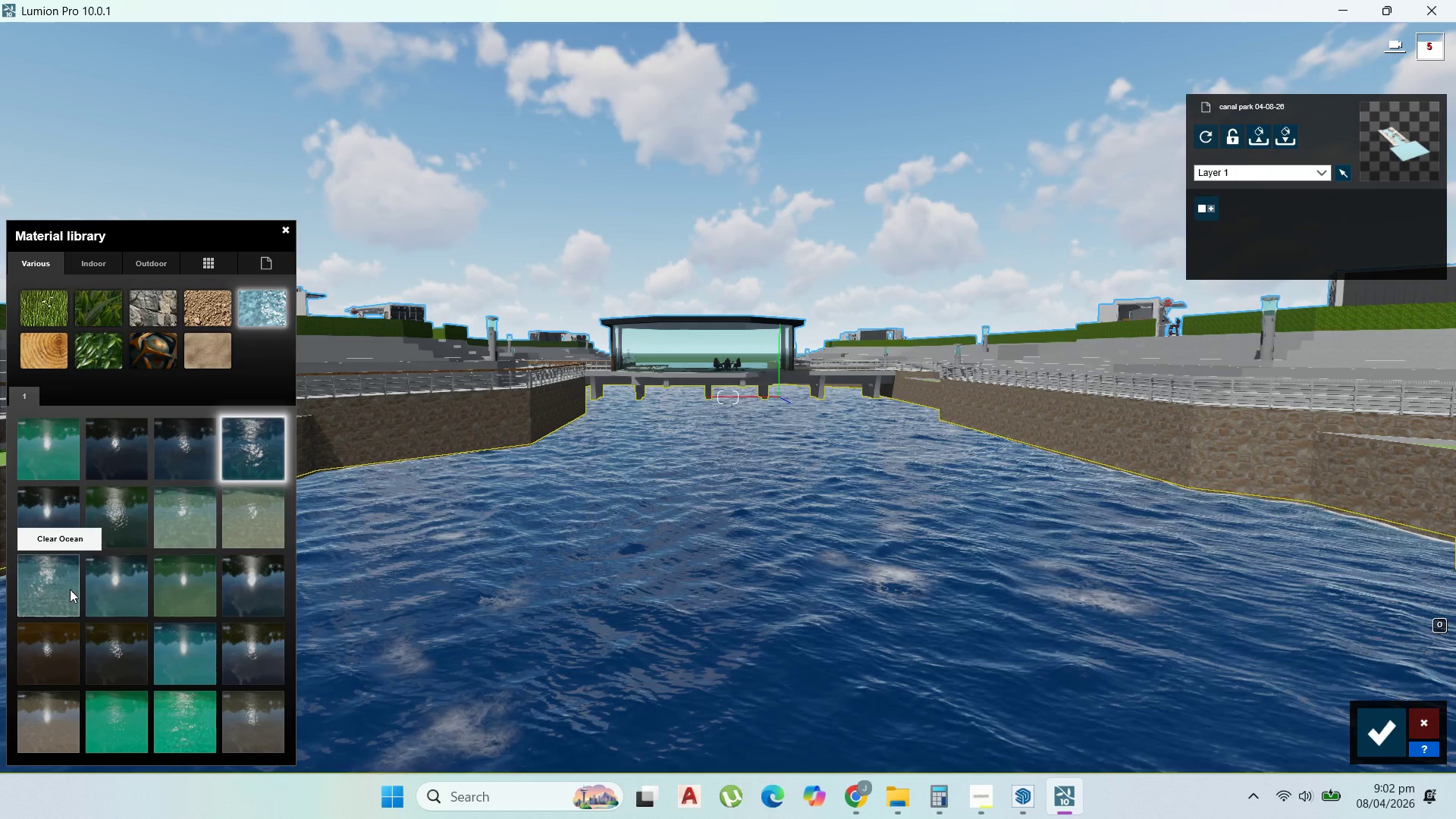 
left_click([70, 589])
 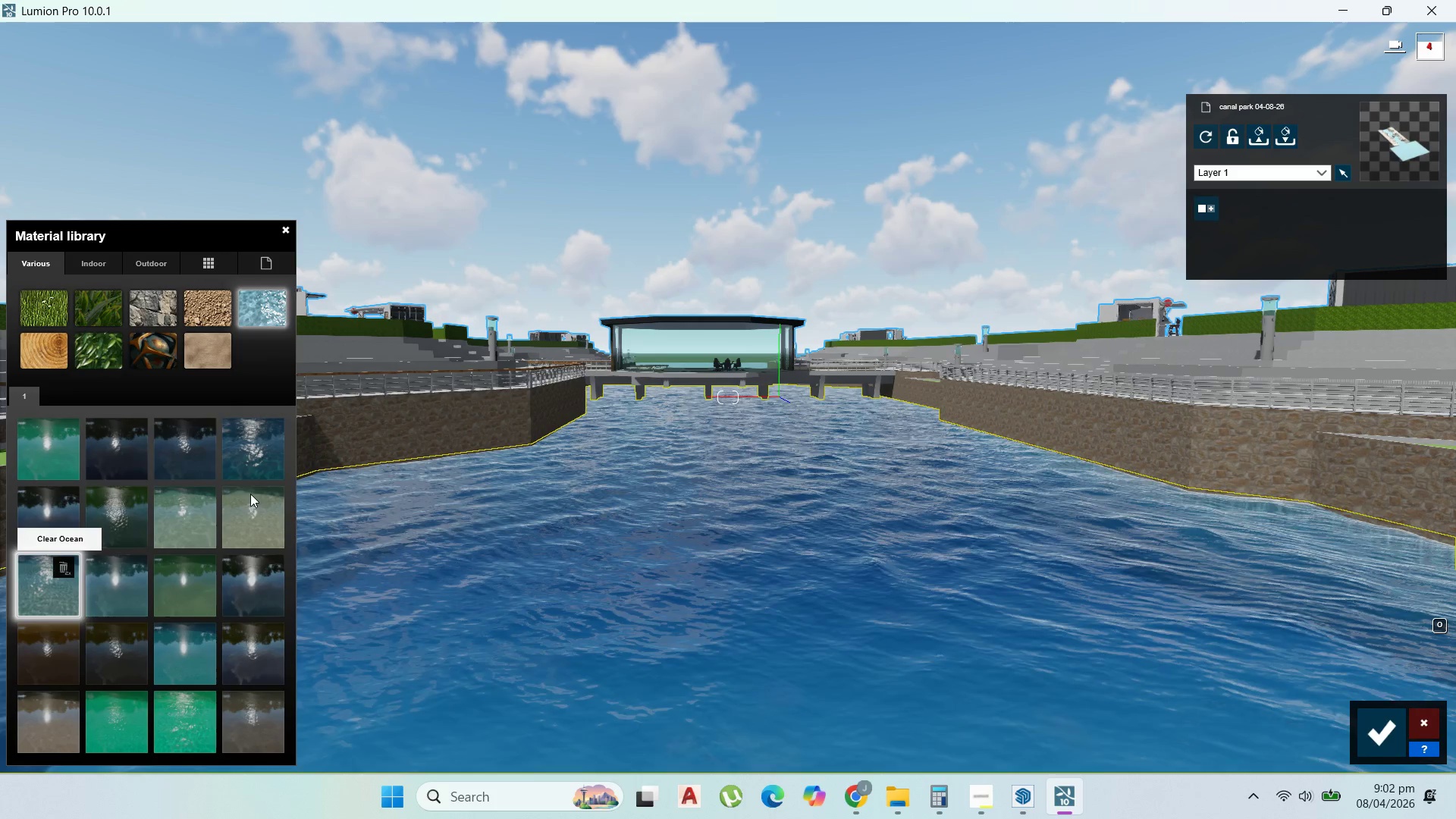 
left_click([263, 457])
 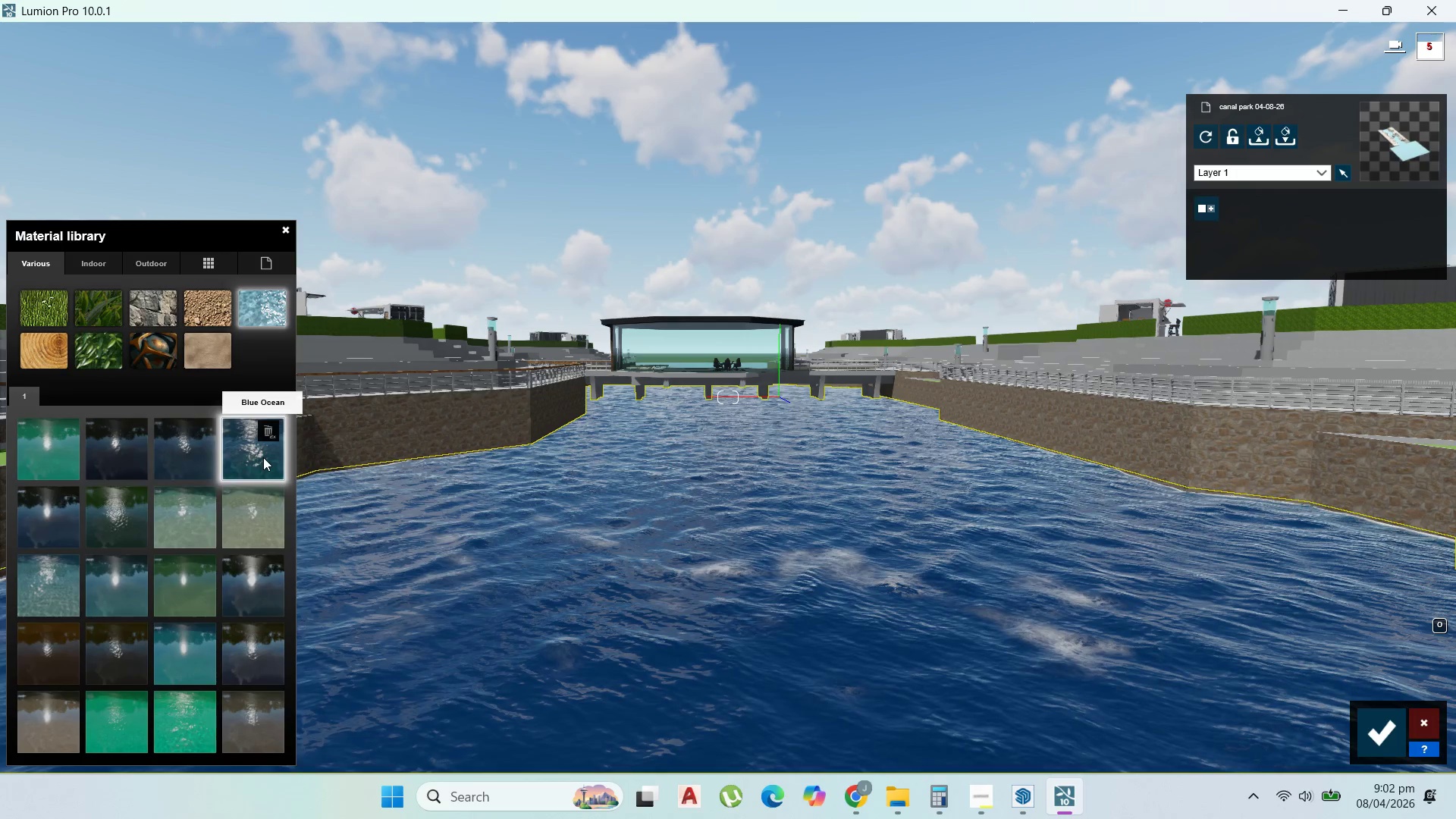 
mouse_move([147, 588])
 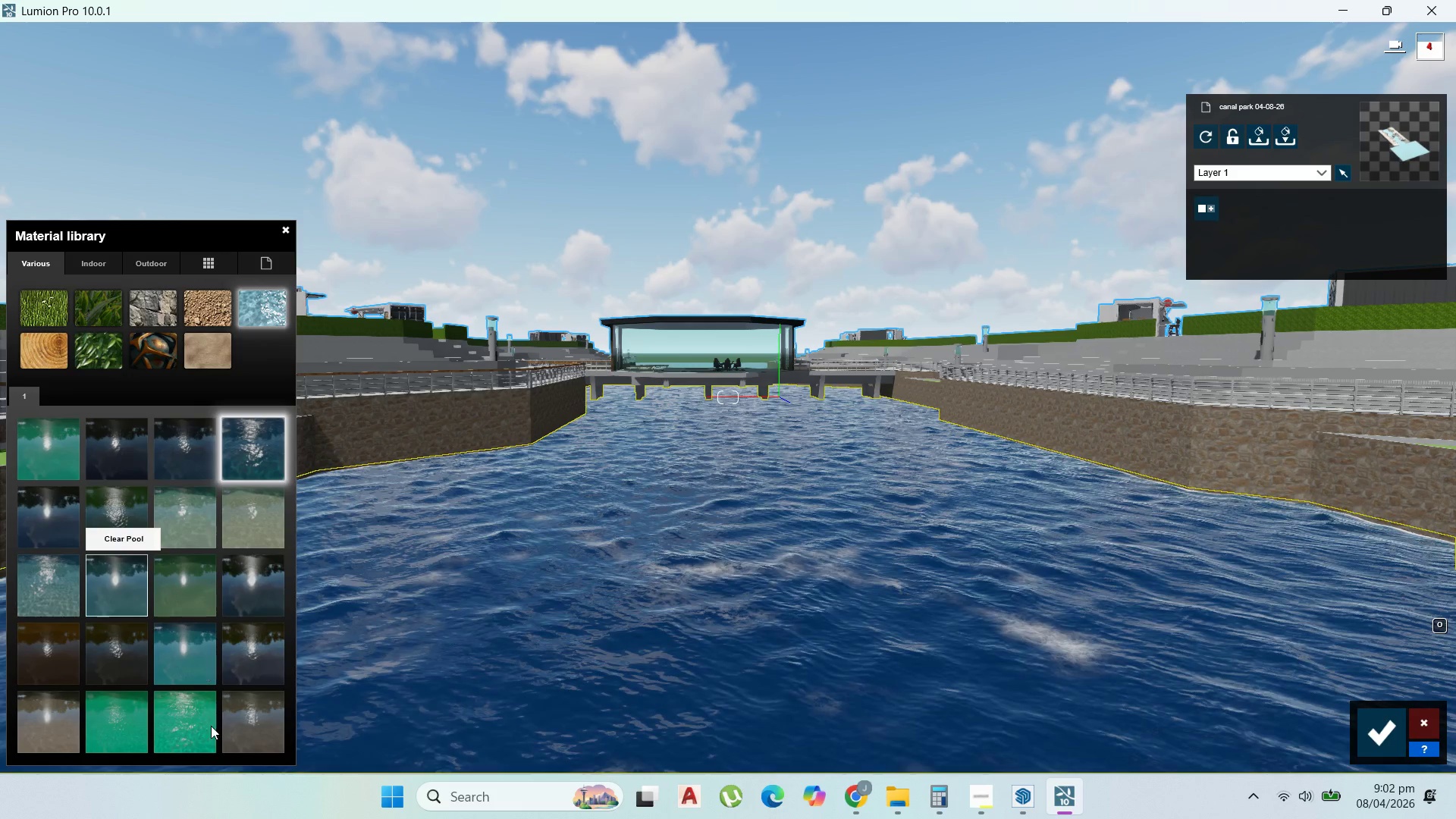 
mouse_move([193, 726])
 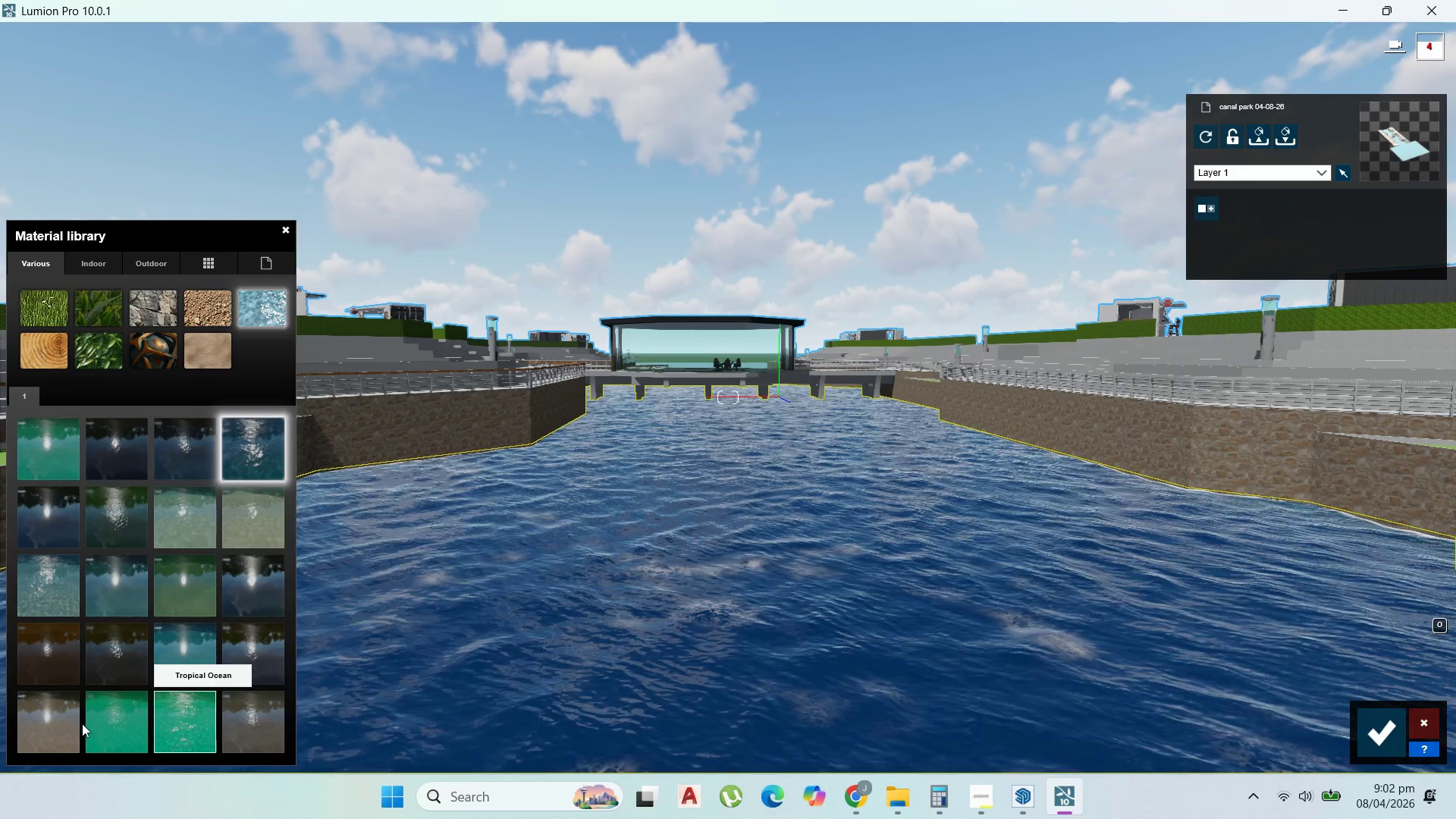 
mouse_move([102, 716])
 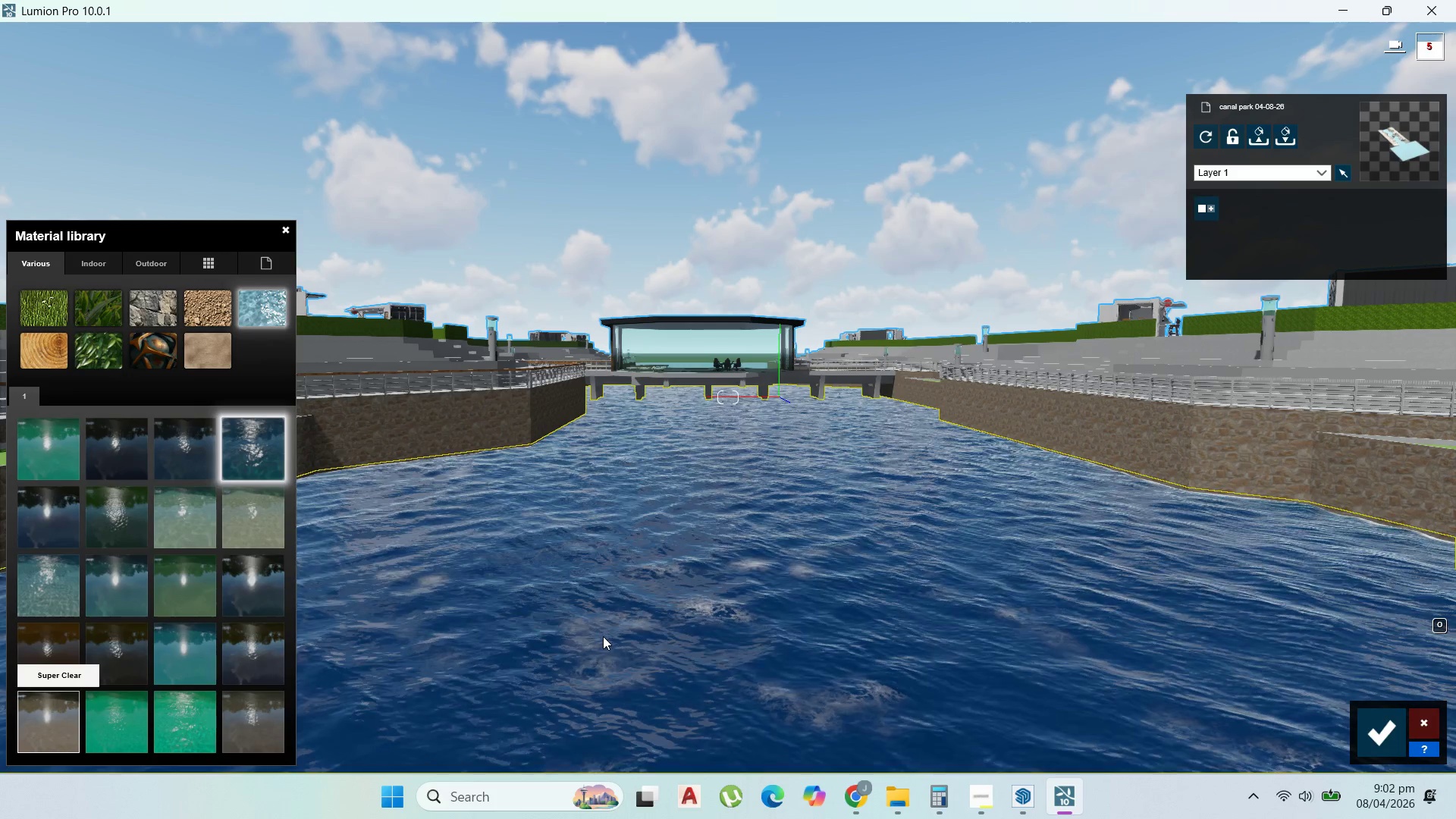 
scroll: coordinate [603, 636], scroll_direction: down, amount: 8.0
 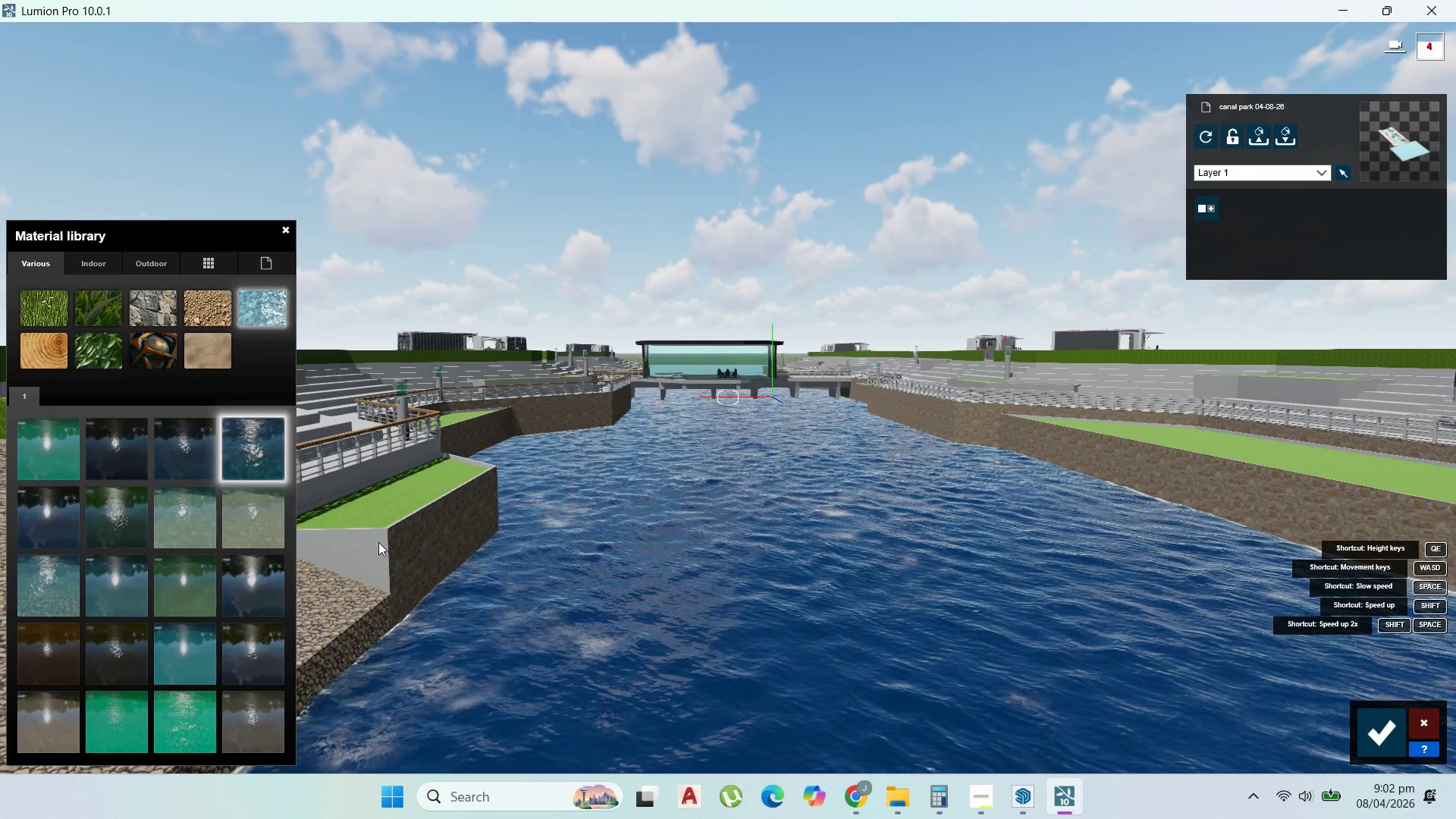 
wait(9.6)
 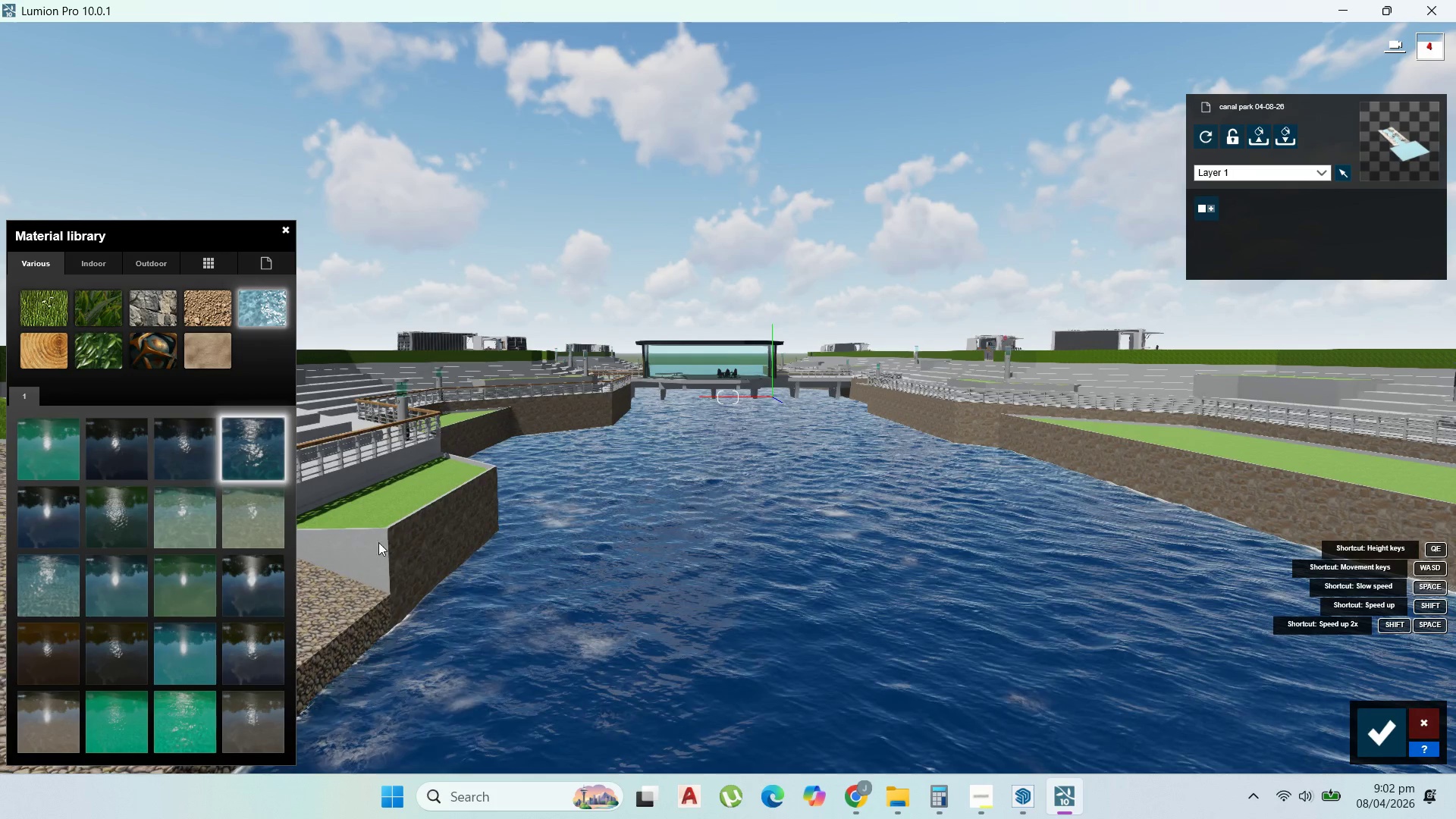 
left_click([422, 545])
 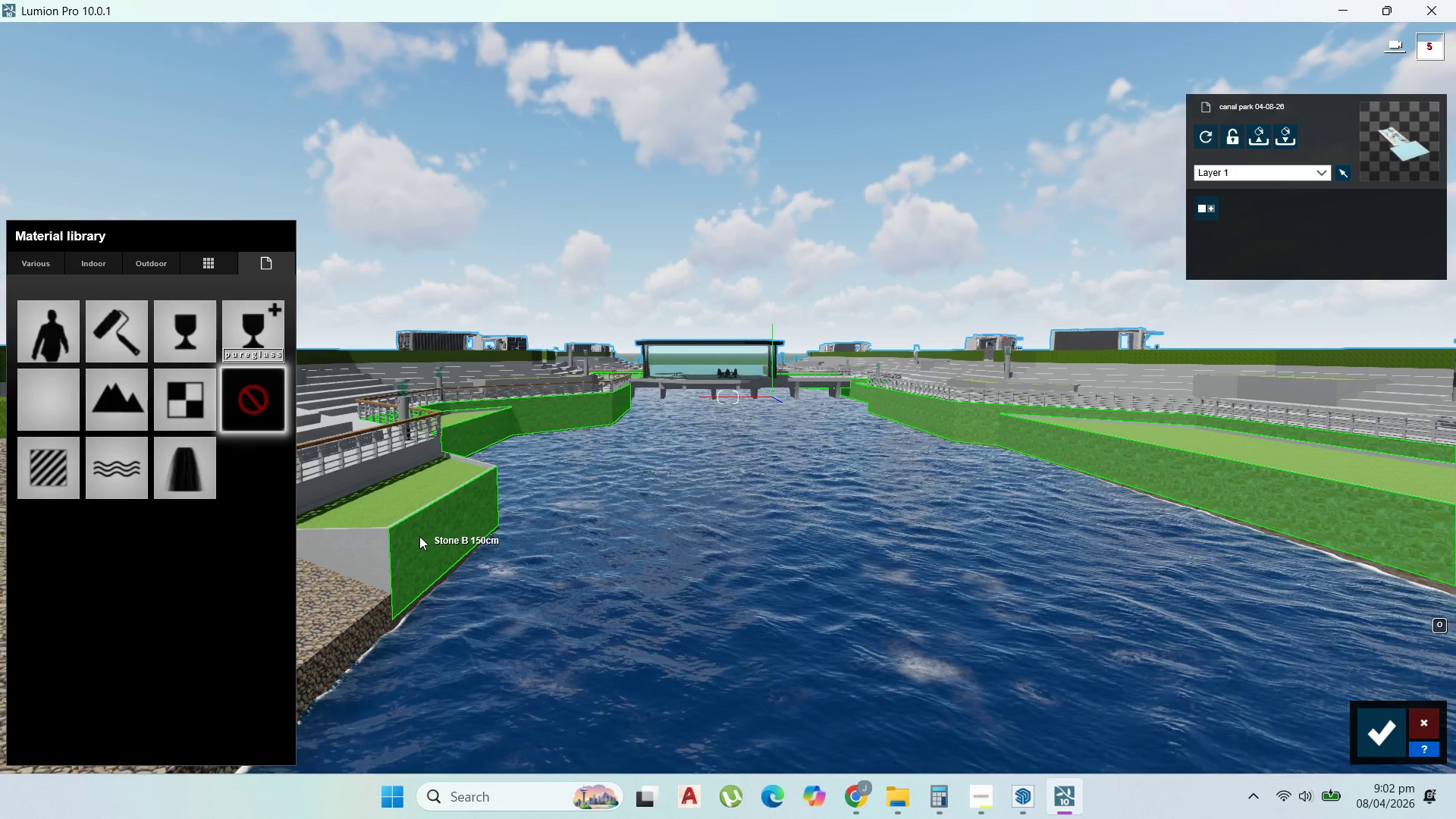 
wait(6.5)
 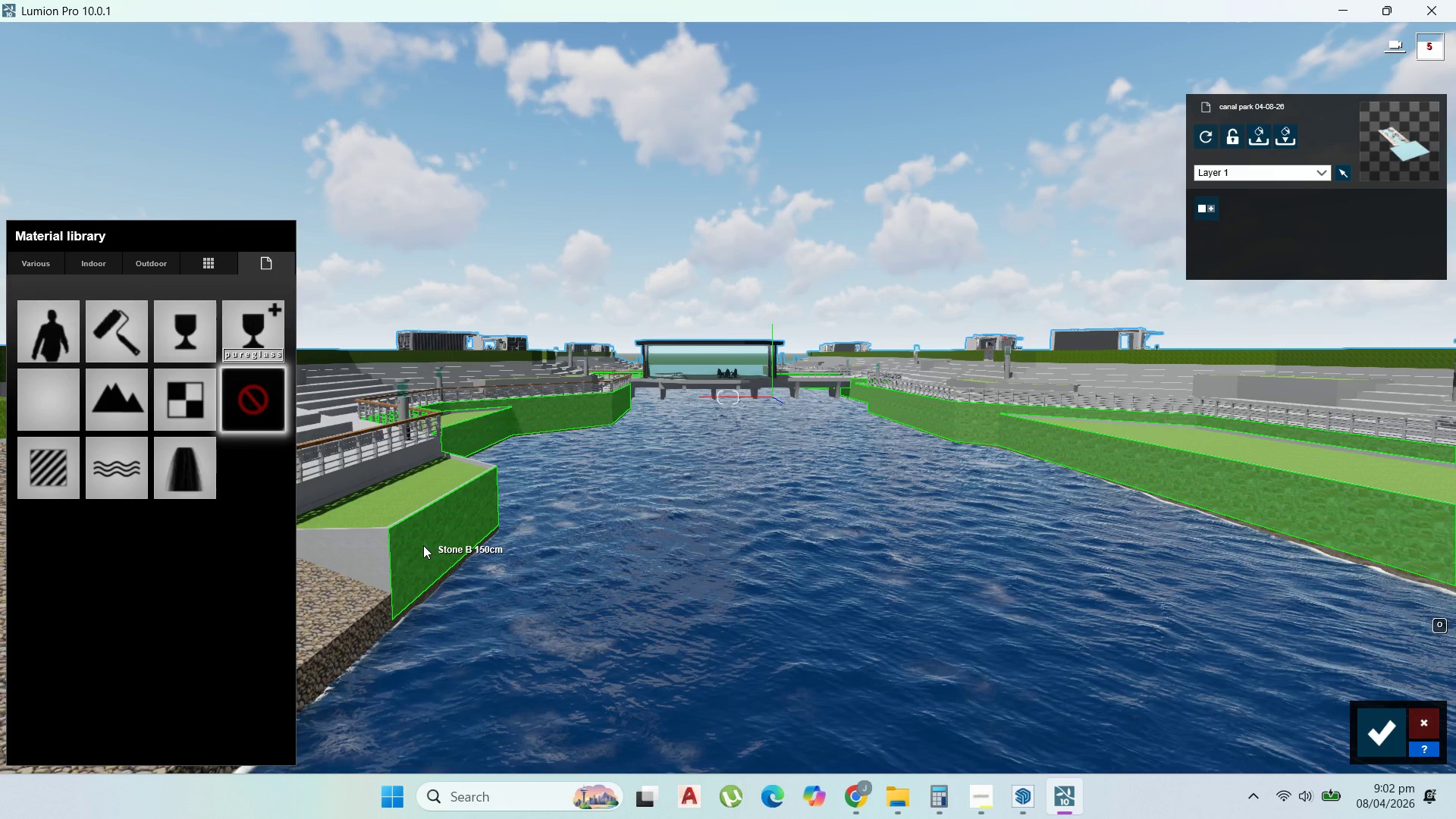 
left_click([47, 269])
 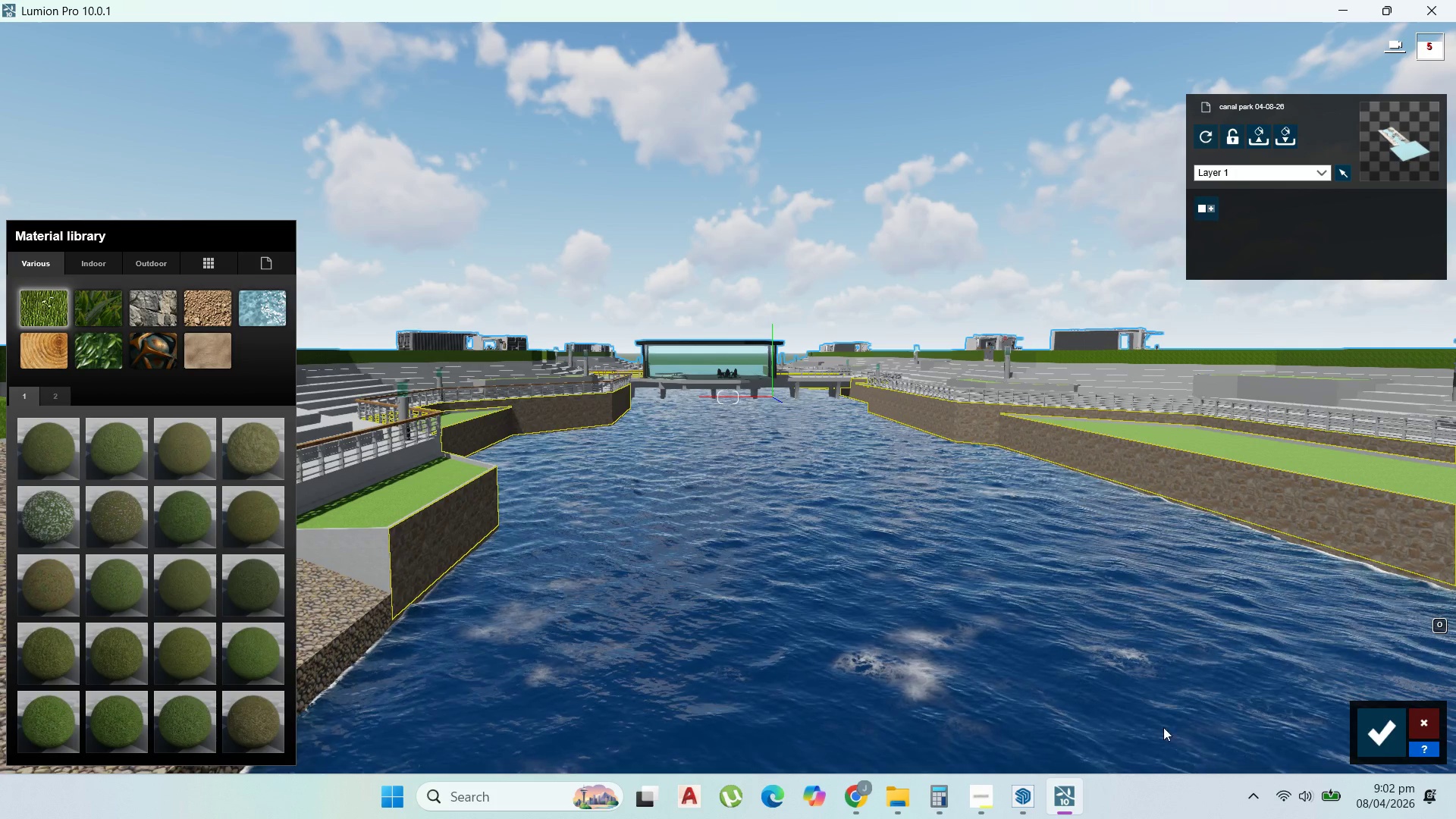 
left_click([1392, 742])
 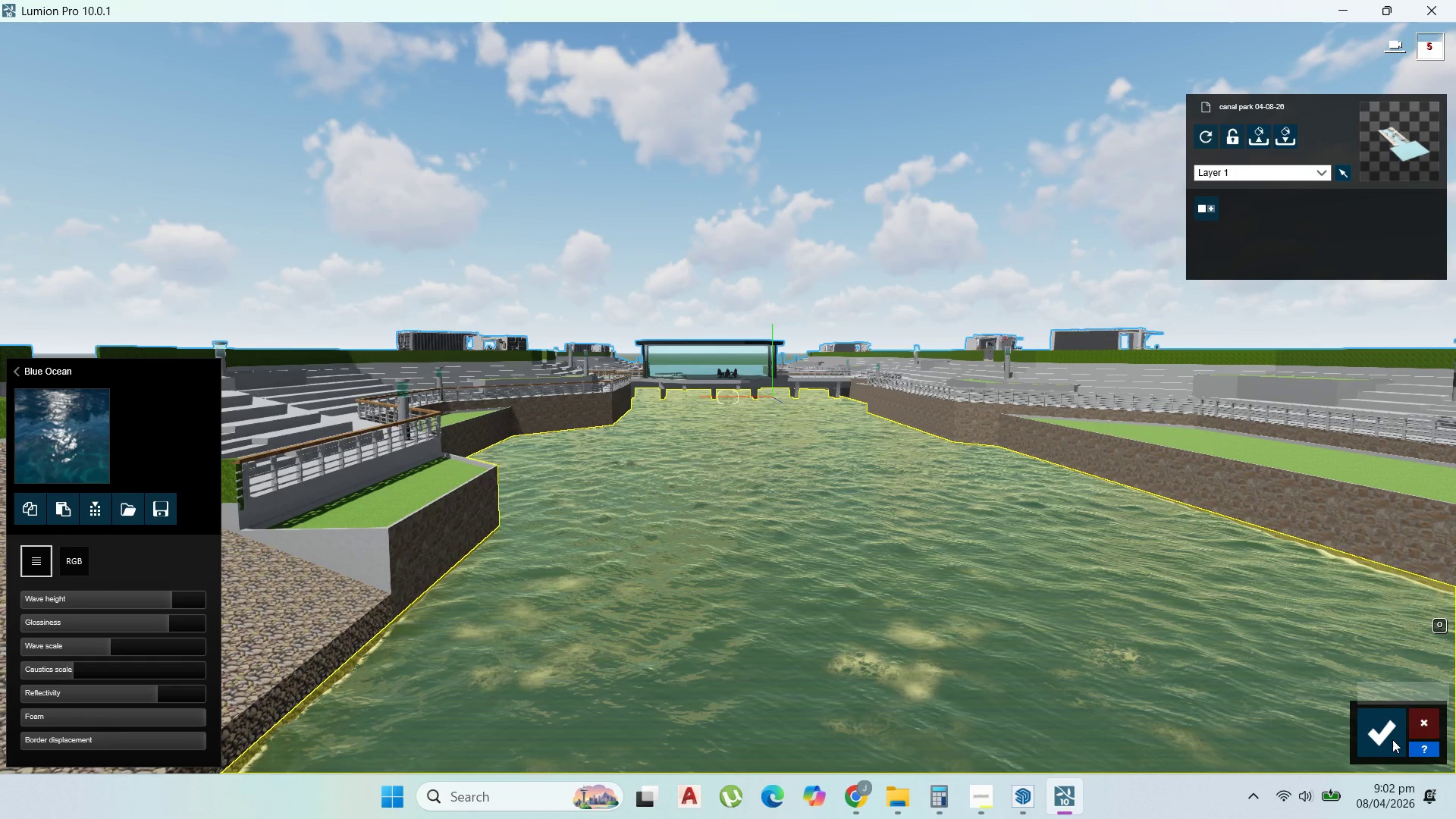 
left_click([1392, 742])
 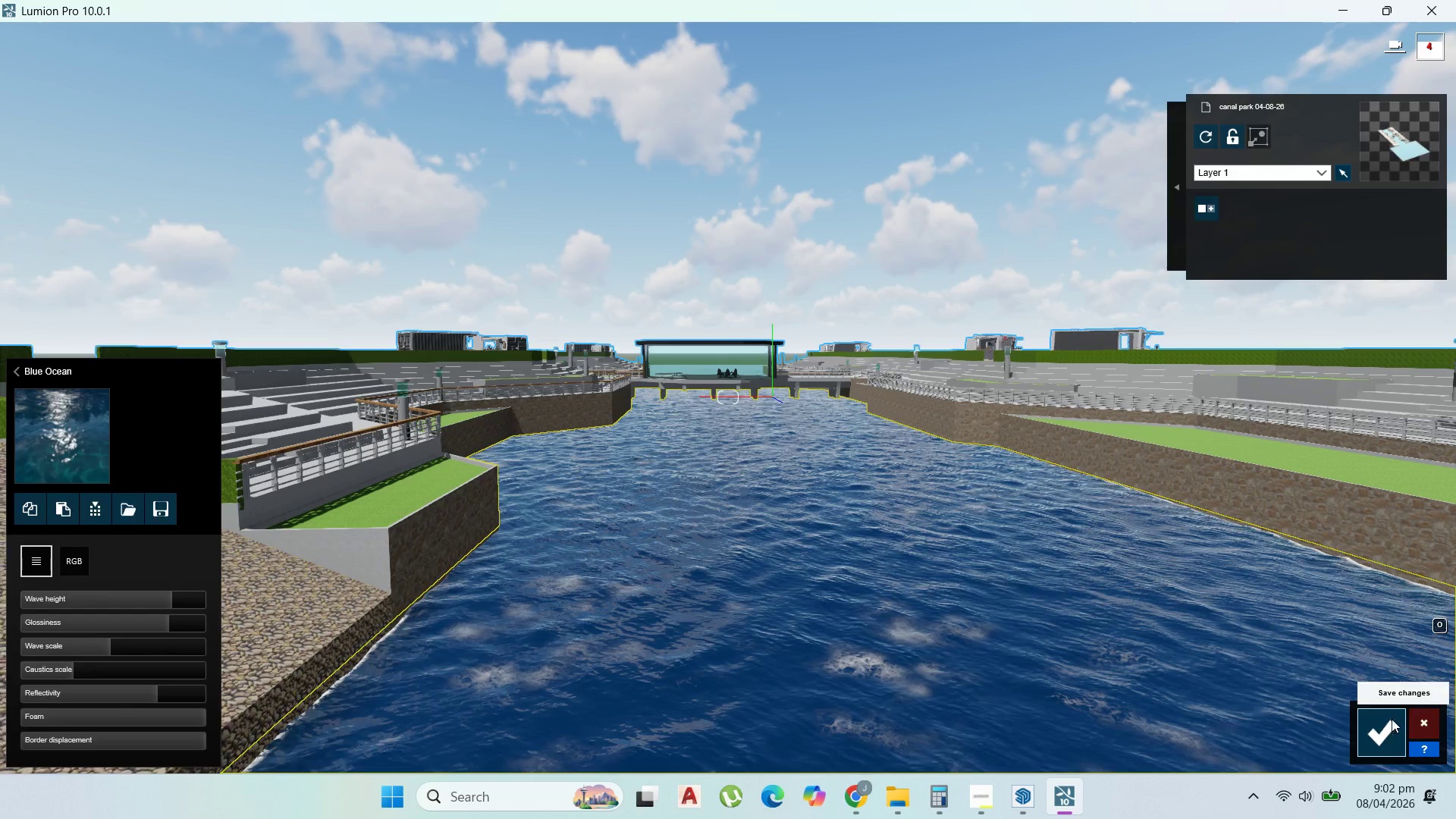 
mouse_move([1392, 715])
 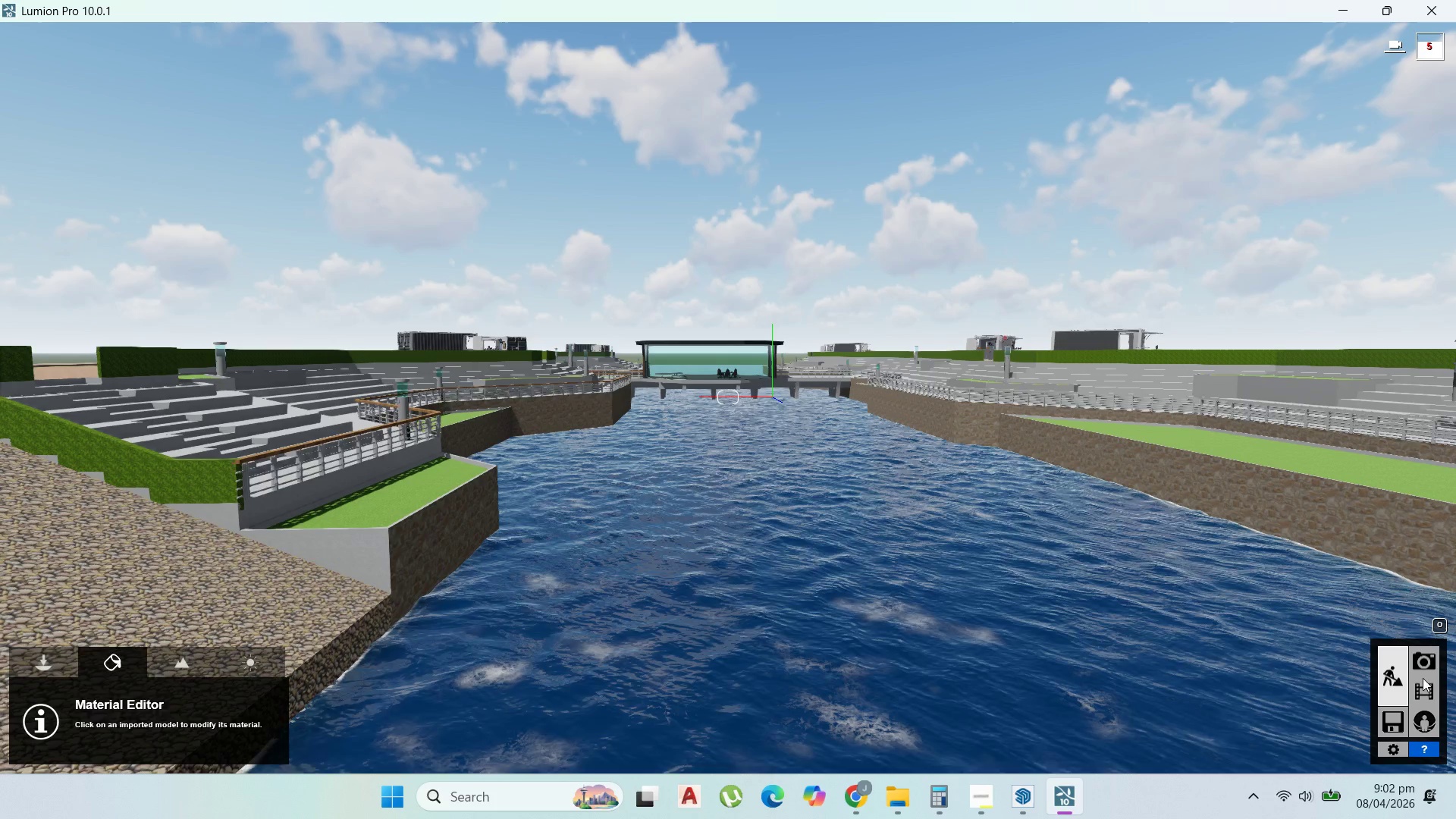 
left_click([1389, 725])
 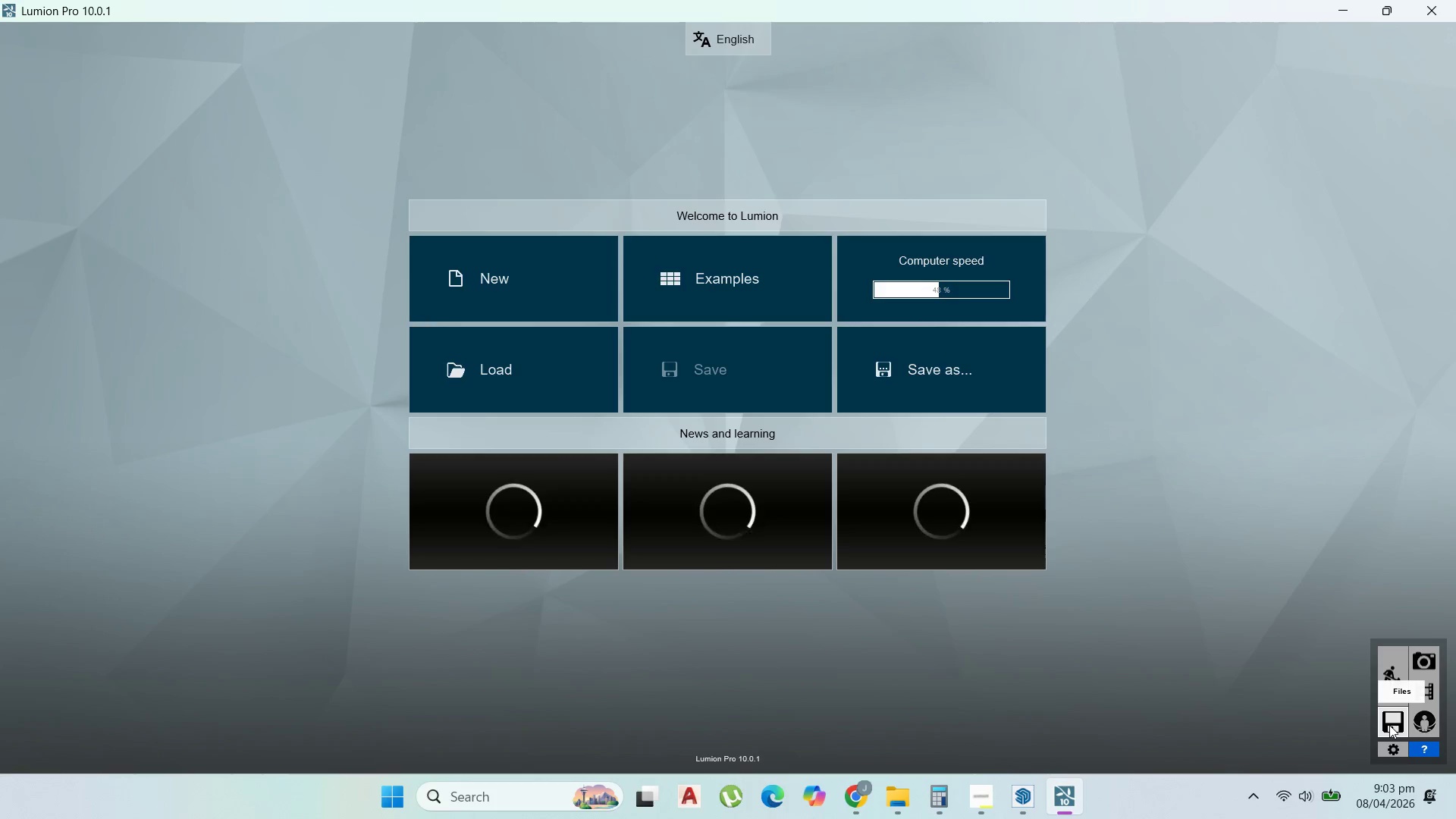 
left_click([903, 360])
 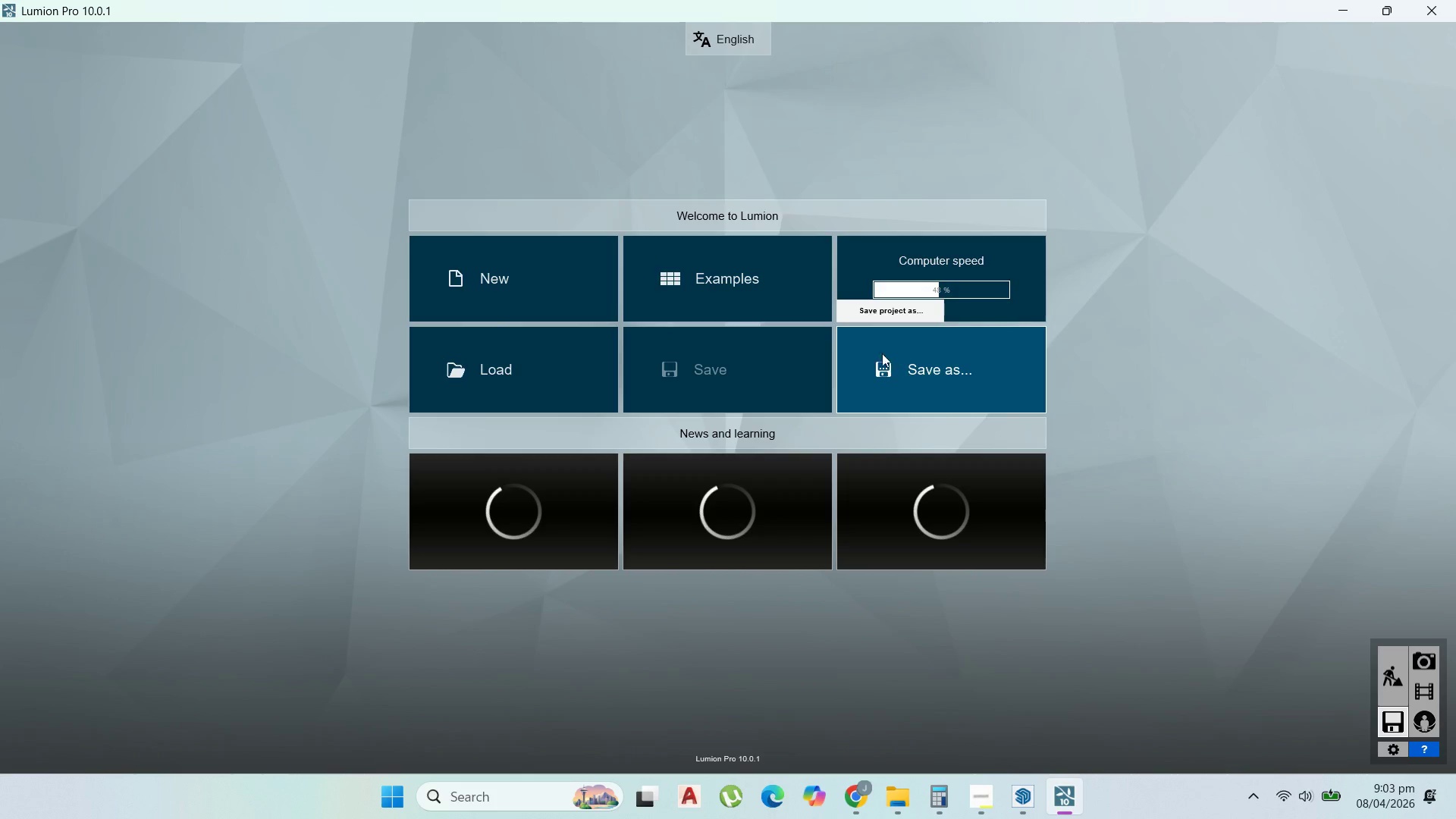 
mouse_move([852, 347])
 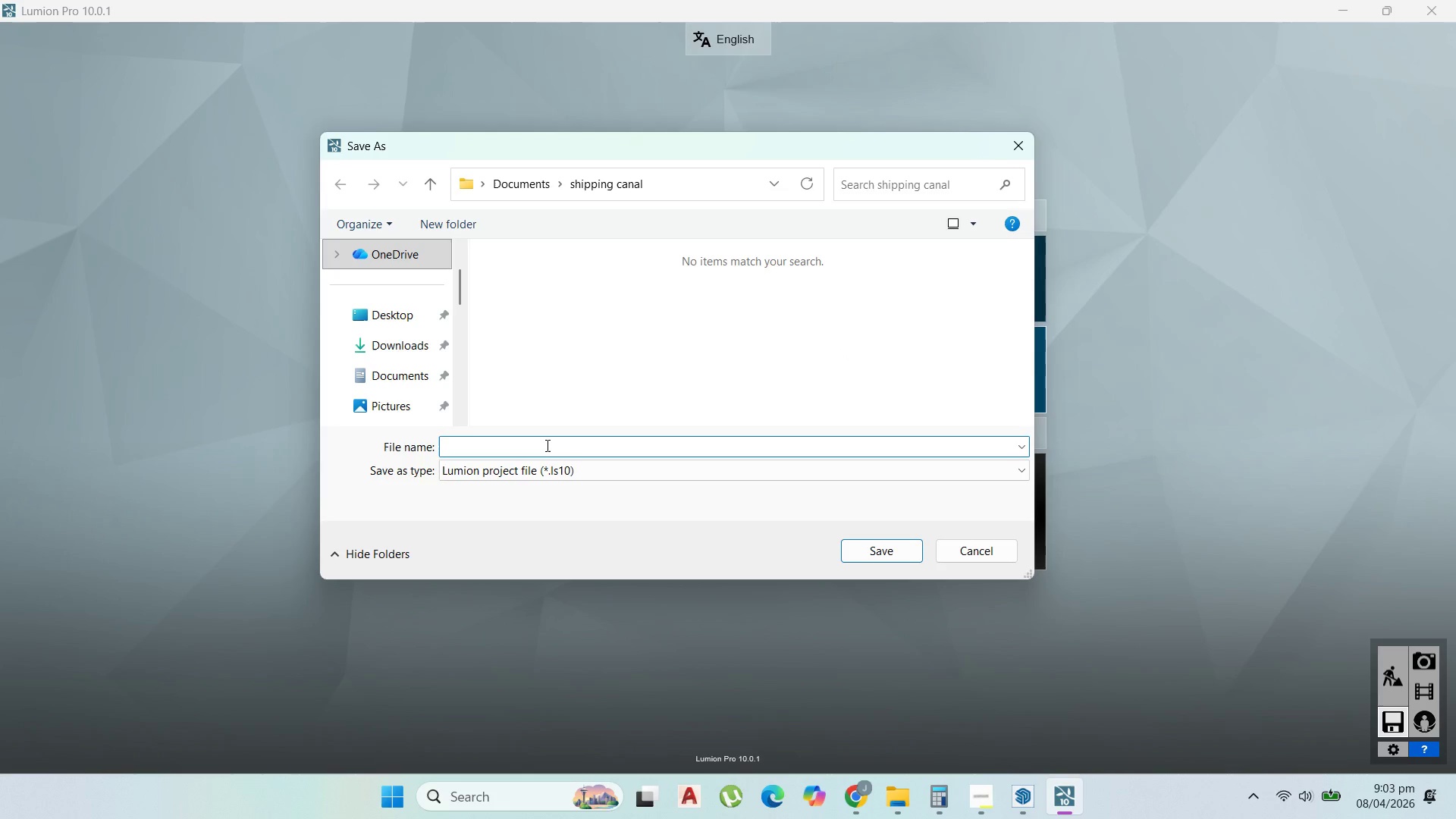 
key(1)
 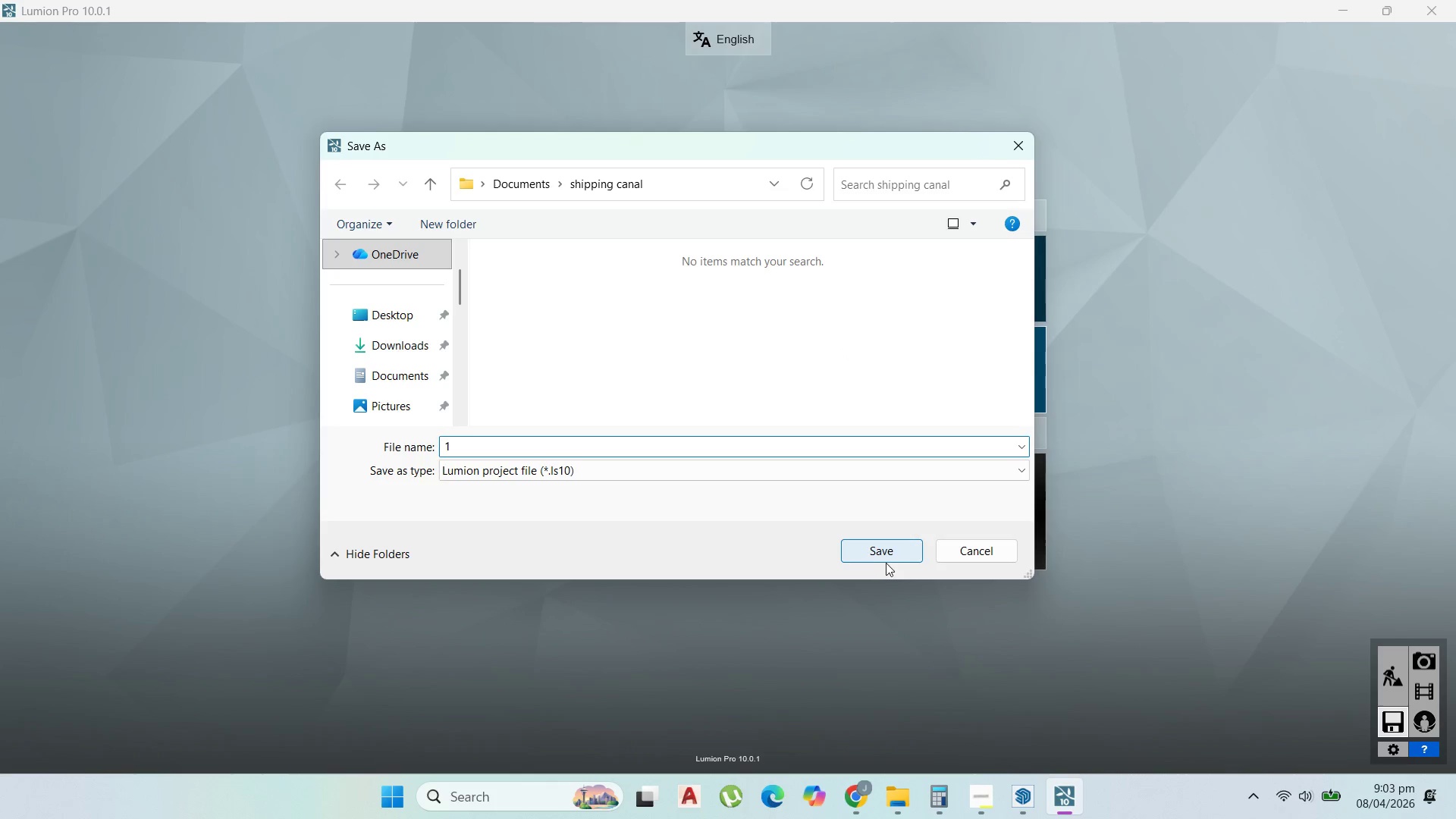 
left_click([880, 559])
 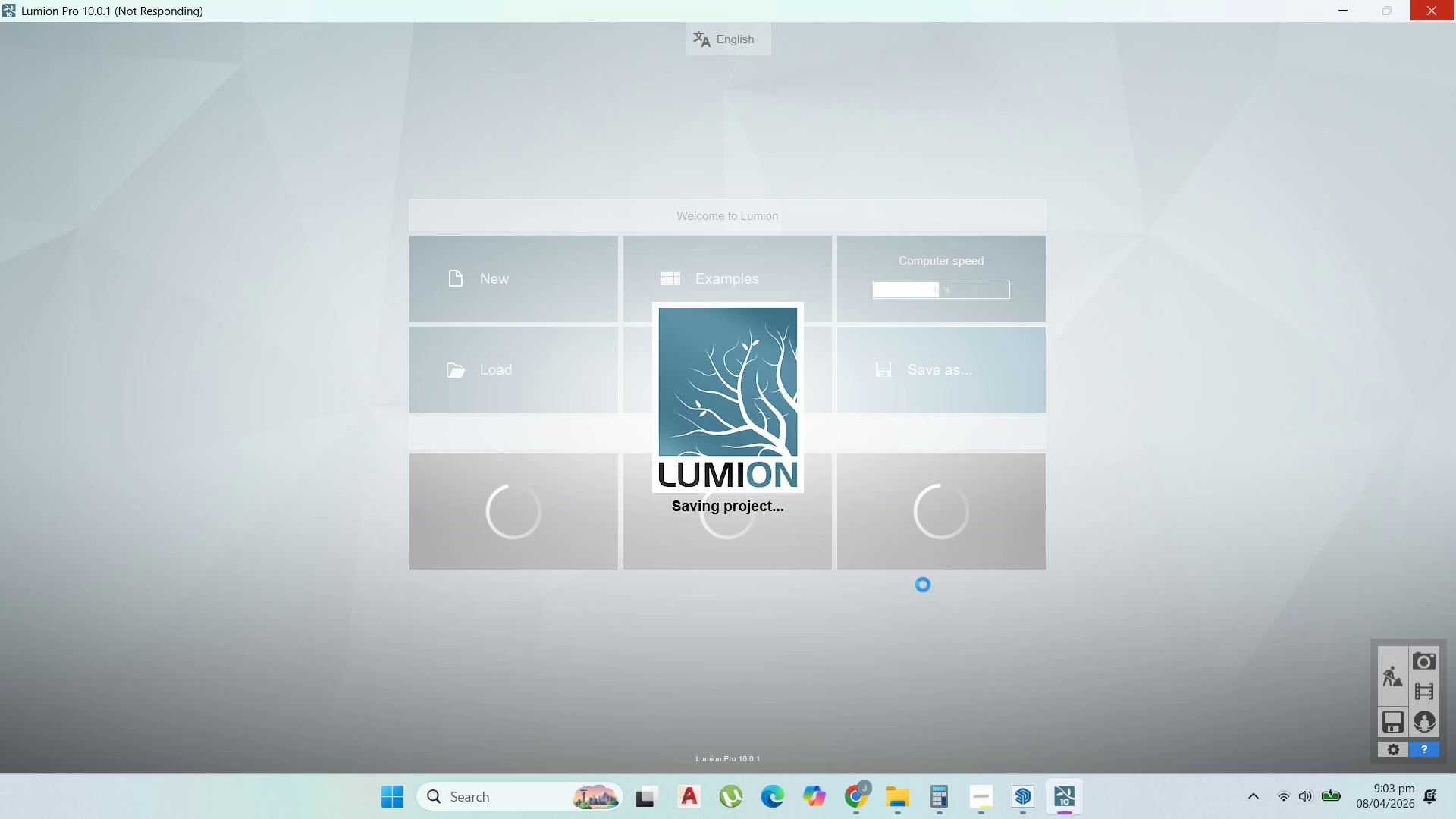 
wait(18.73)
 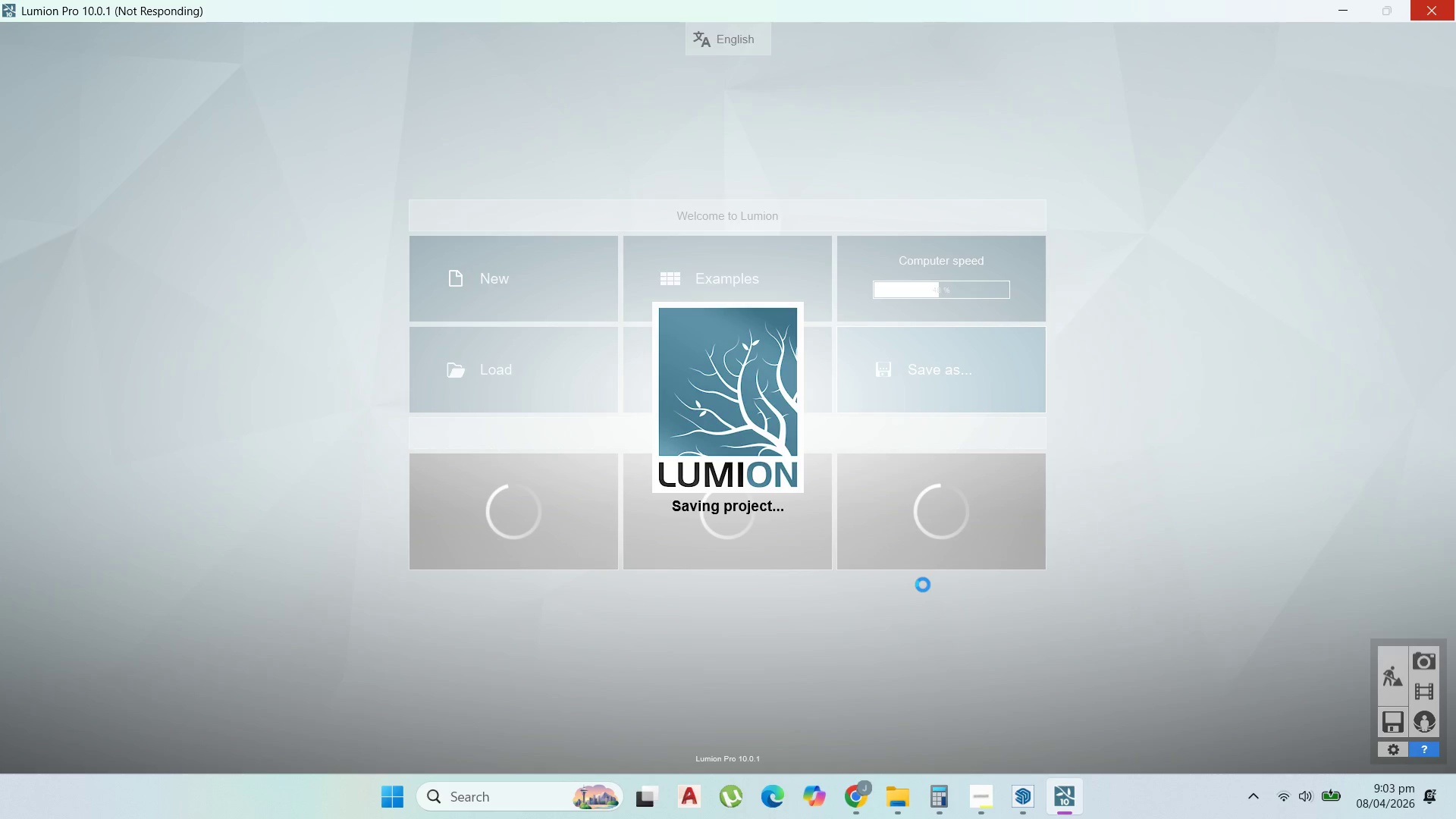 
left_click([1031, 793])
 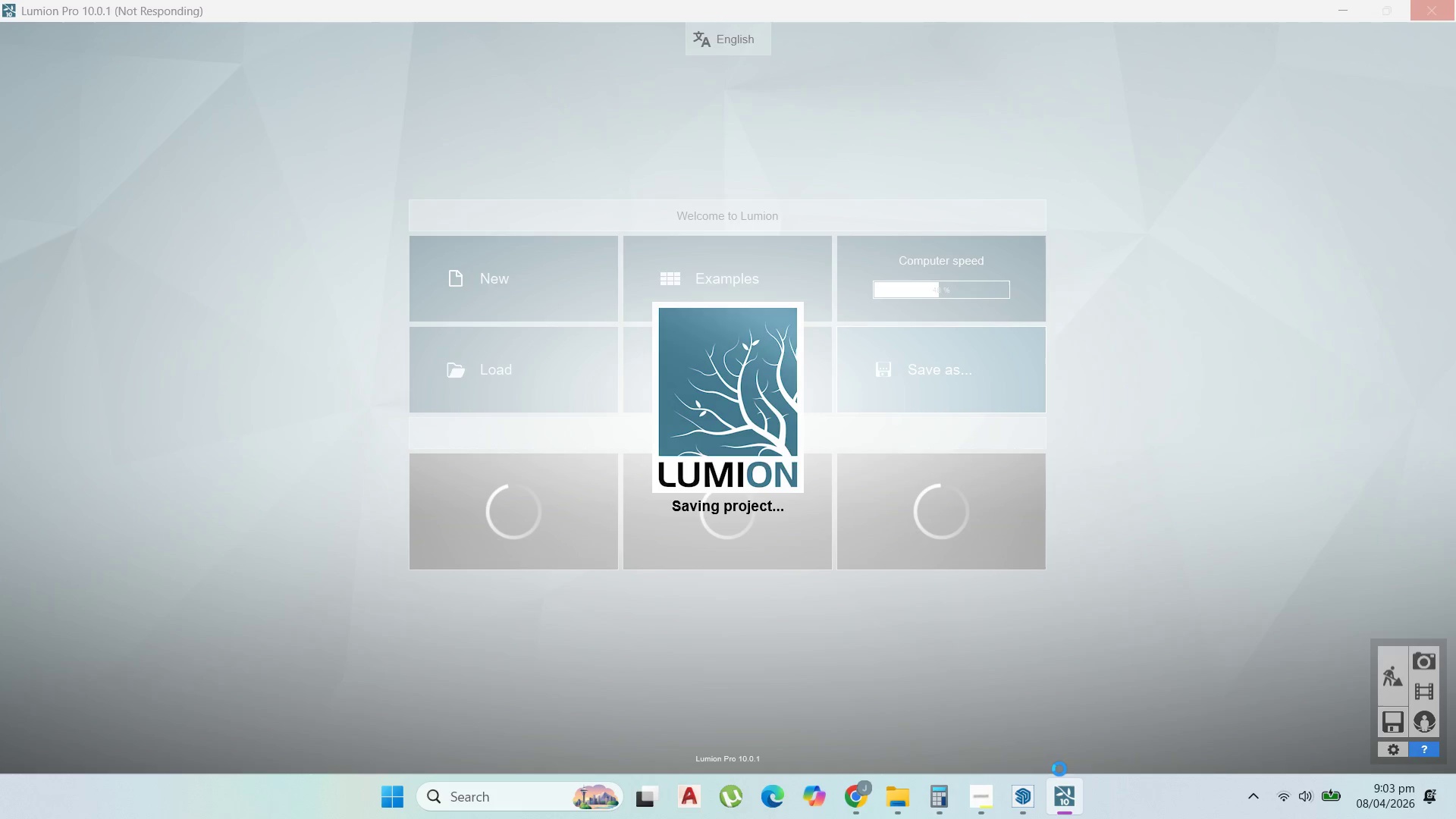 
wait(8.33)
 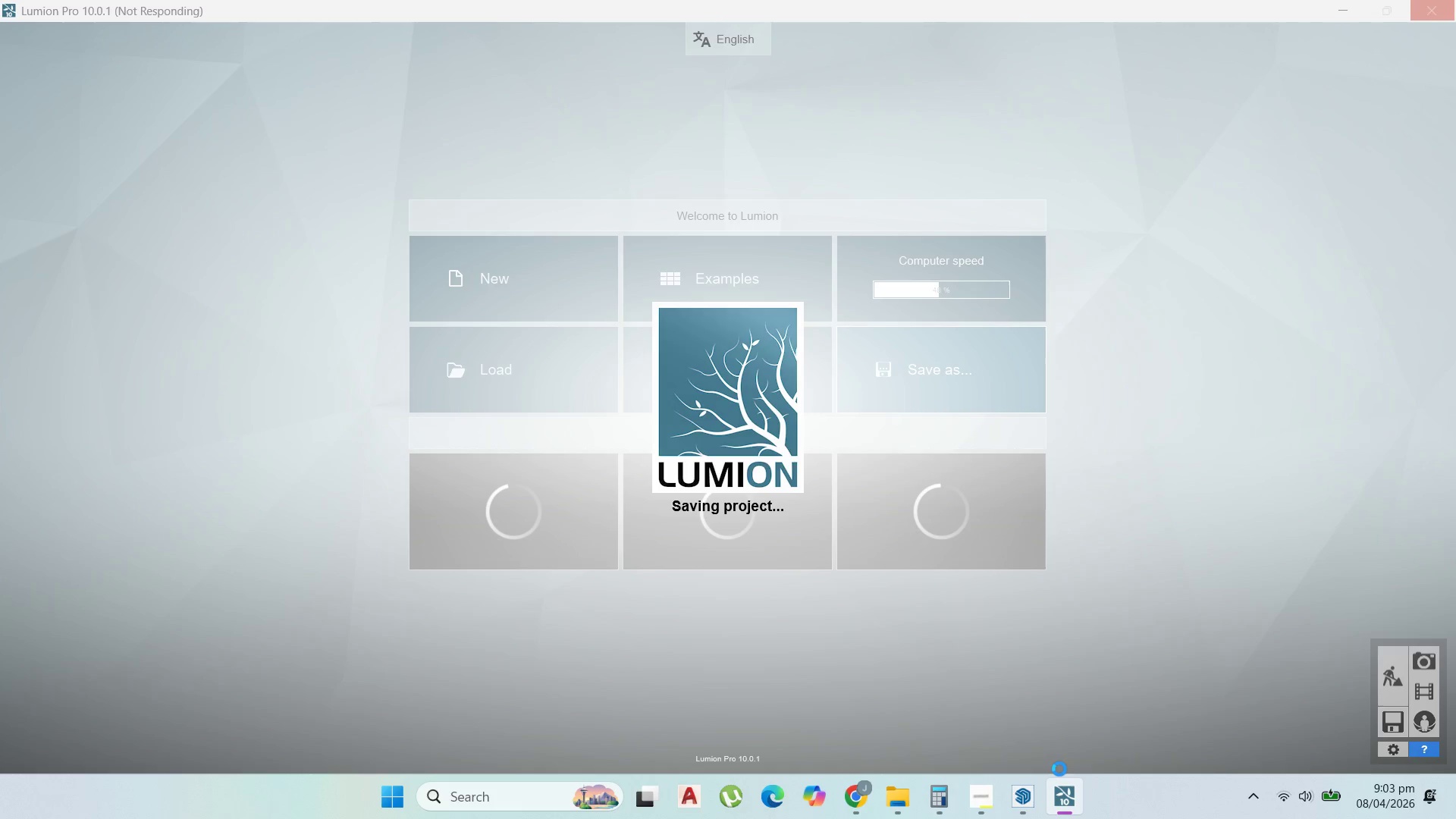 
scroll: coordinate [757, 406], scroll_direction: down, amount: 9.0
 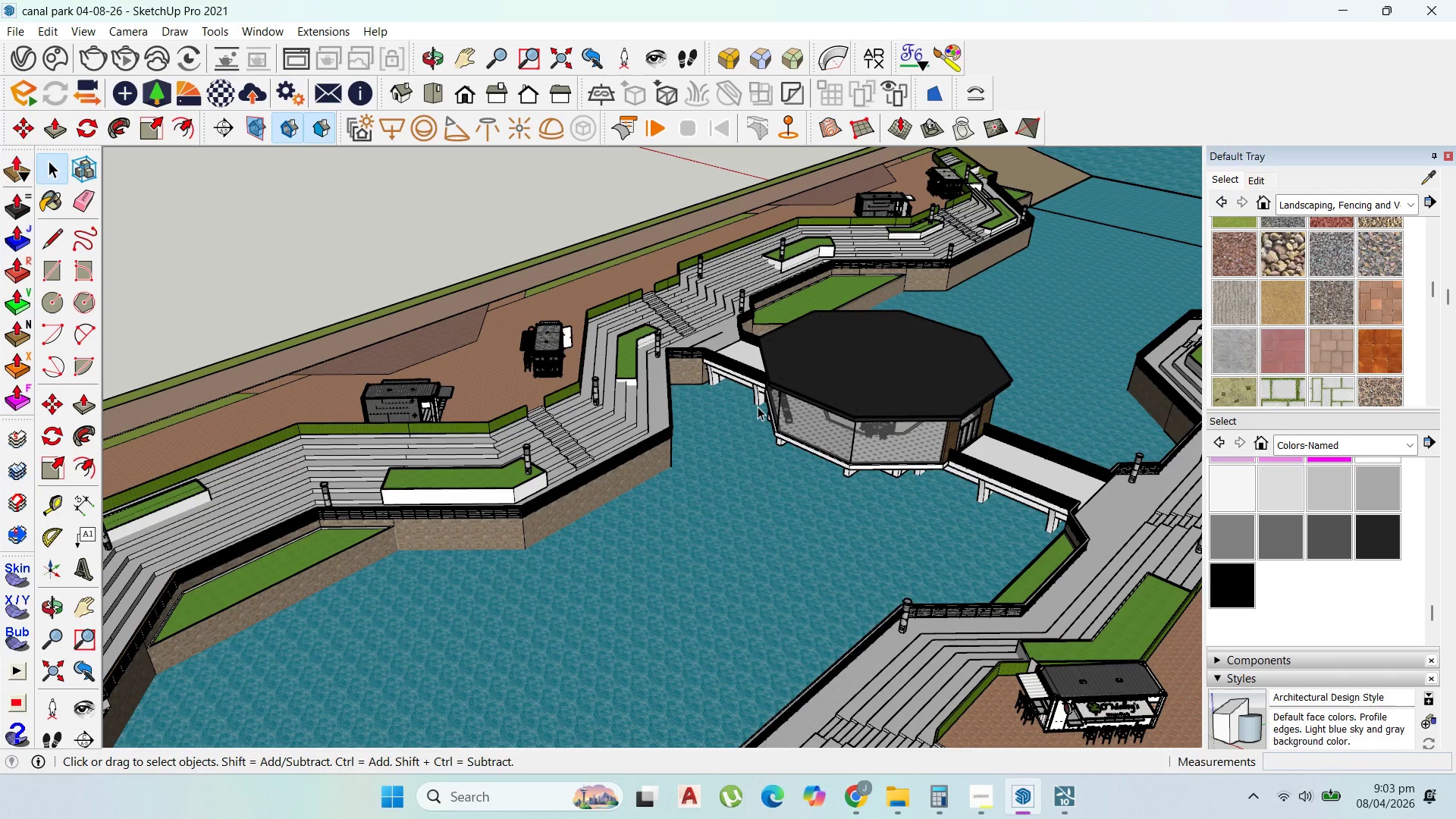 
wait(5.14)
 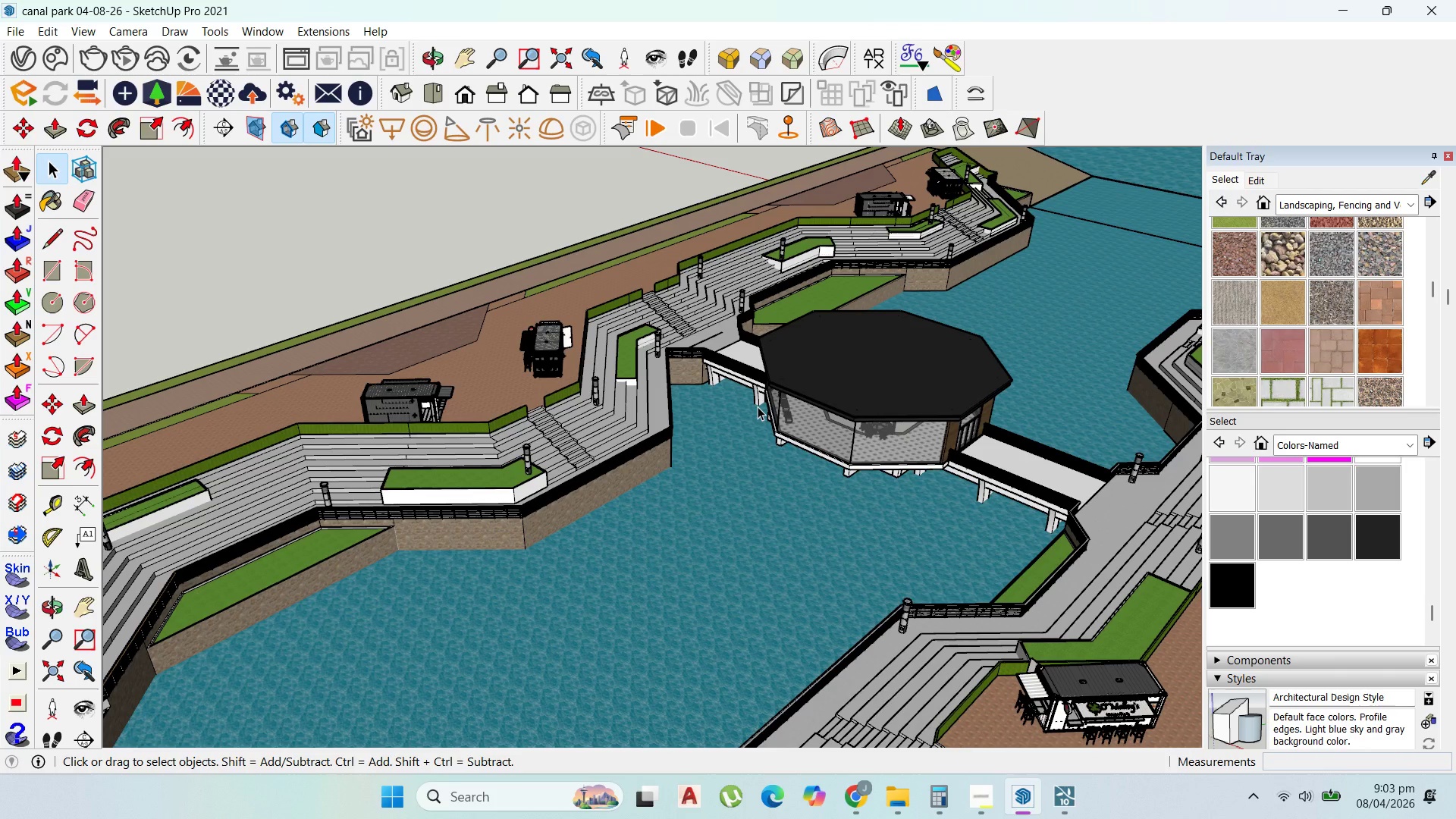 
scroll: coordinate [742, 371], scroll_direction: down, amount: 6.0
 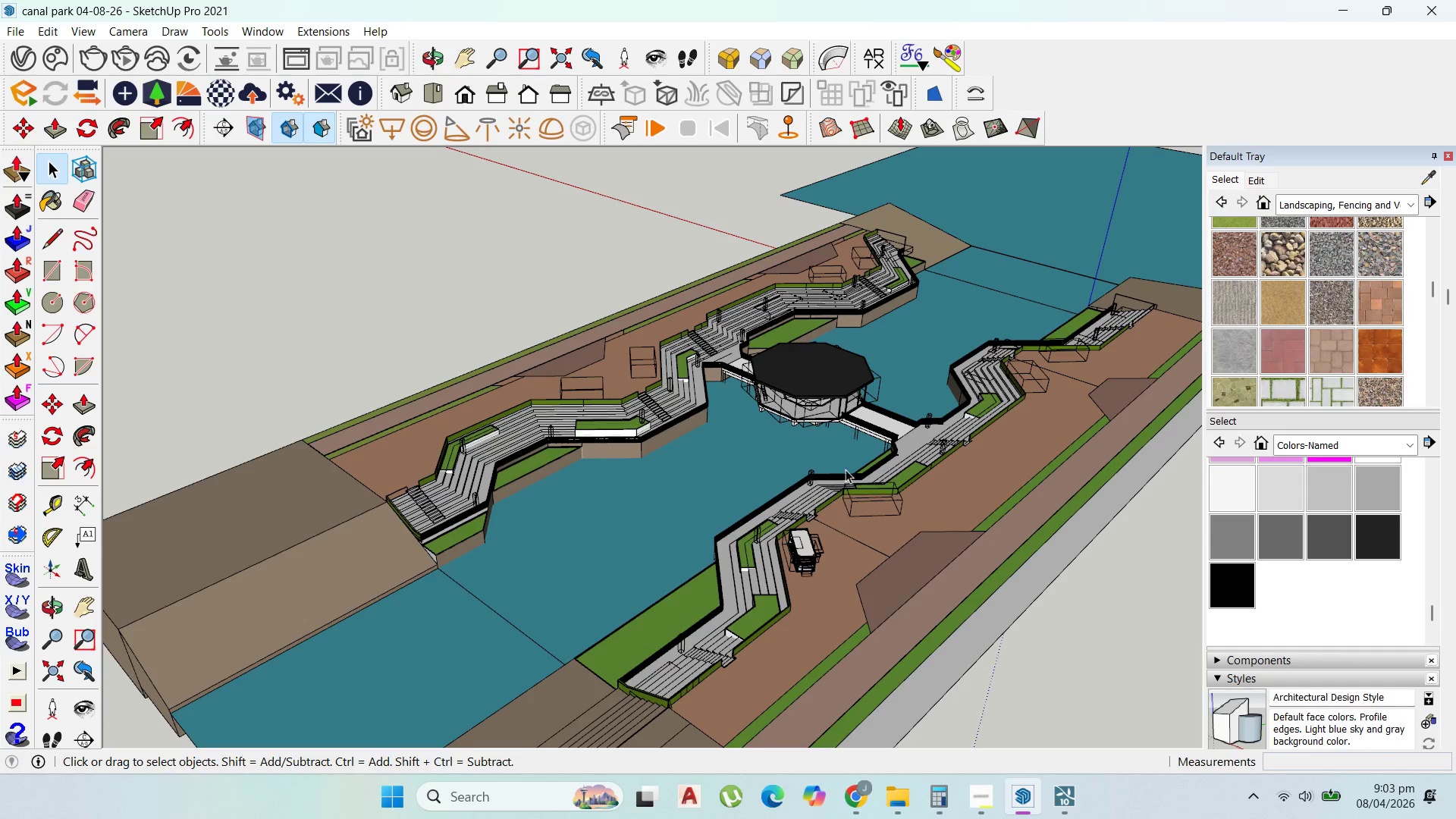 
scroll: coordinate [899, 604], scroll_direction: up, amount: 5.0
 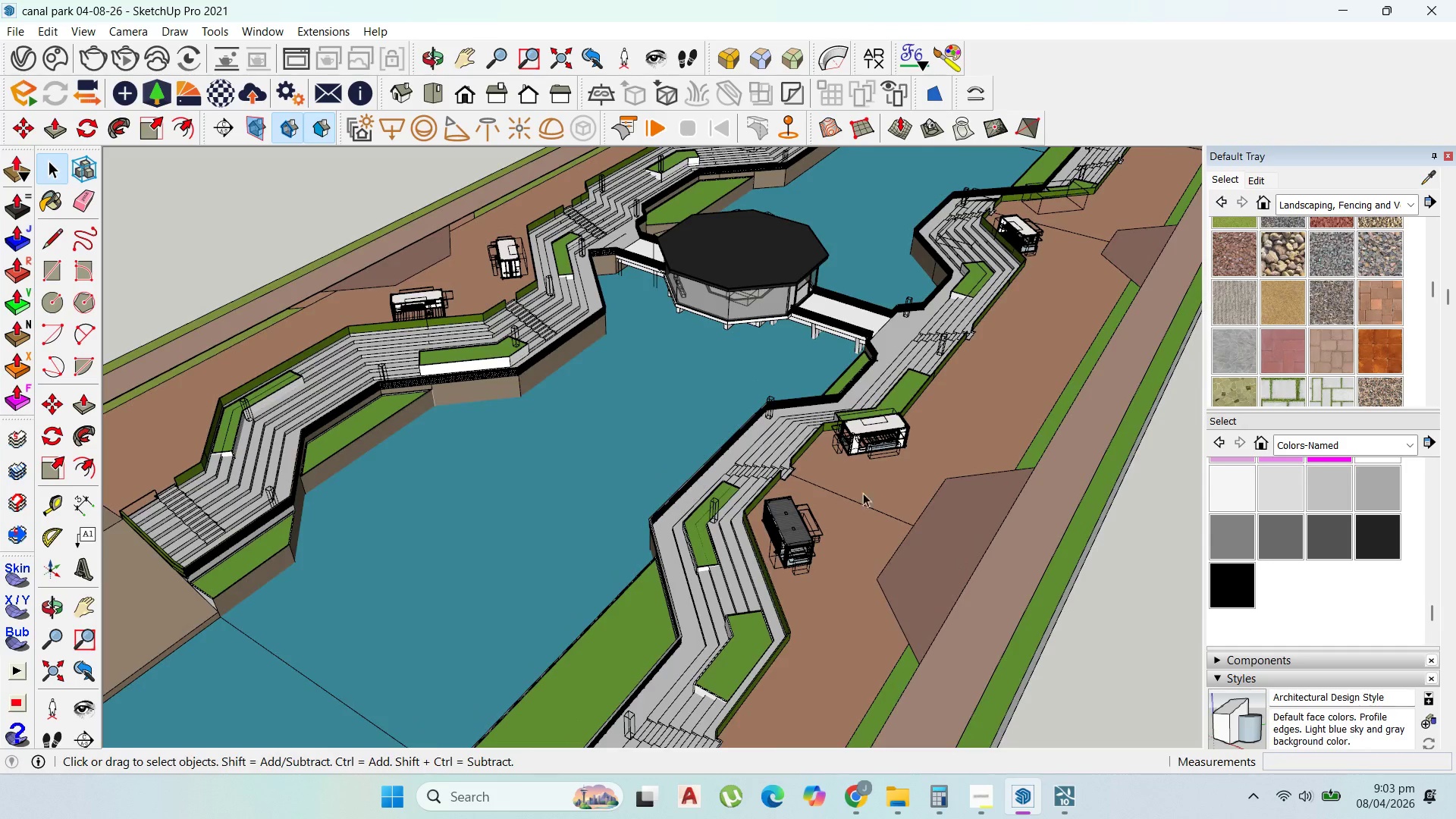 
left_click([229, 607])
 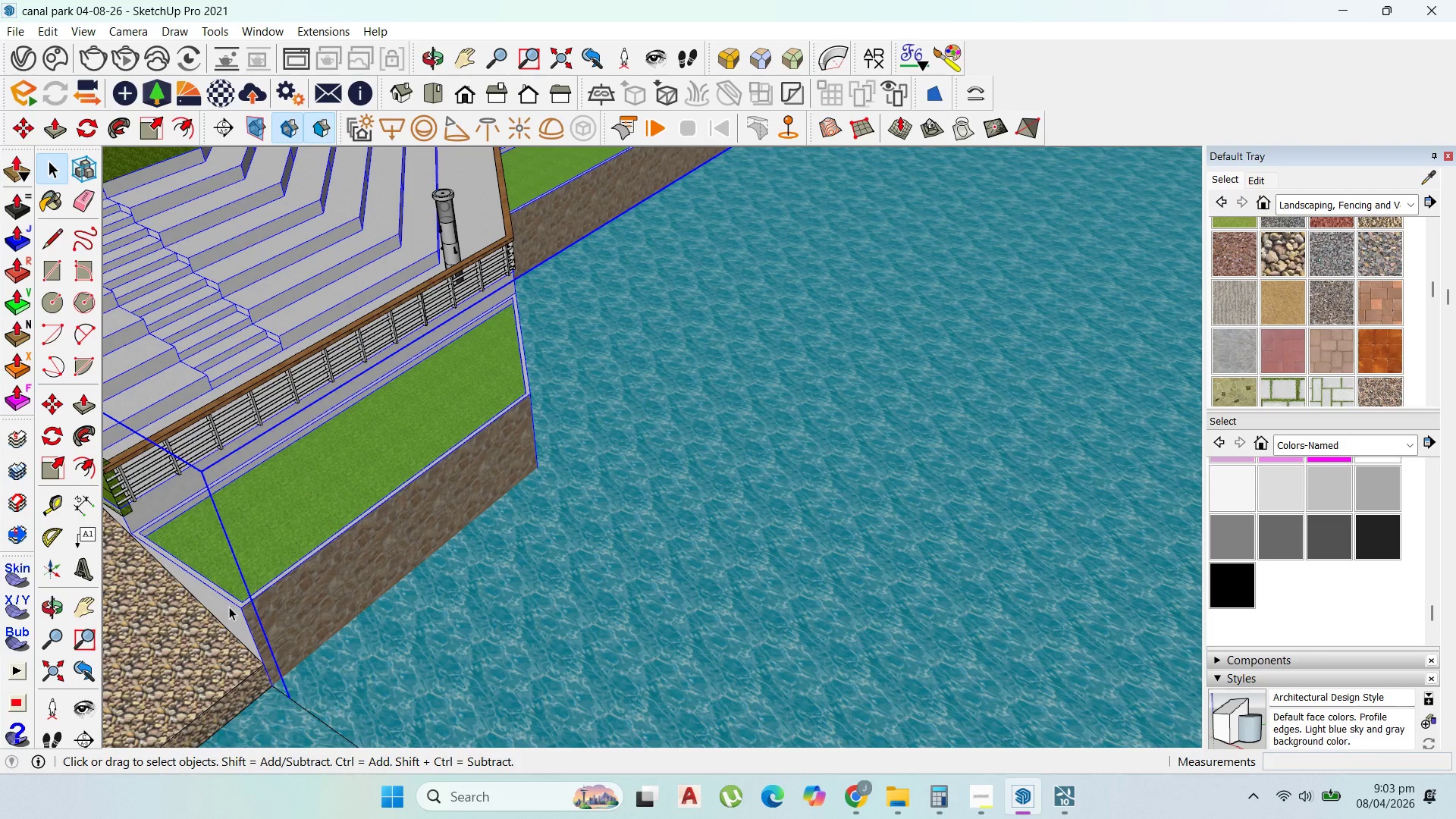 
scroll: coordinate [207, 608], scroll_direction: up, amount: 17.0
 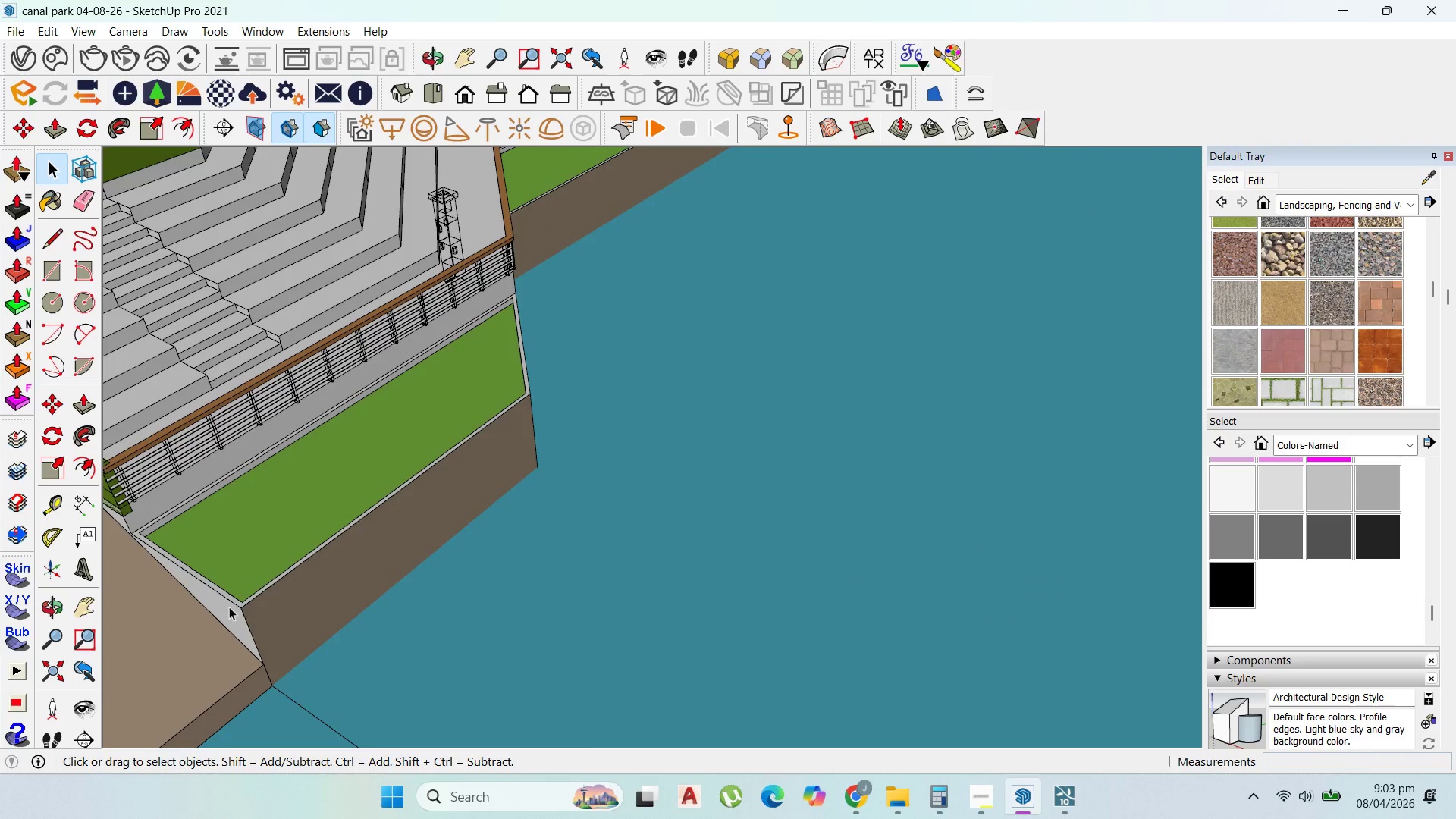 
double_click([229, 607])
 